 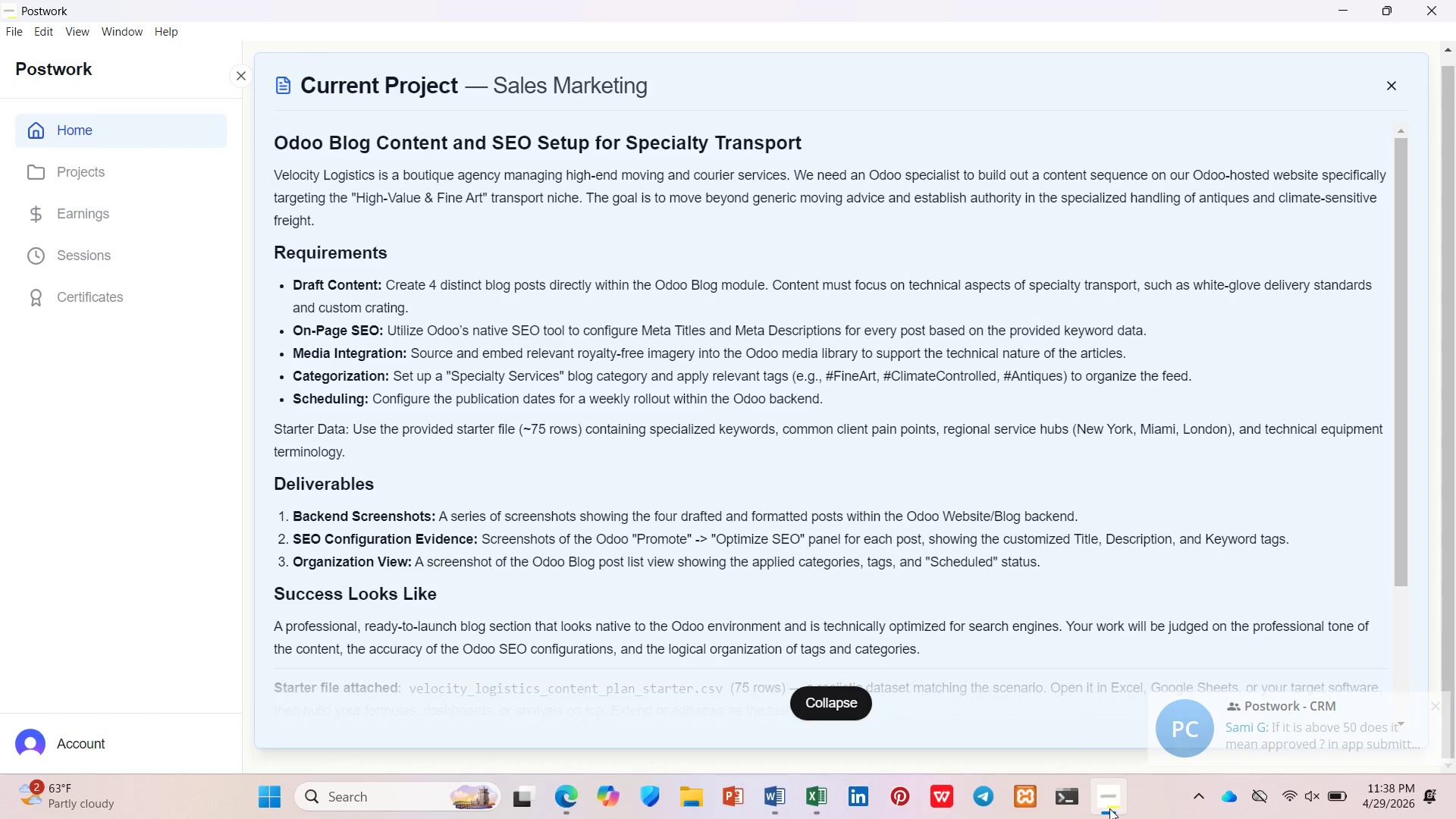 
left_click([590, 789])
 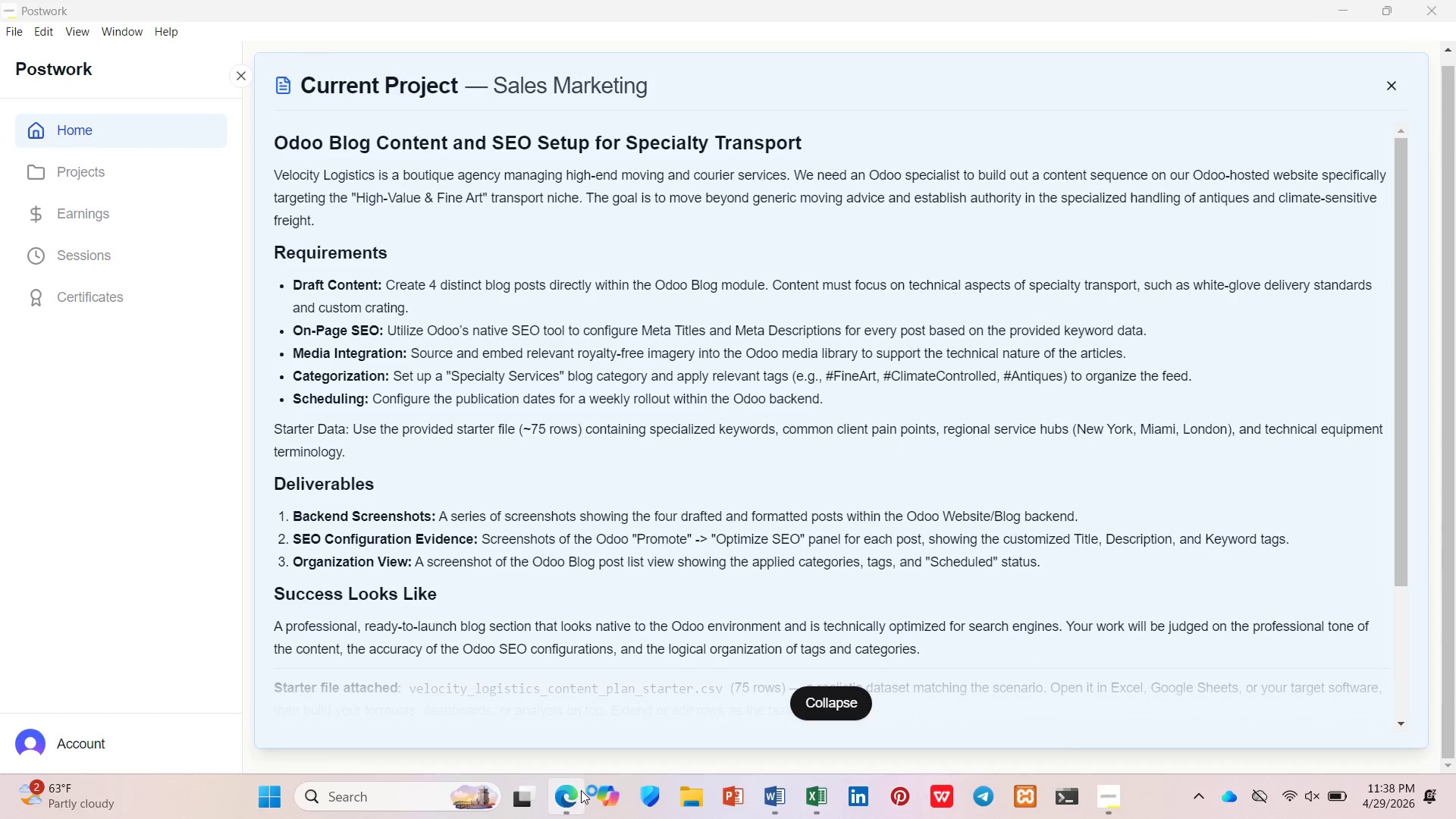 
left_click([581, 790])
 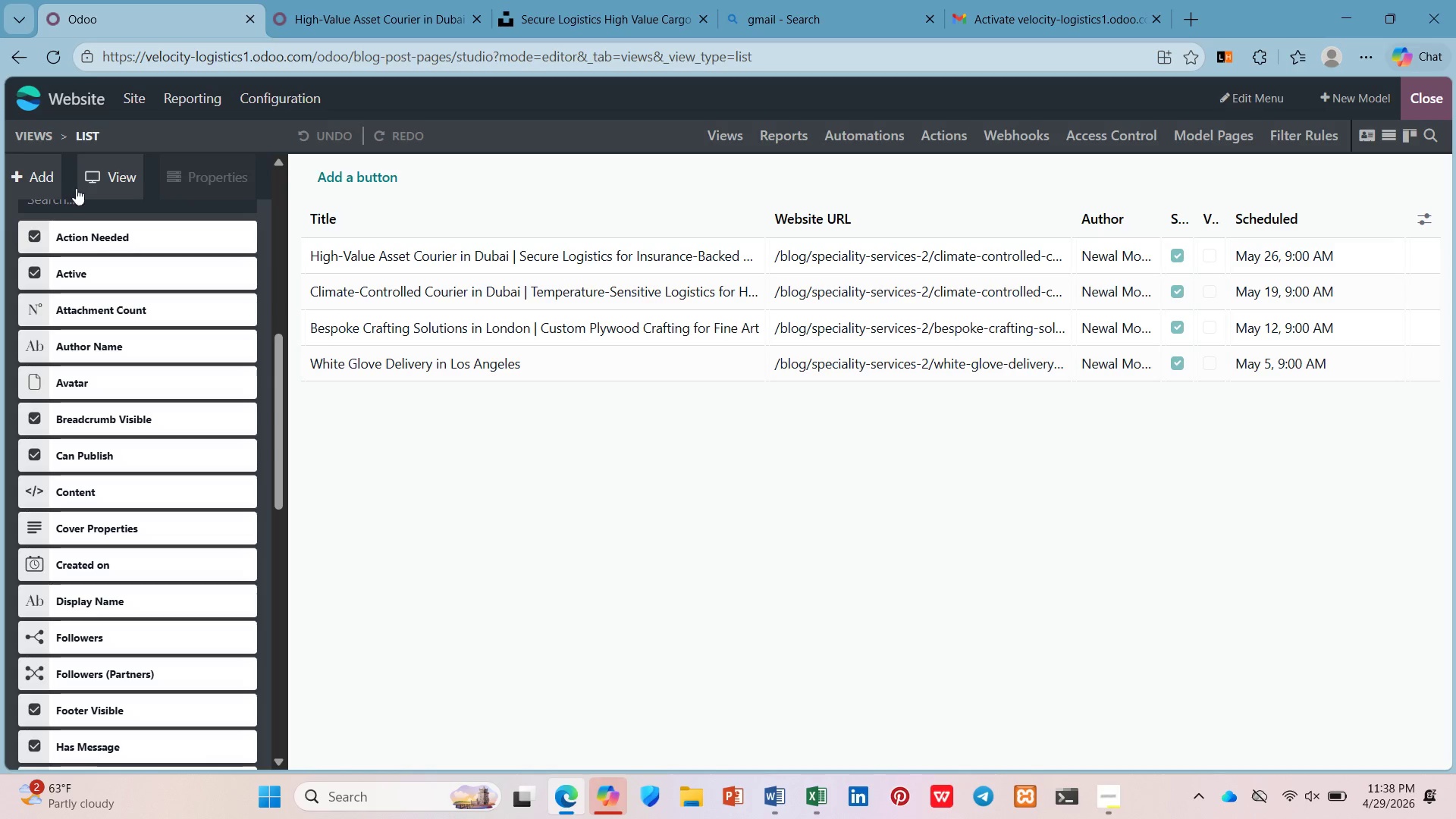 
scroll: coordinate [159, 412], scroll_direction: up, amount: 11.0
 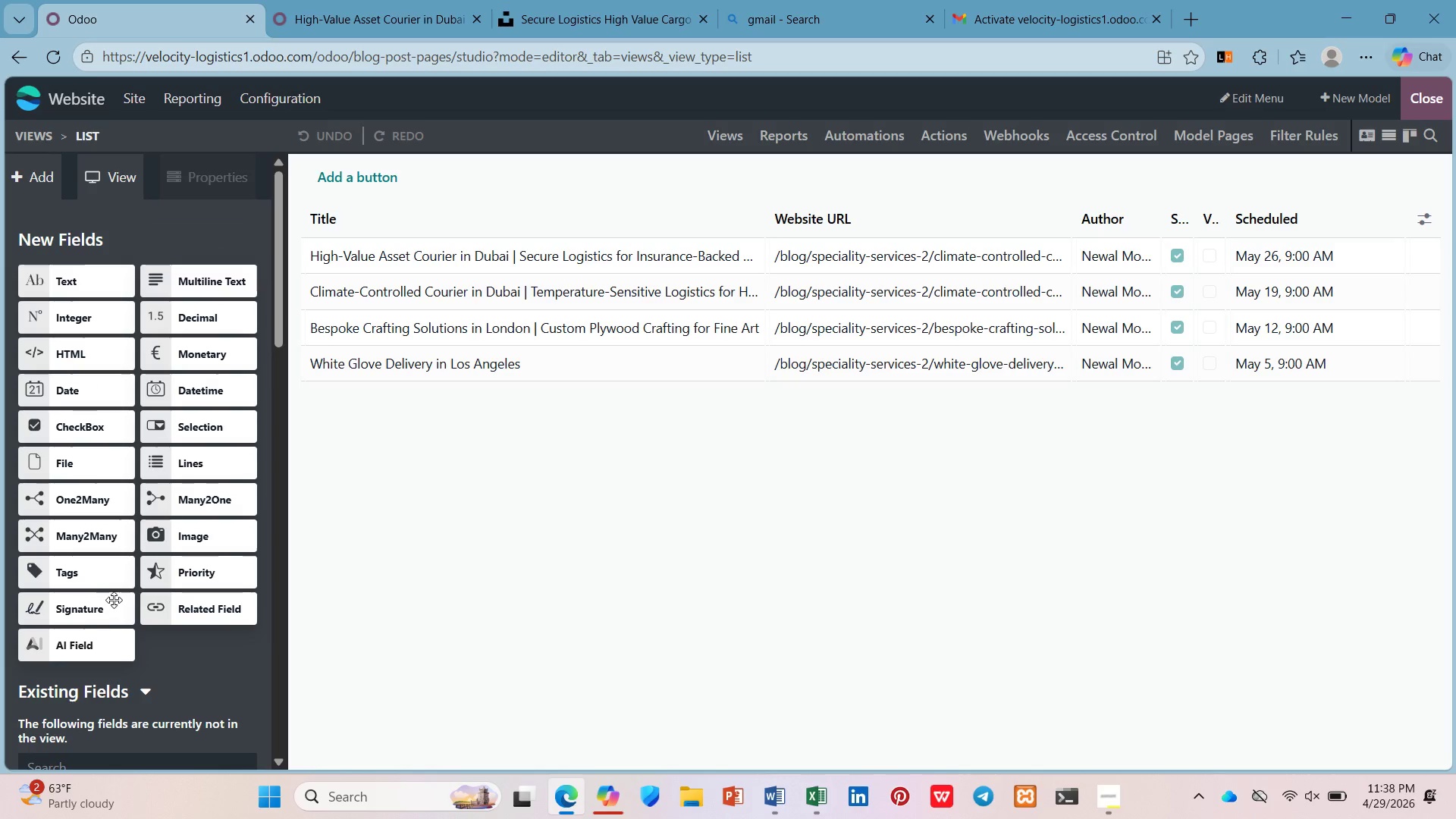 
left_click_drag(start_coordinate=[108, 579], to_coordinate=[1409, 228])
 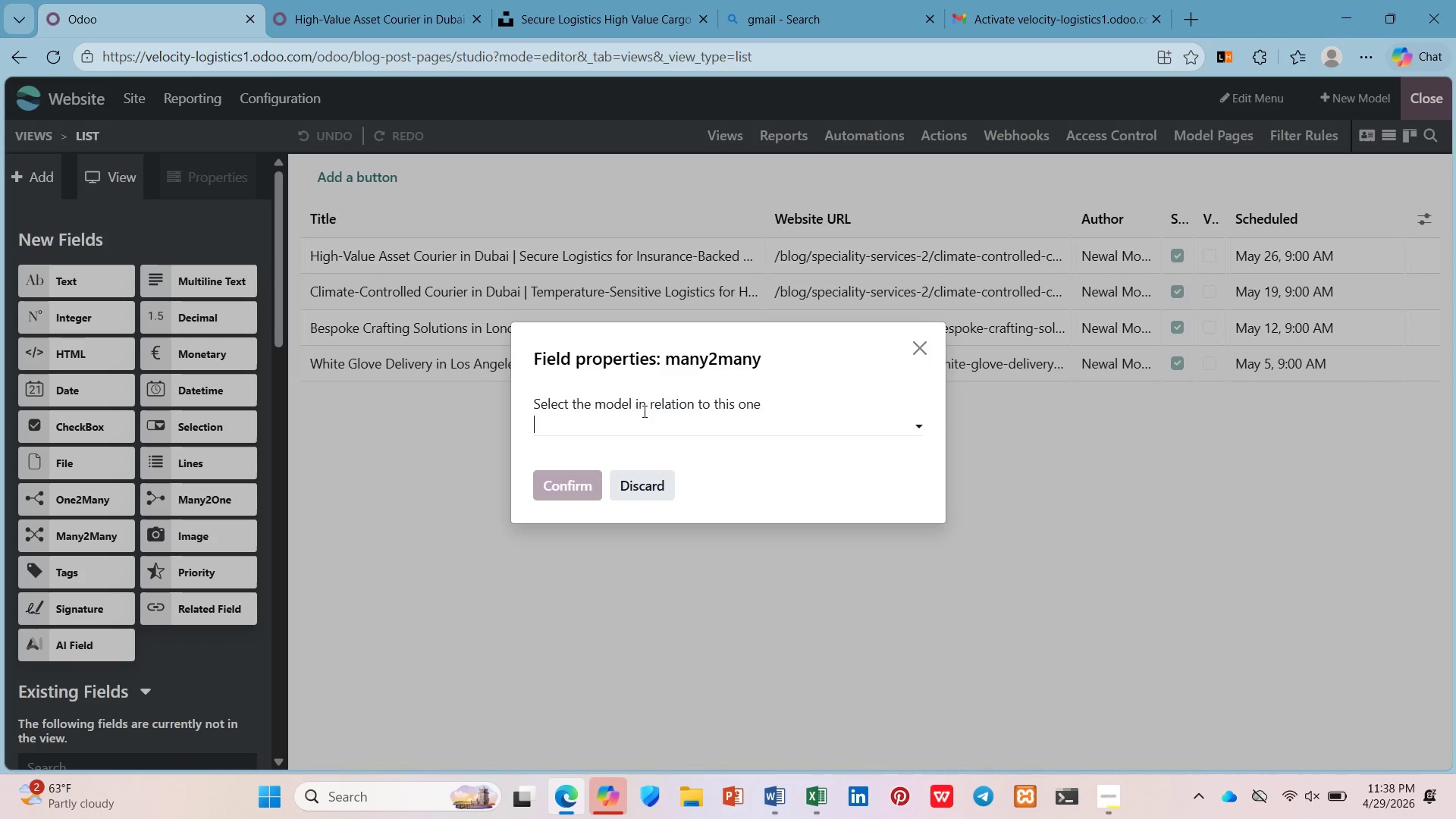 
left_click([643, 413])
 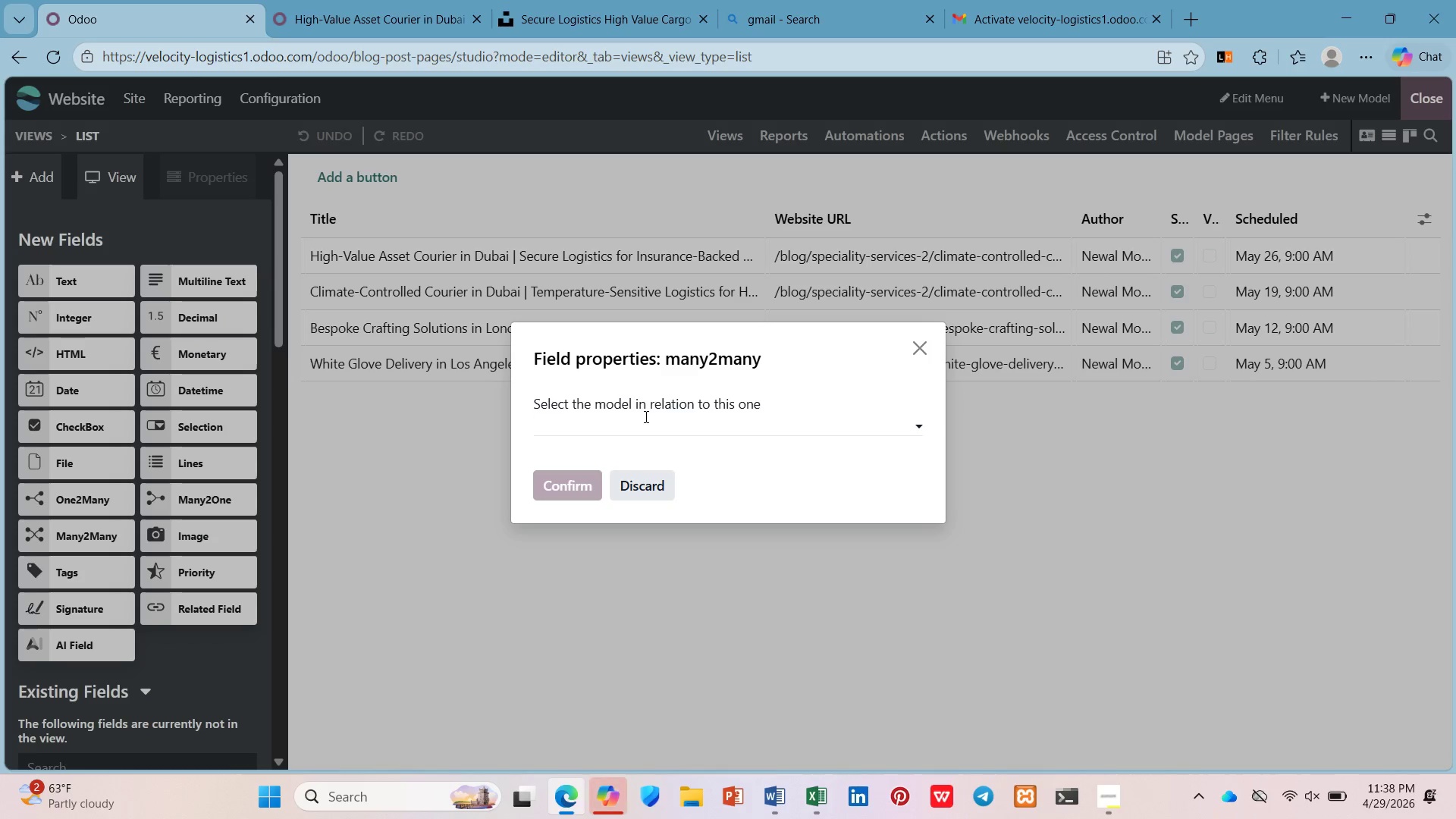 
left_click([645, 416])
 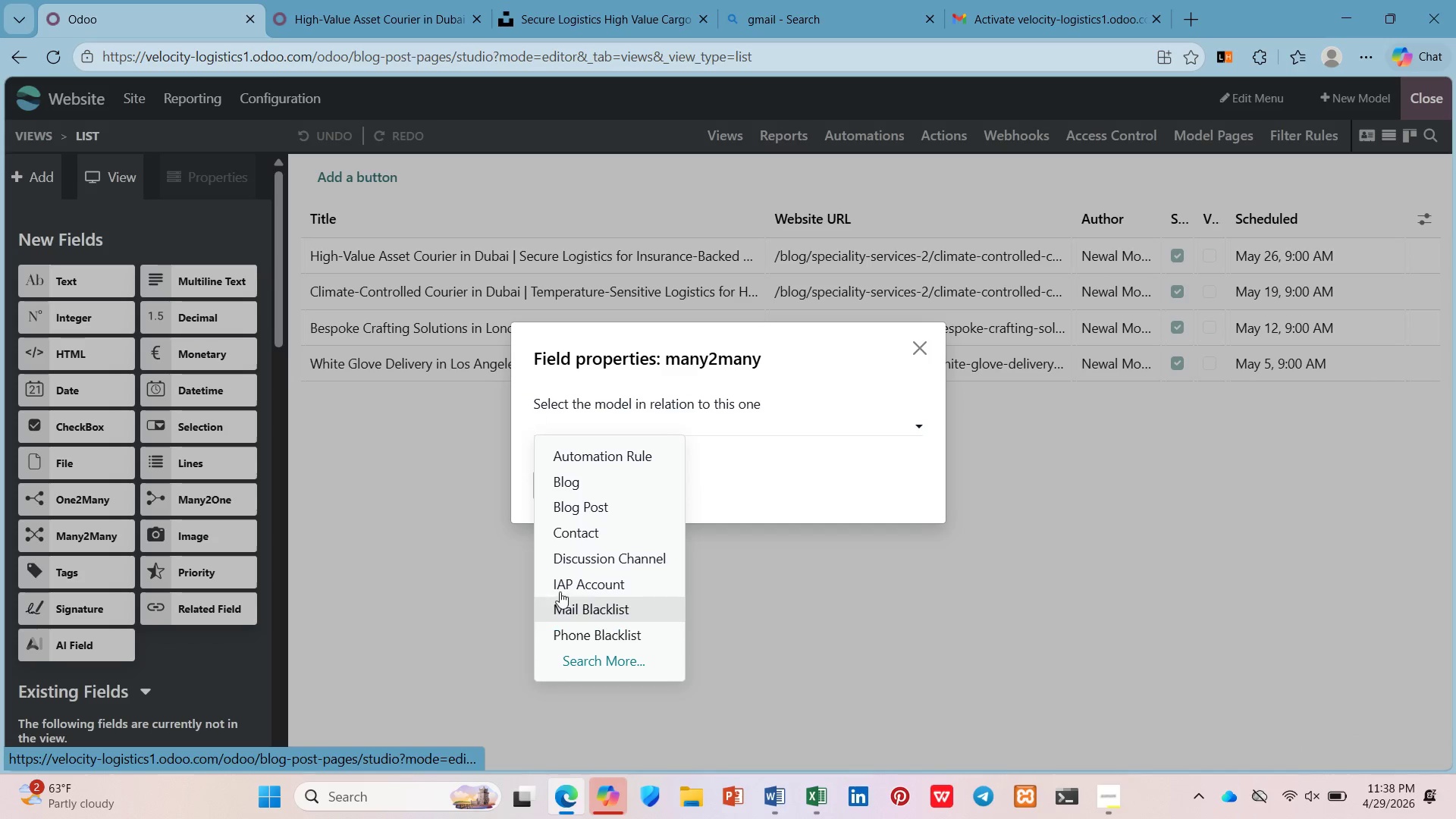 
left_click([580, 505])
 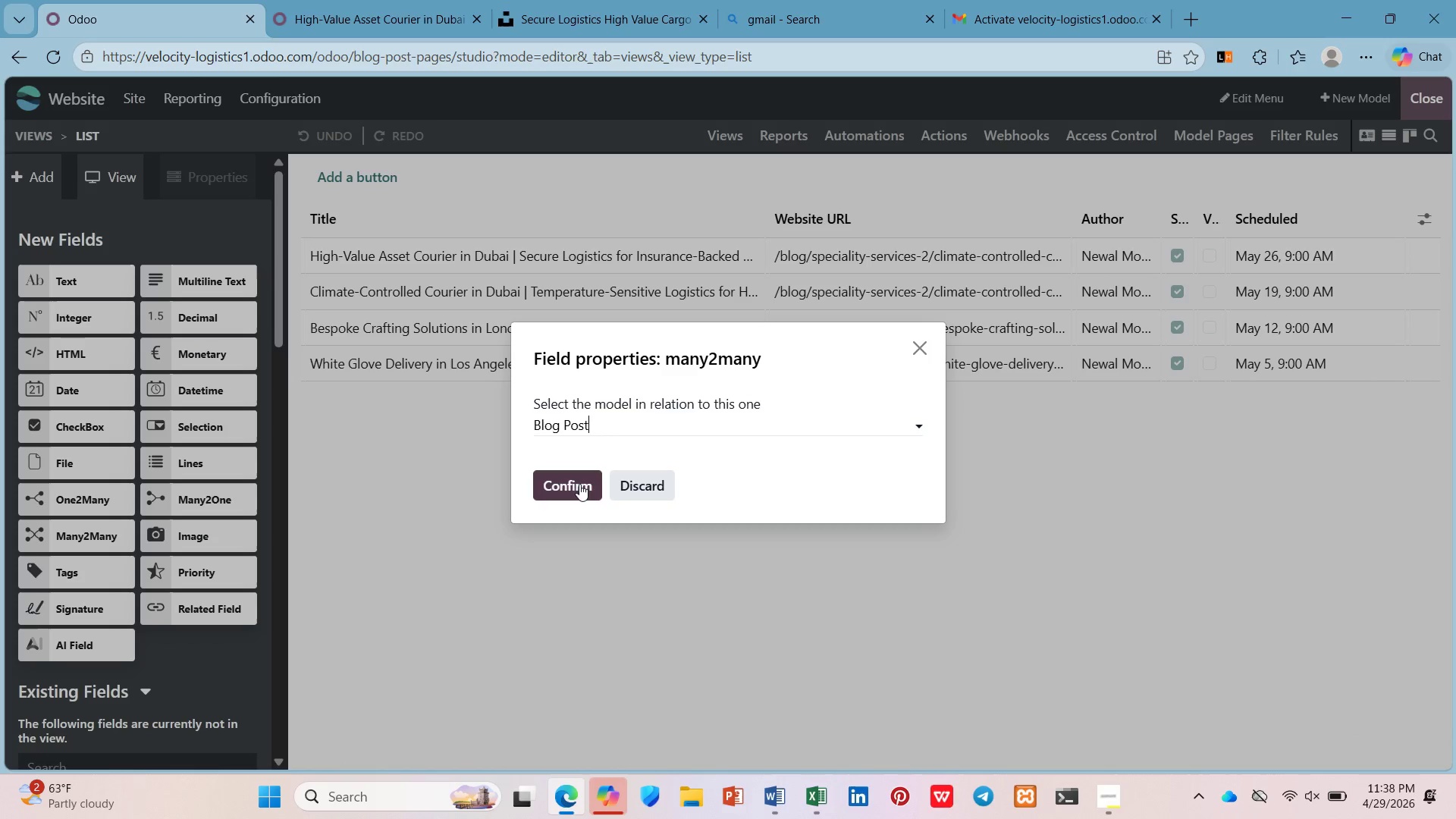 
left_click([579, 484])
 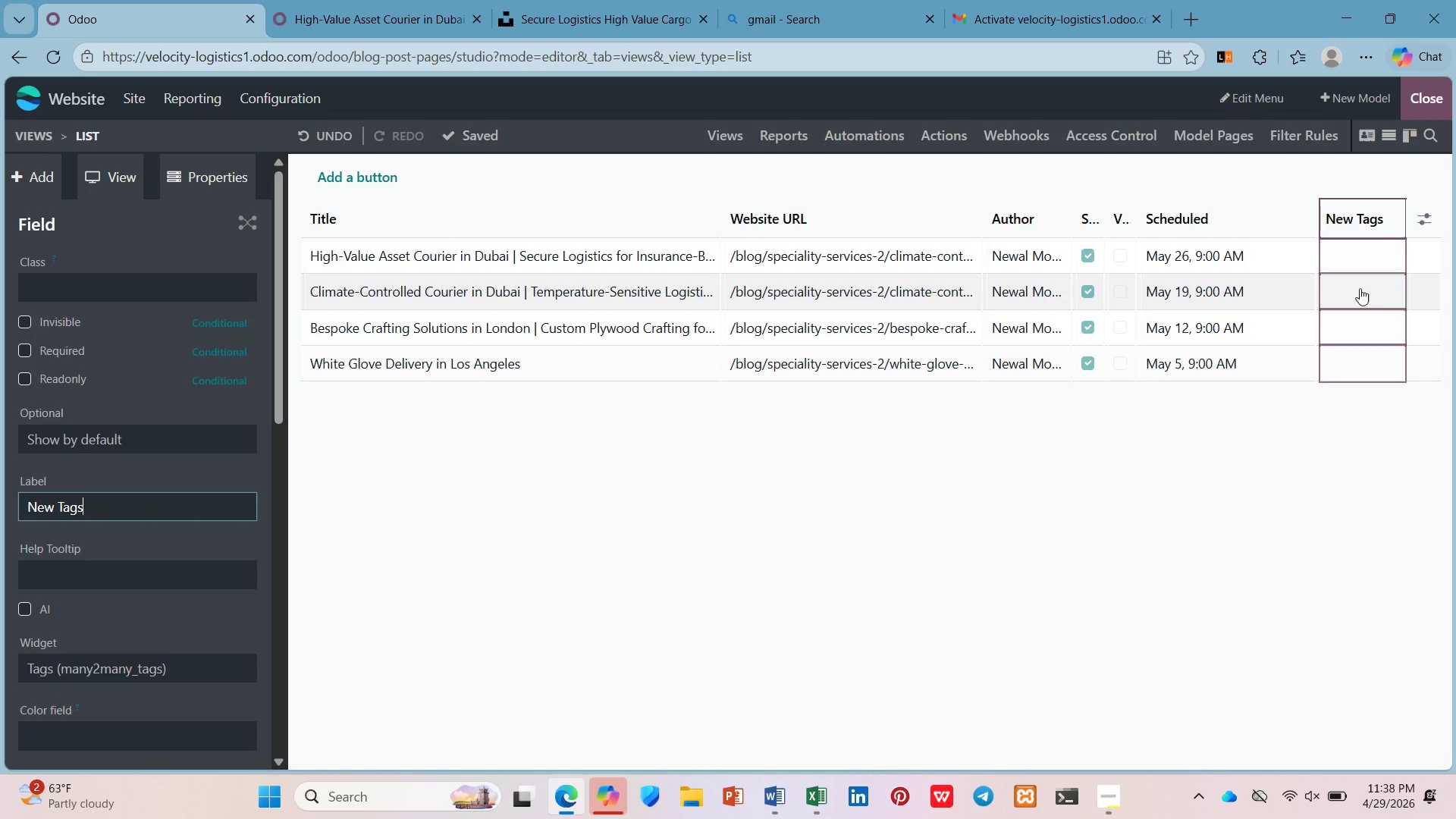 
left_click([1361, 269])
 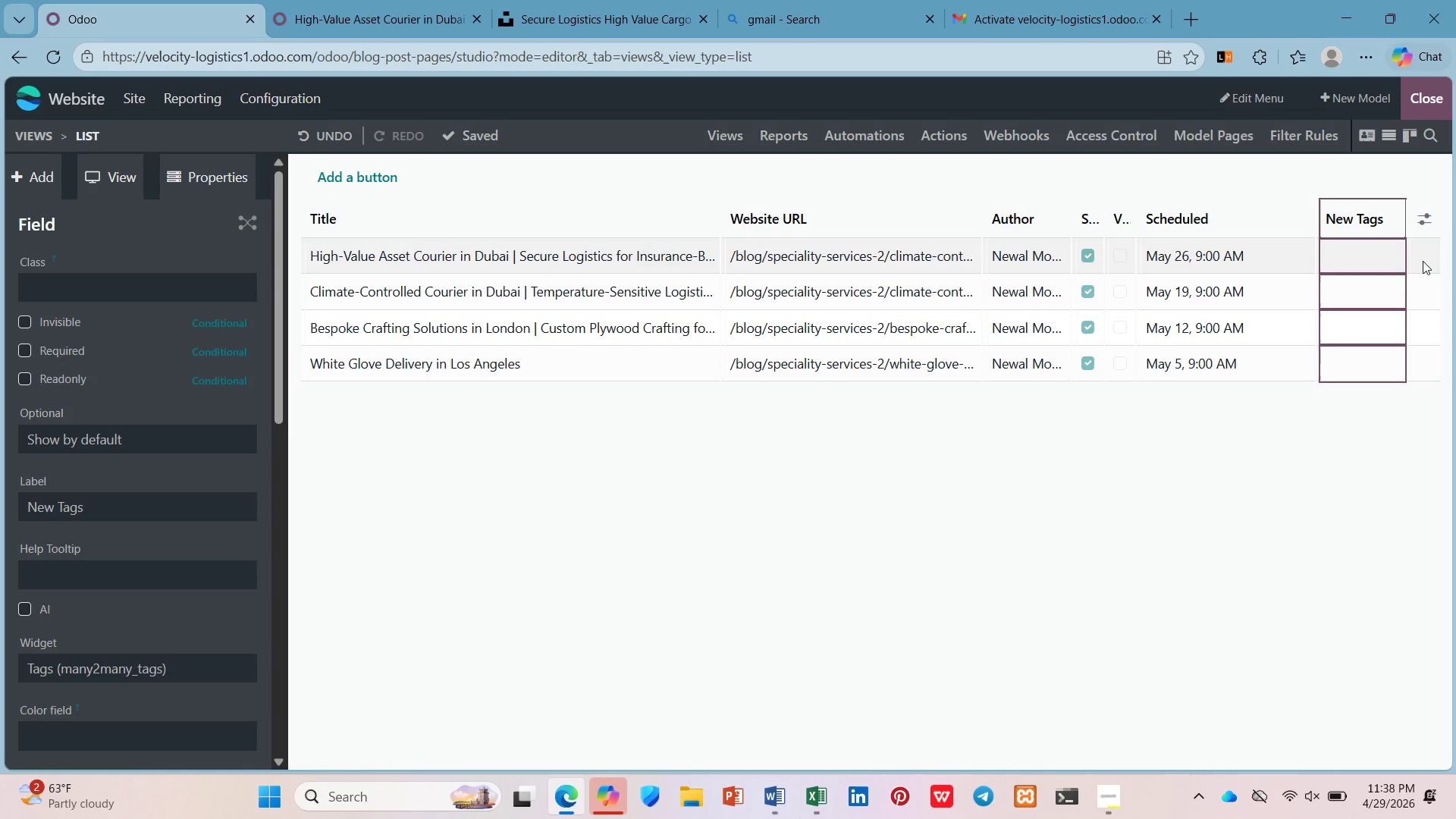 
wait(11.48)
 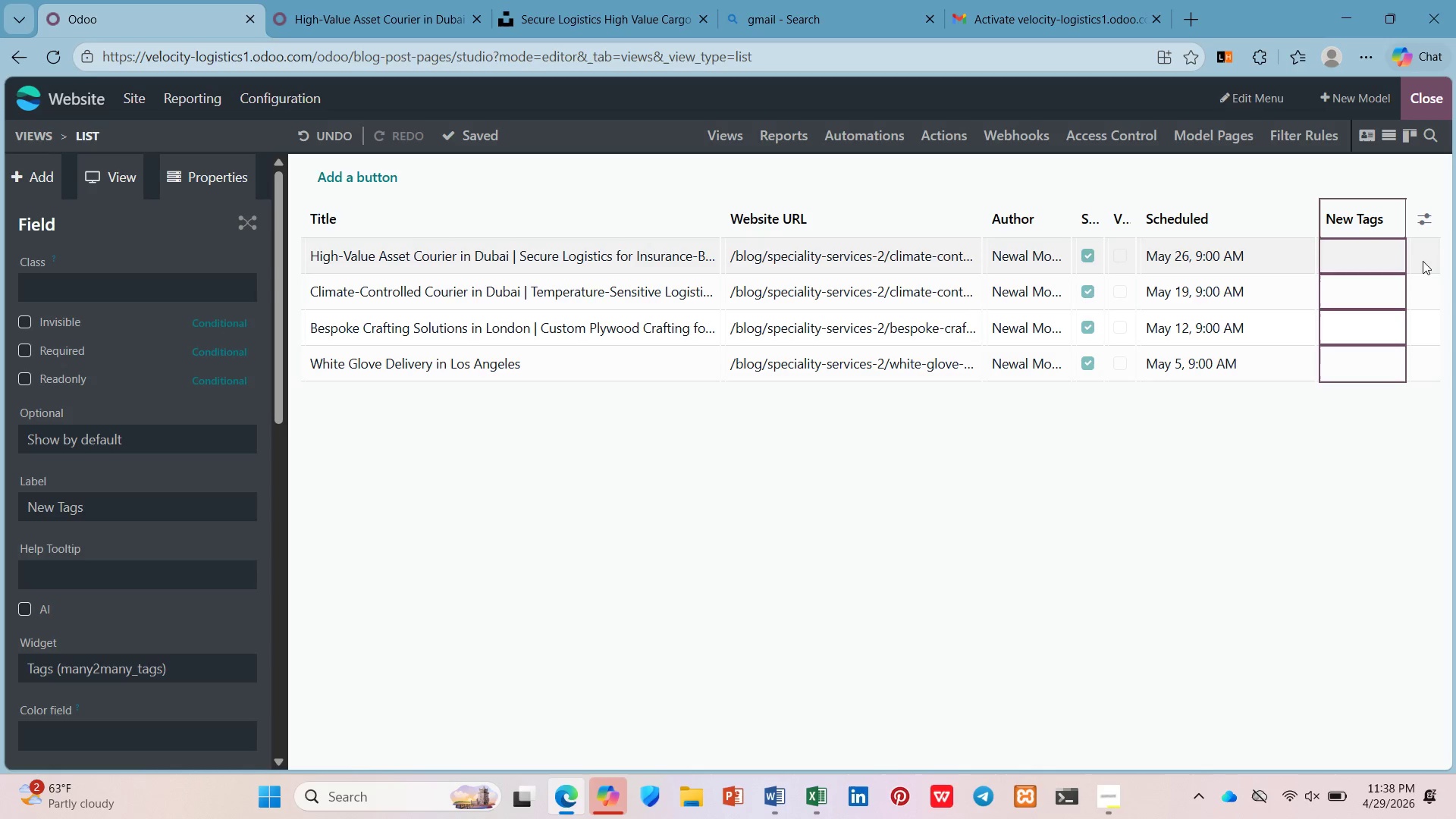 
left_click_drag(start_coordinate=[1417, 132], to_coordinate=[1413, 134])
 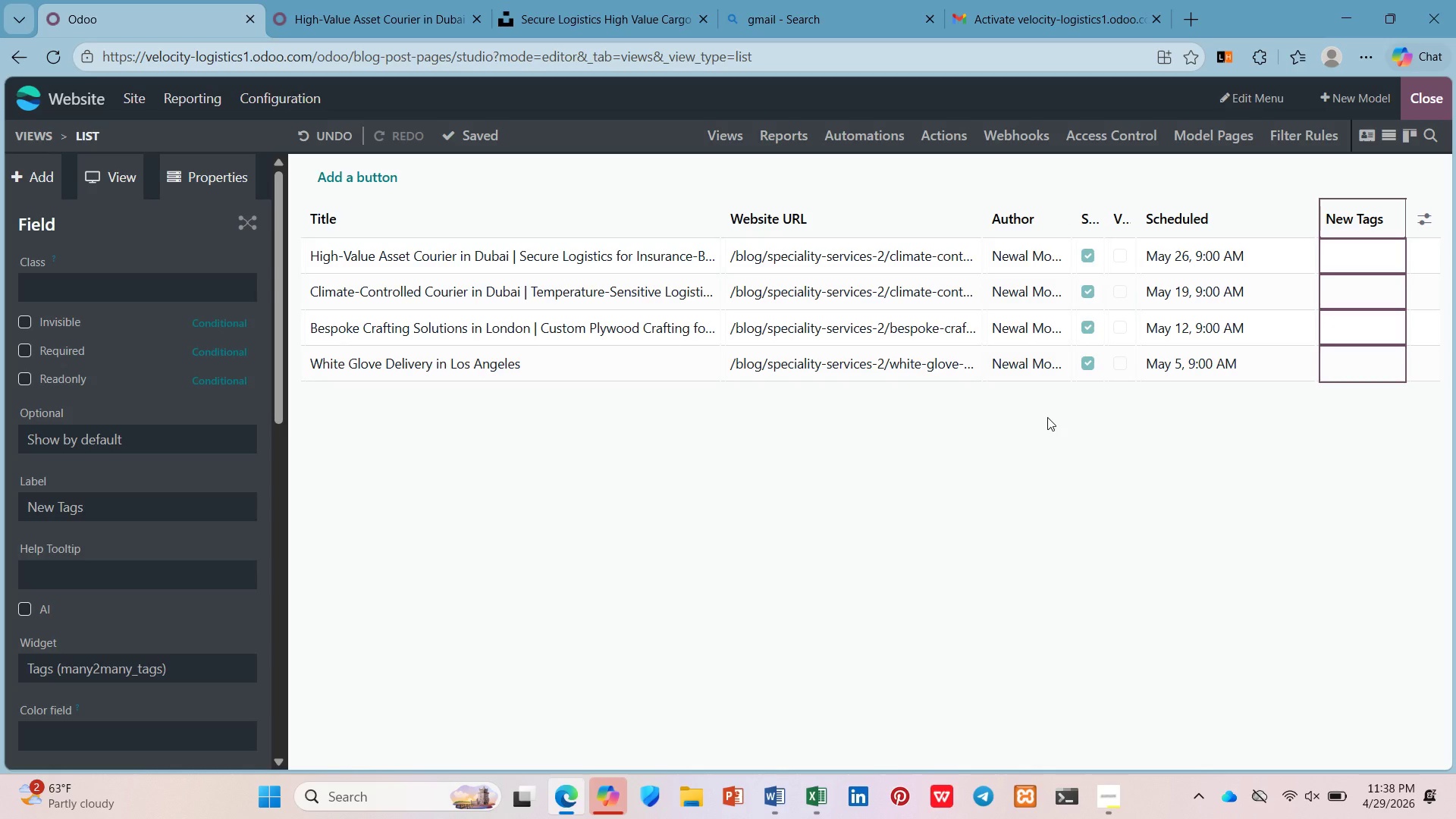 
wait(19.16)
 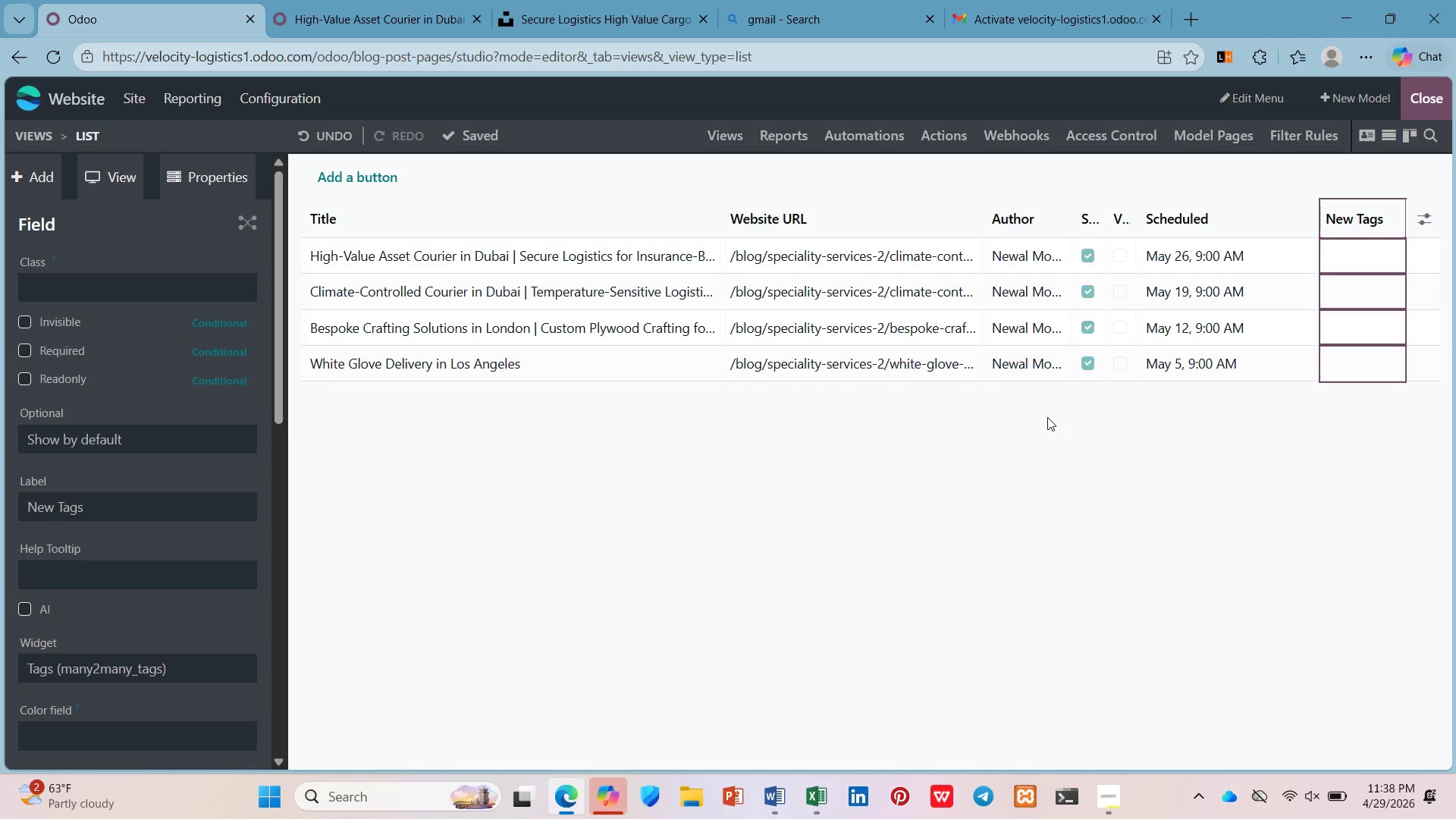 
left_click([1433, 99])
 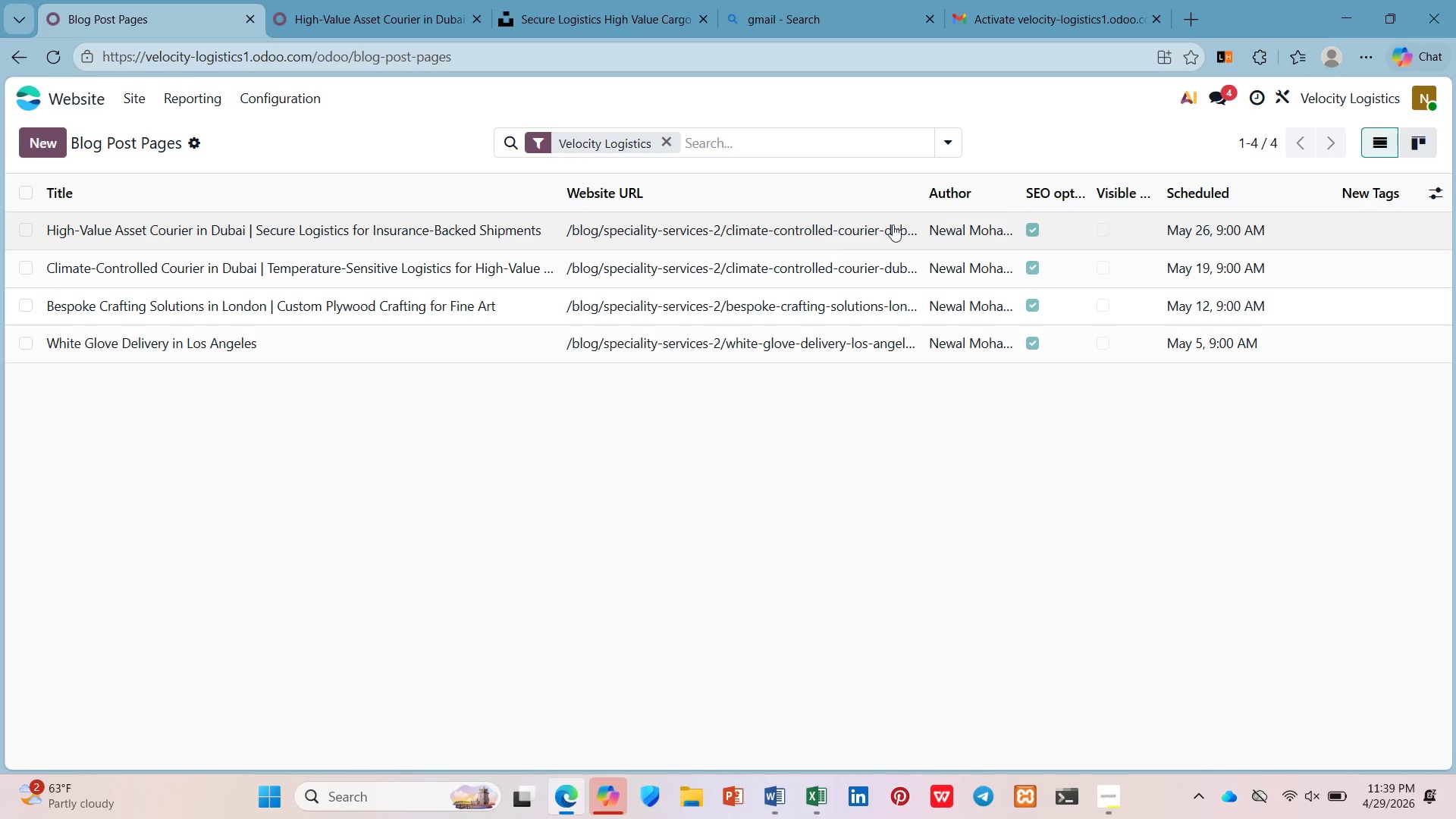 
left_click([1387, 219])
 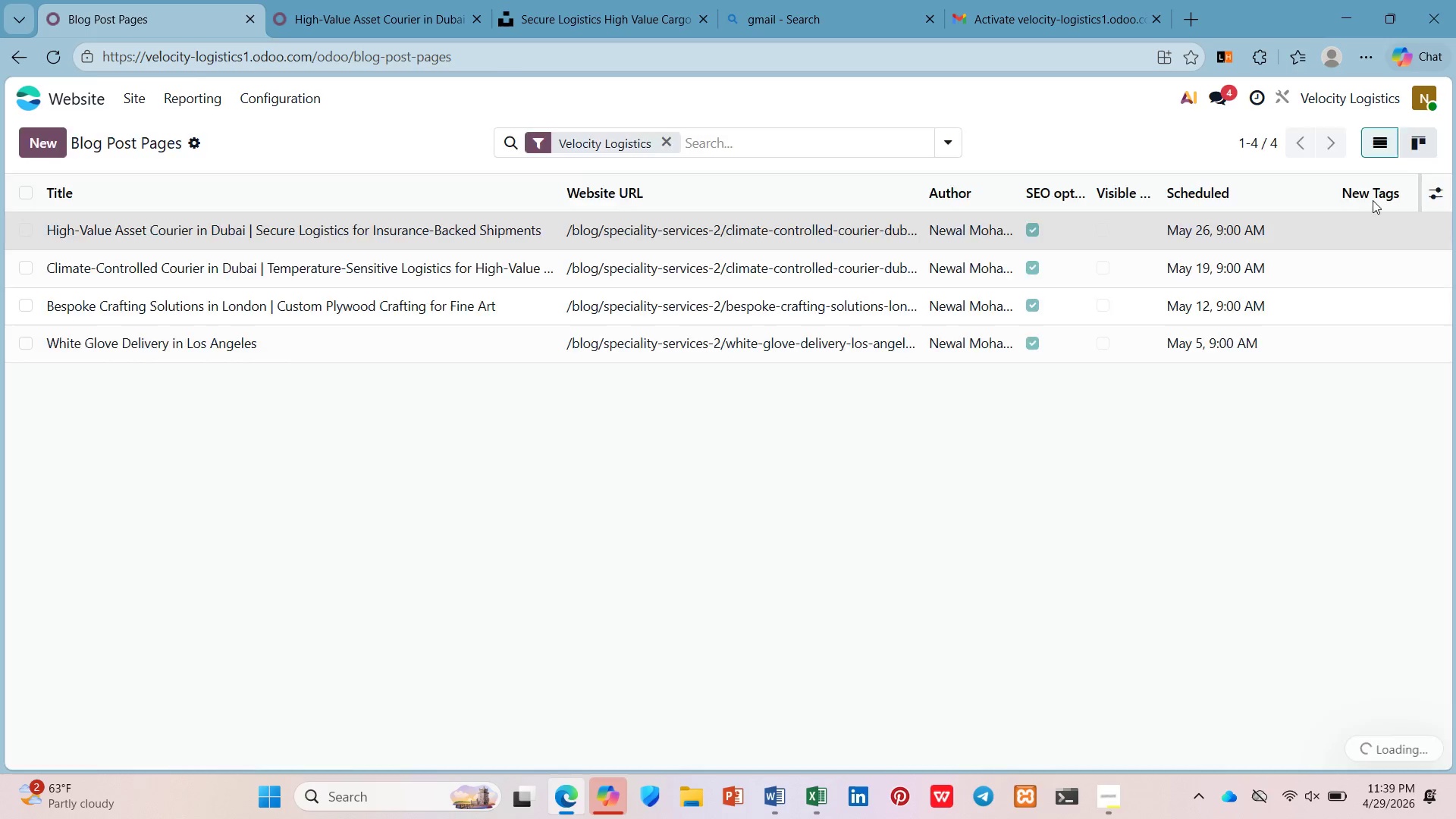 
left_click([1367, 186])
 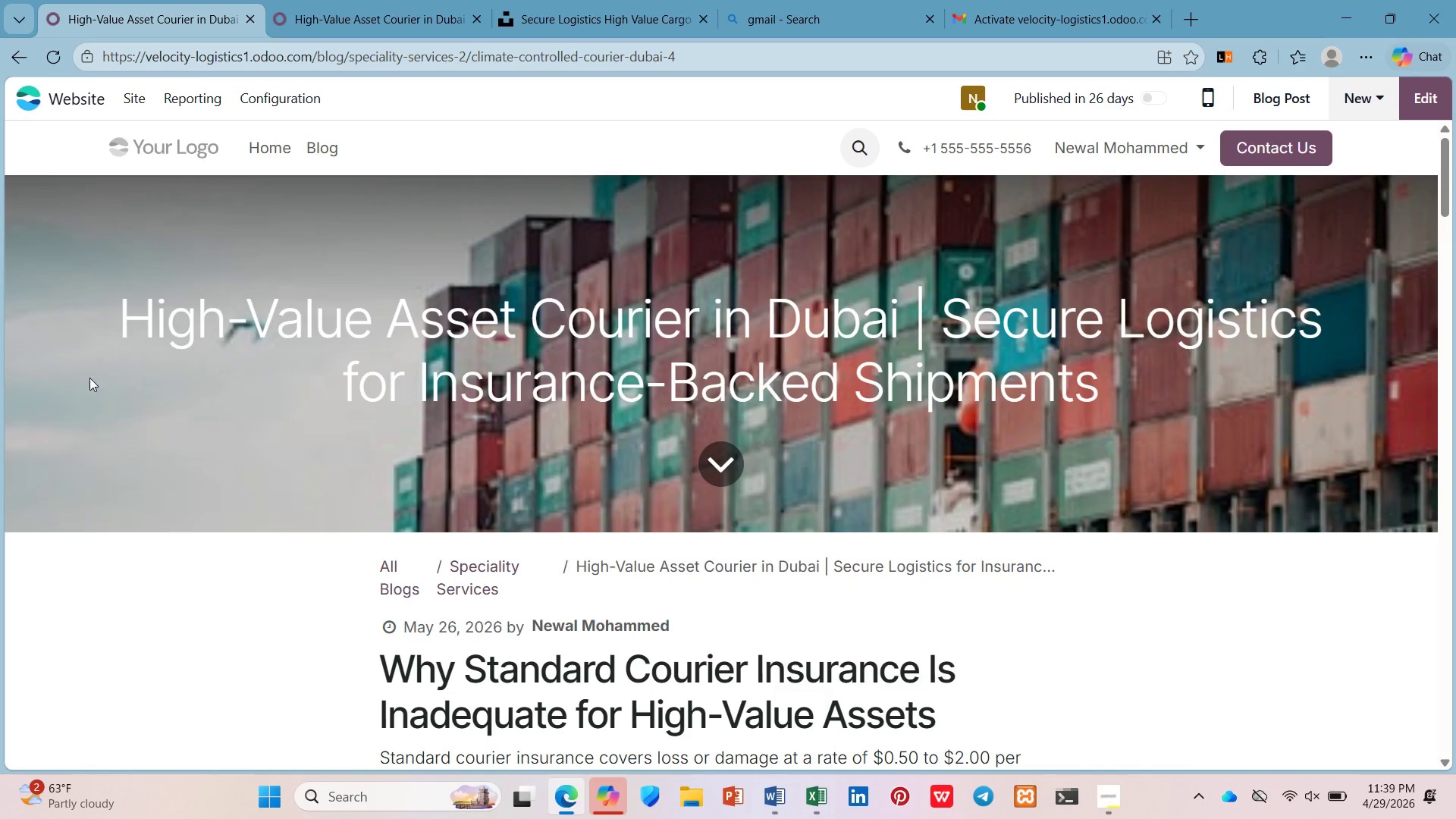 
 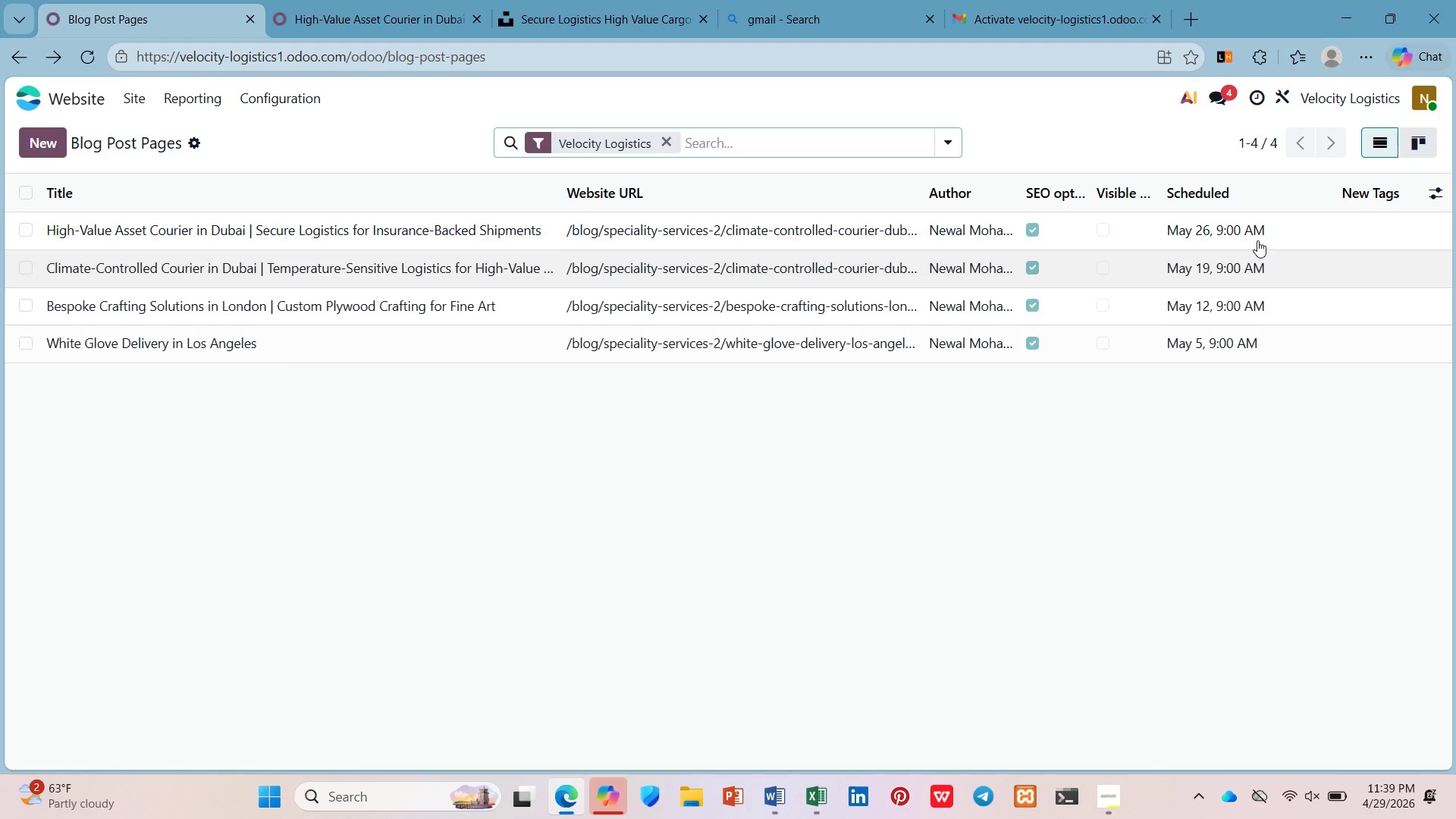 
left_click([1361, 219])
 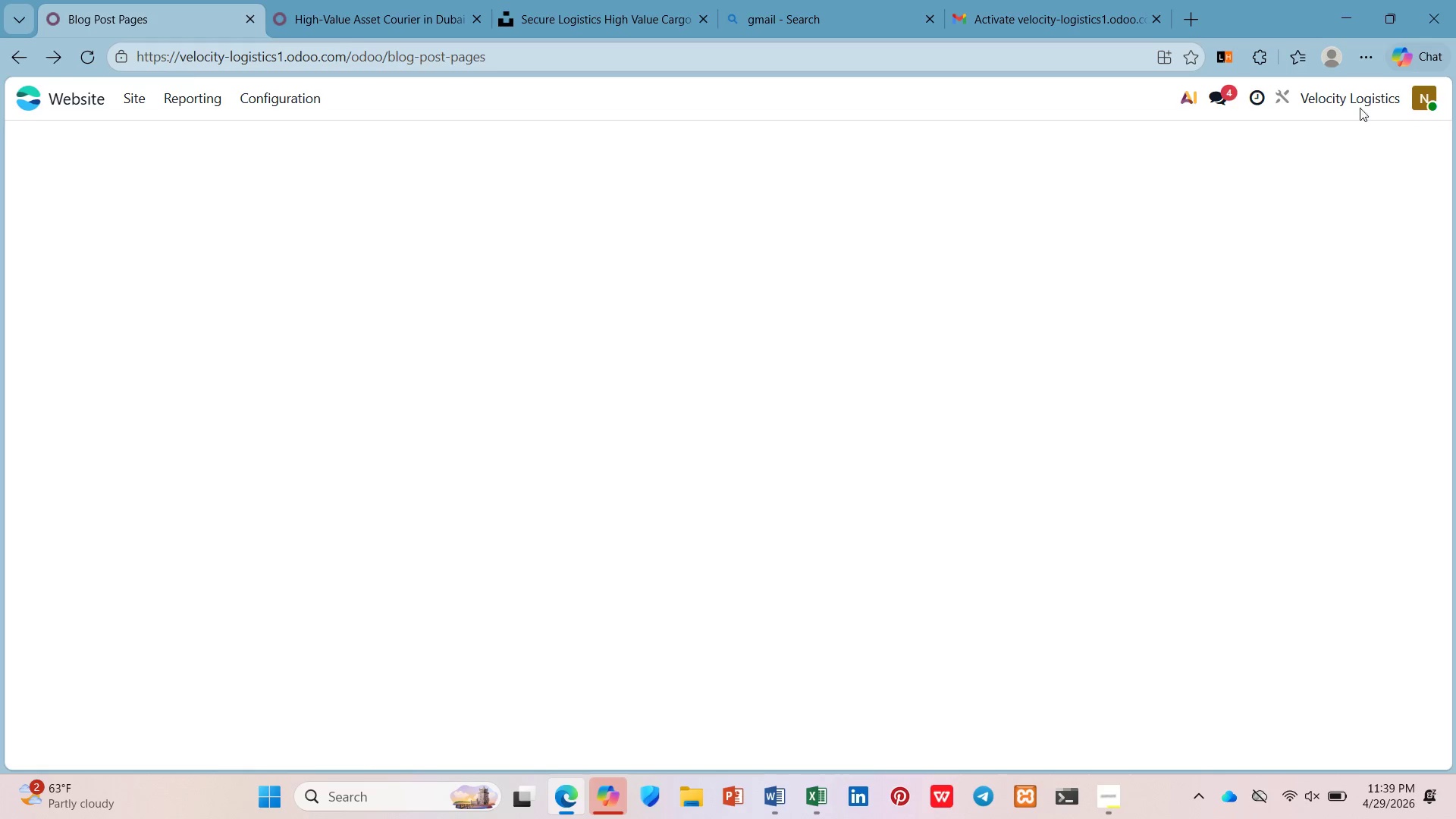 
left_click([1417, 95])
 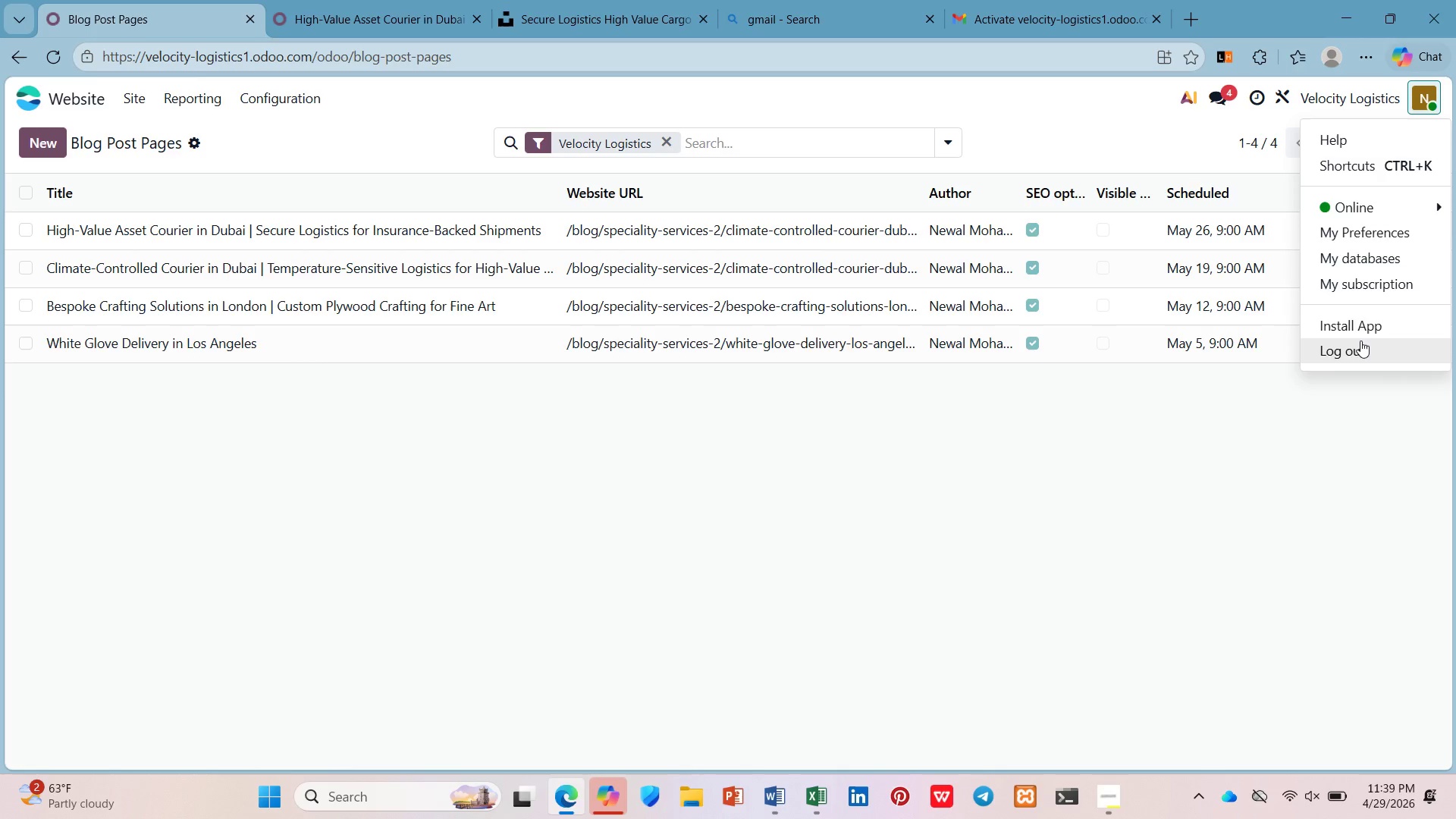 
left_click([1223, 468])
 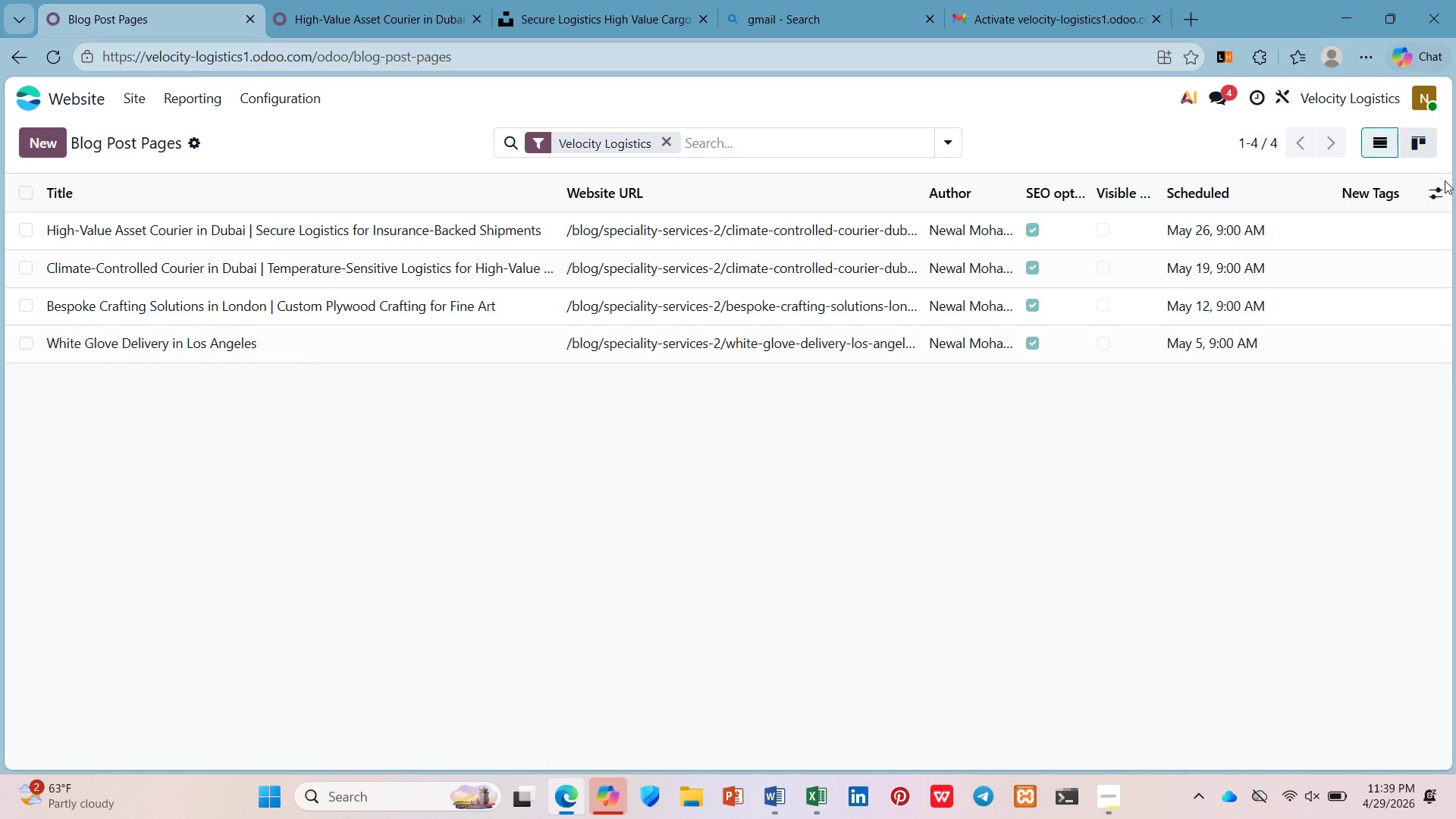 
left_click([1427, 191])
 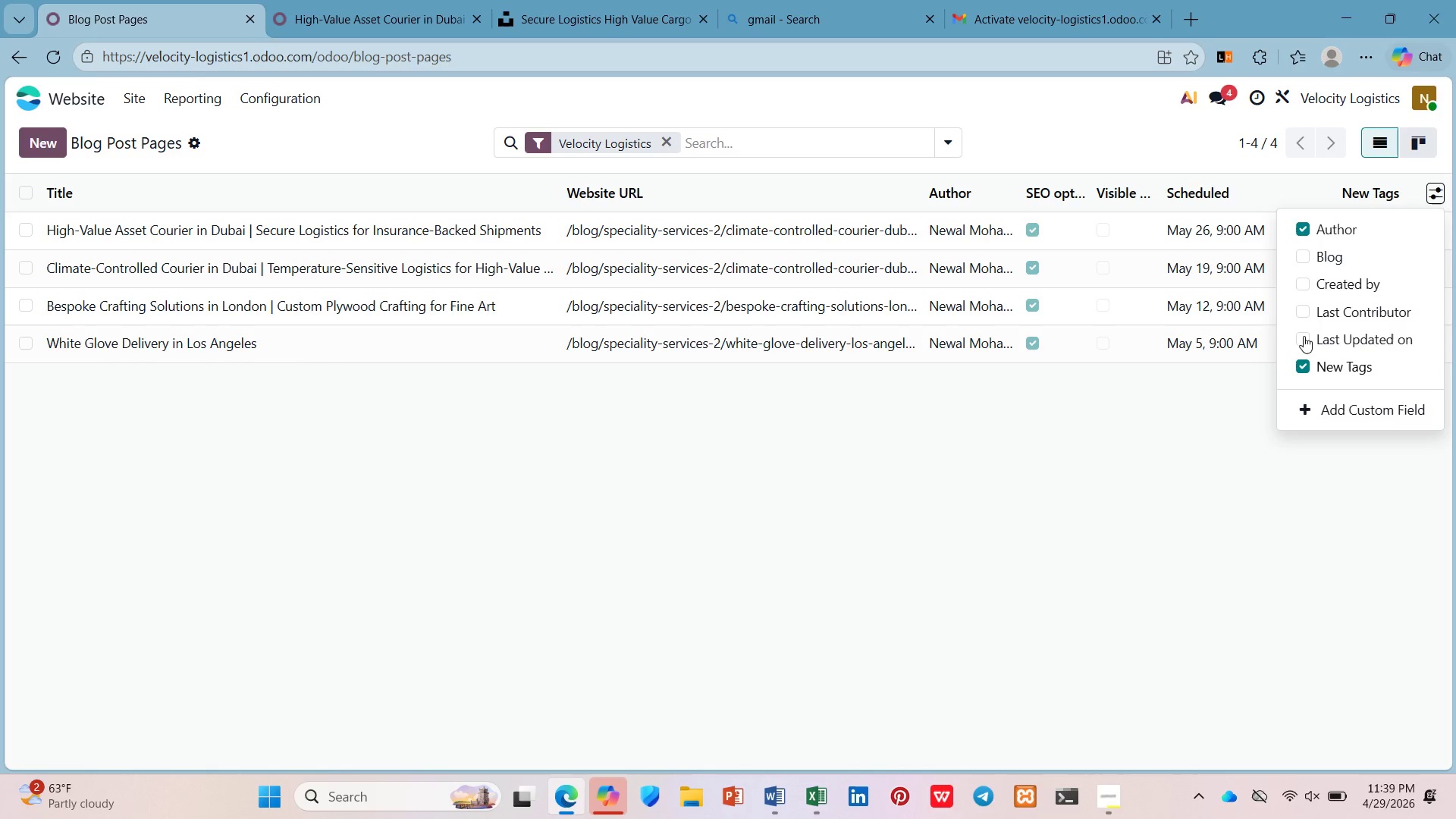 
left_click([1296, 249])
 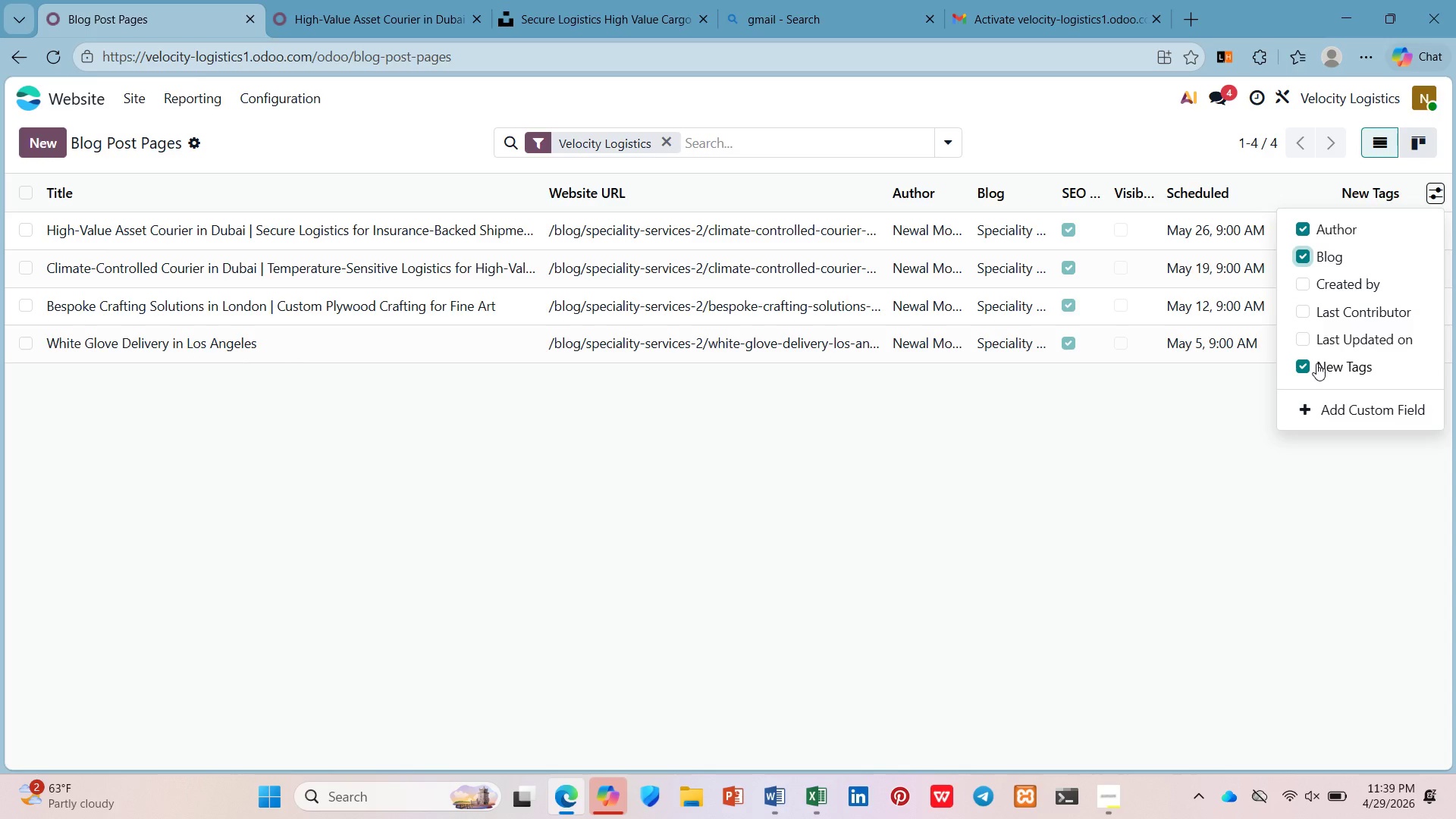 
left_click([1298, 367])
 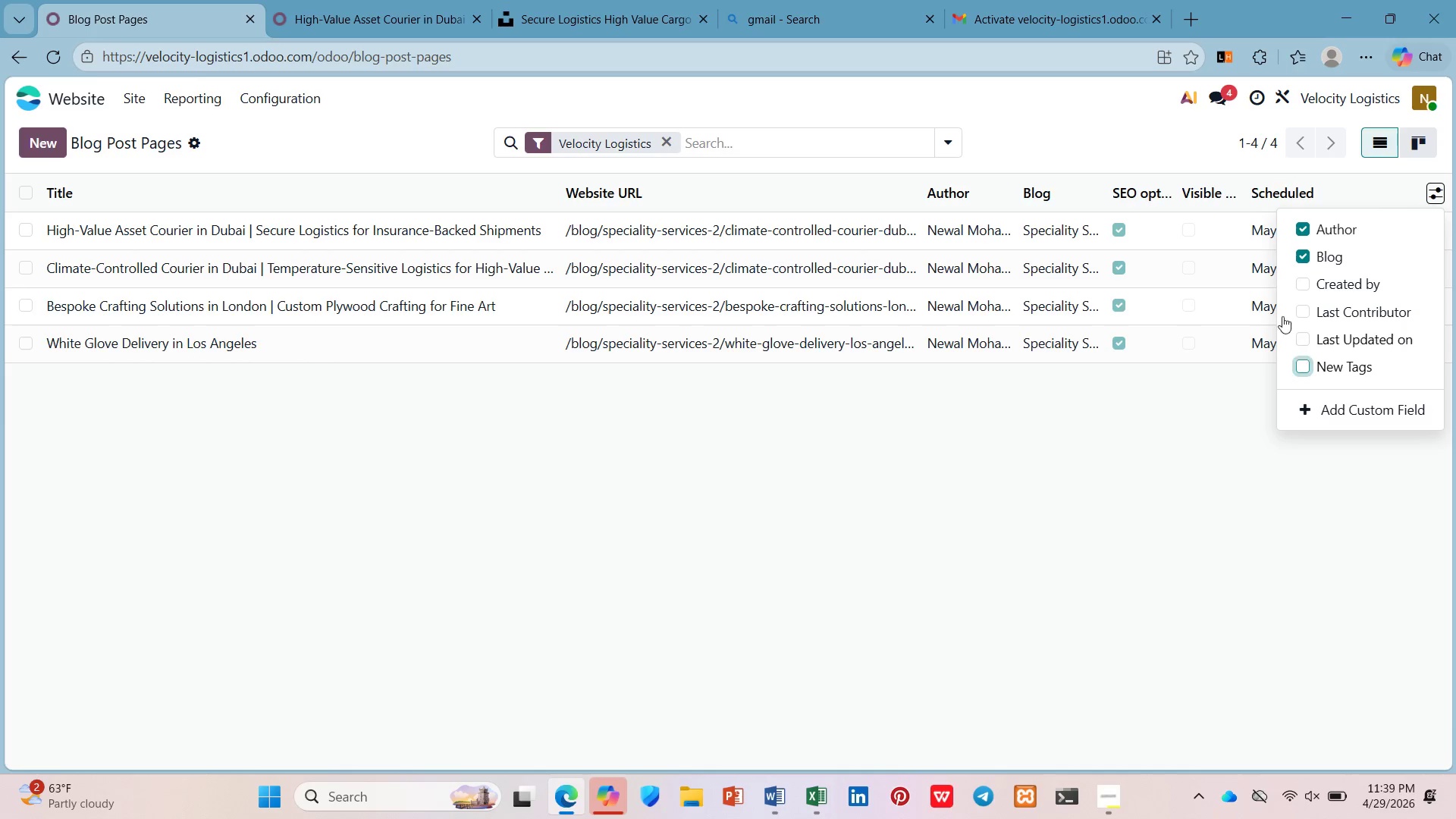 
left_click([1217, 298])
 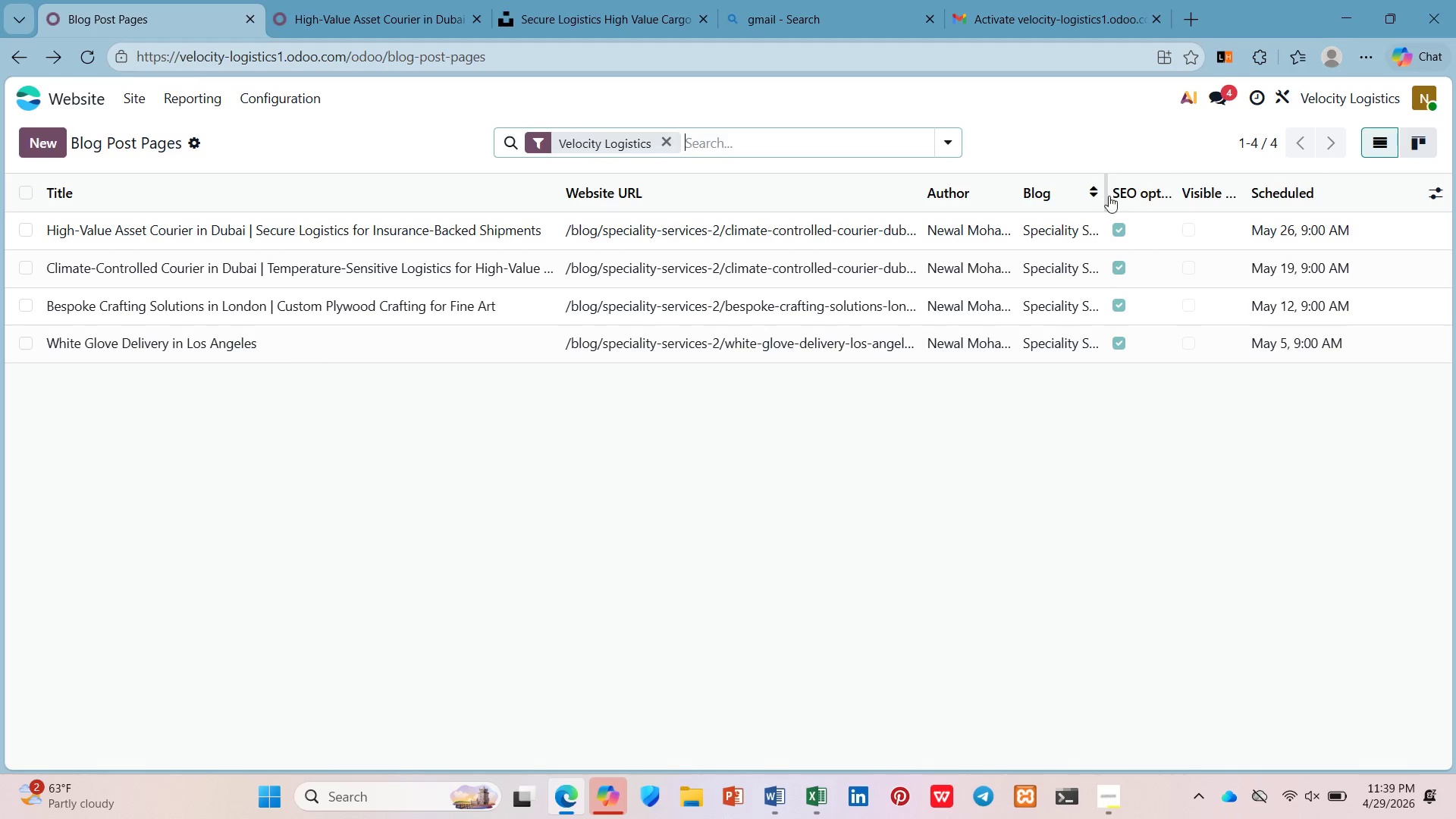 
left_click_drag(start_coordinate=[1104, 187], to_coordinate=[1148, 189])
 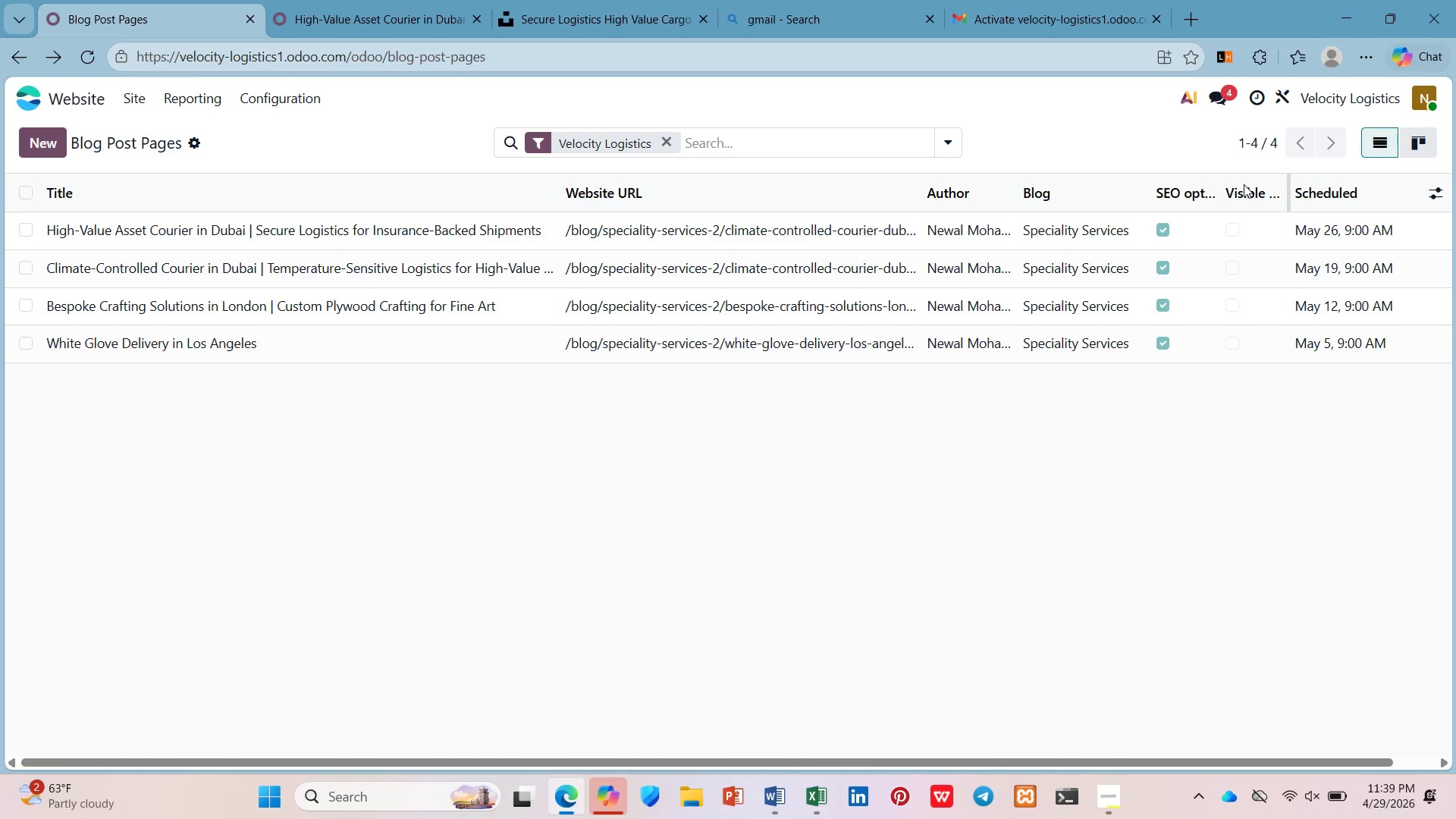 
key(PrintScreen)
 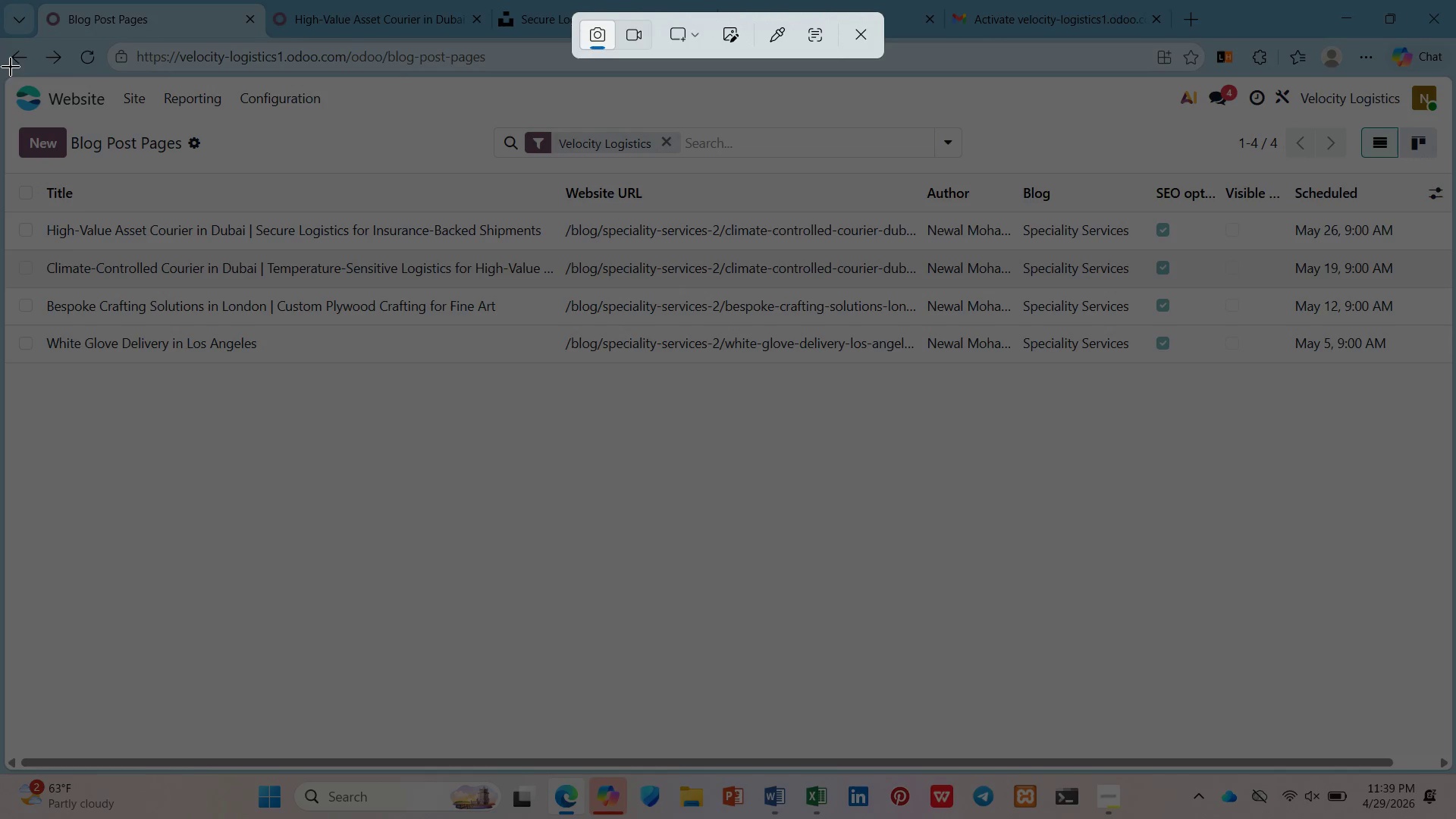 
left_click_drag(start_coordinate=[5, 77], to_coordinate=[1455, 761])
 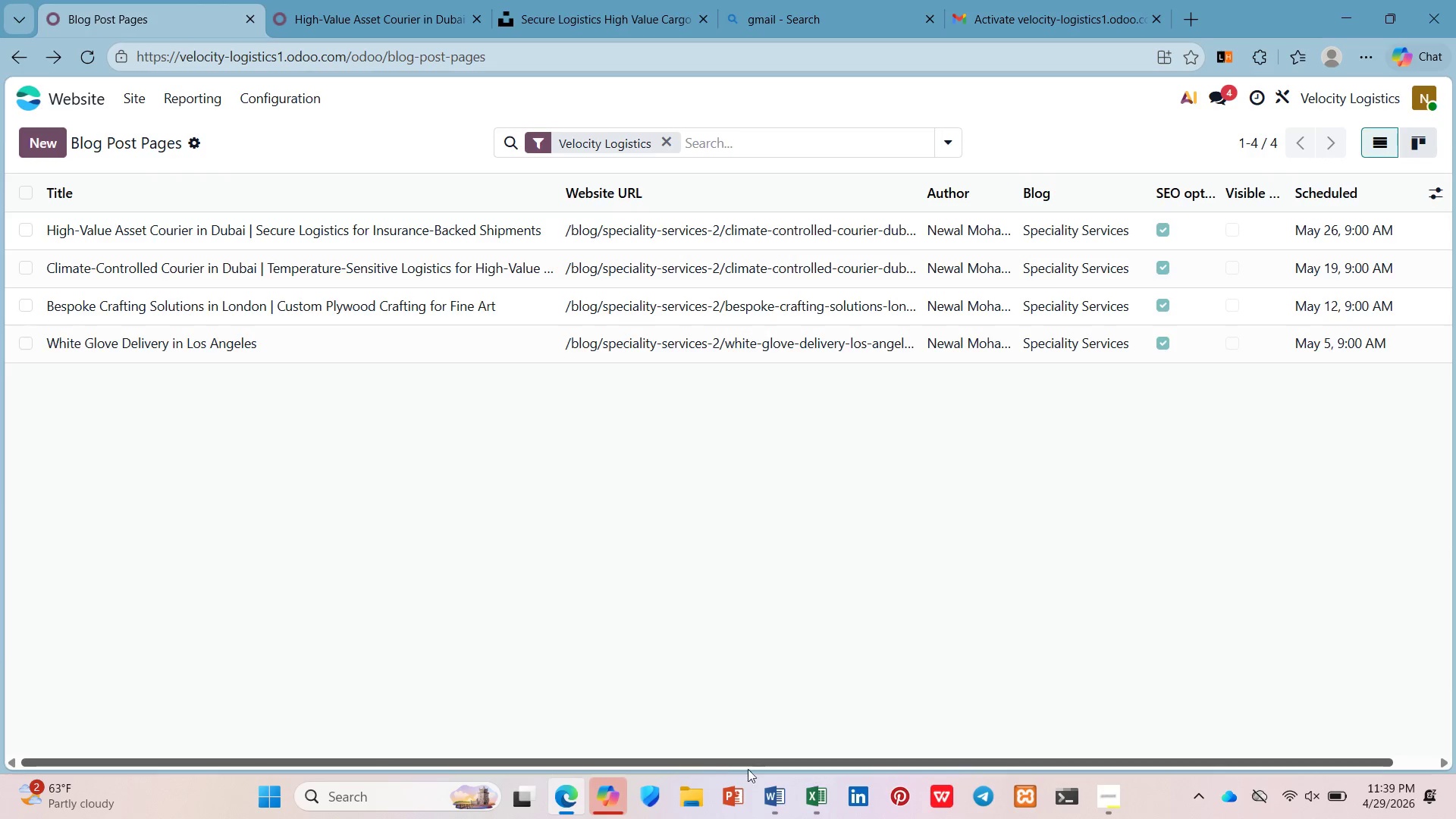 
left_click([695, 781])
 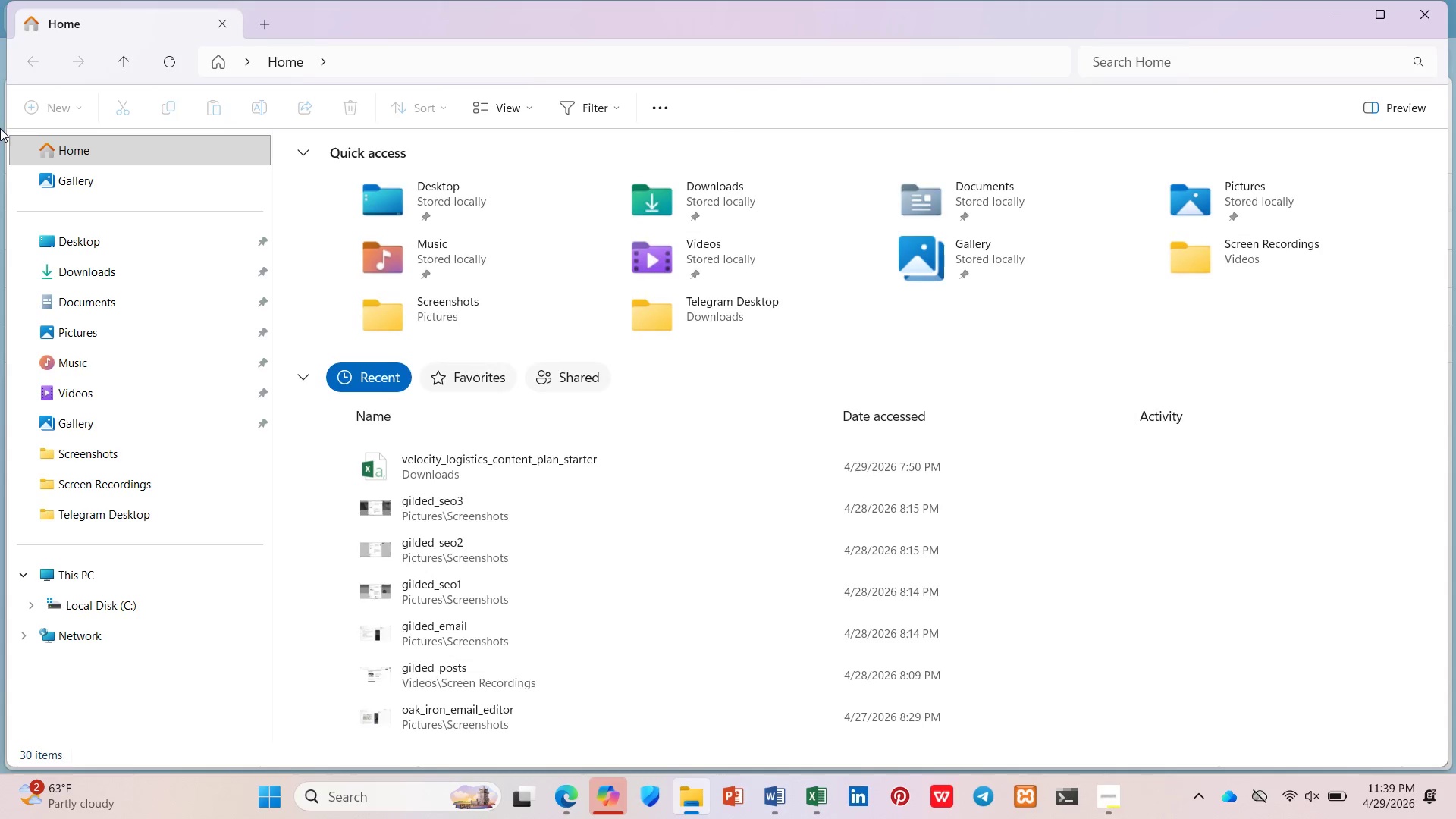 
left_click([105, 453])
 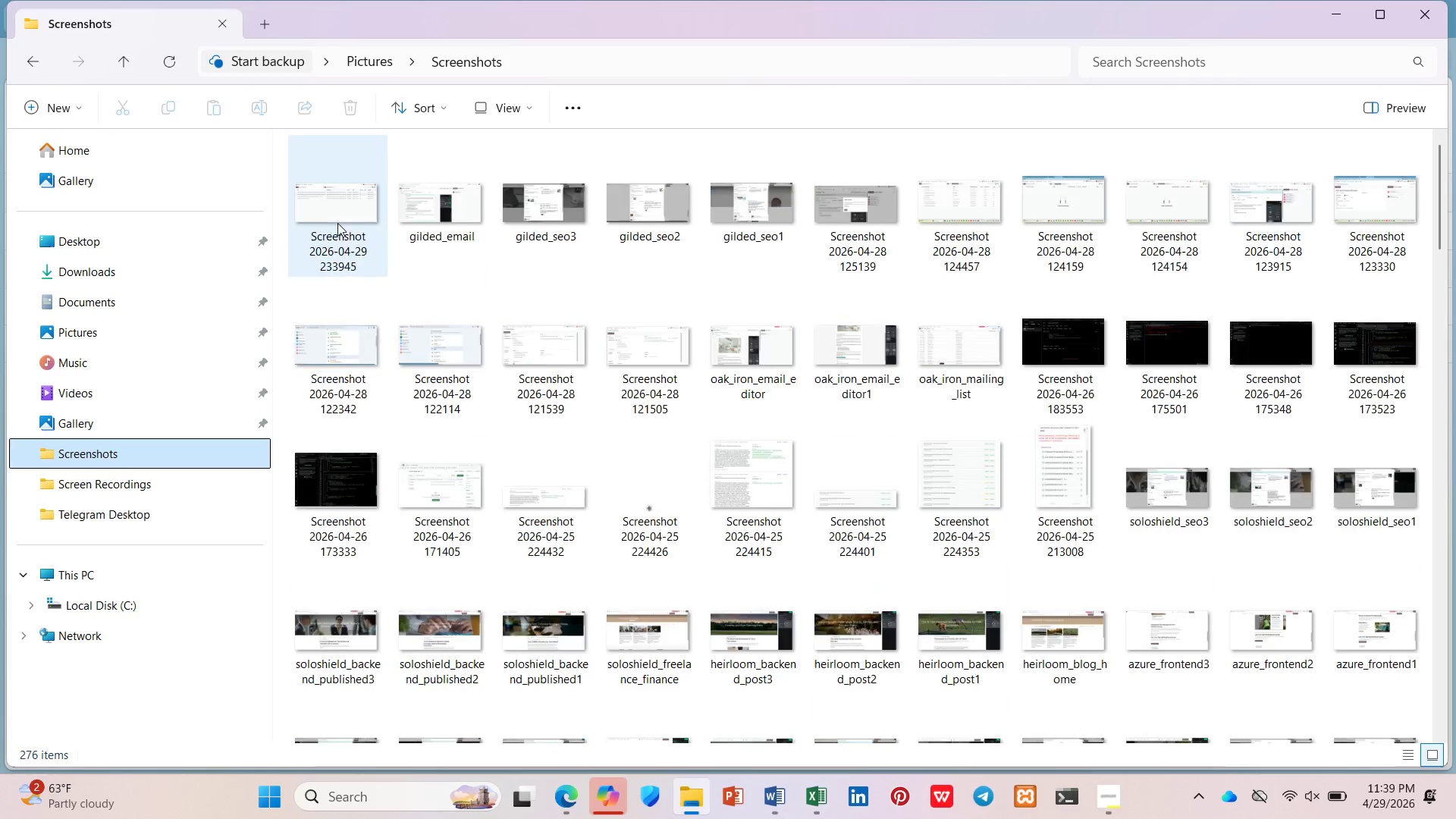 
left_click([301, 224])
 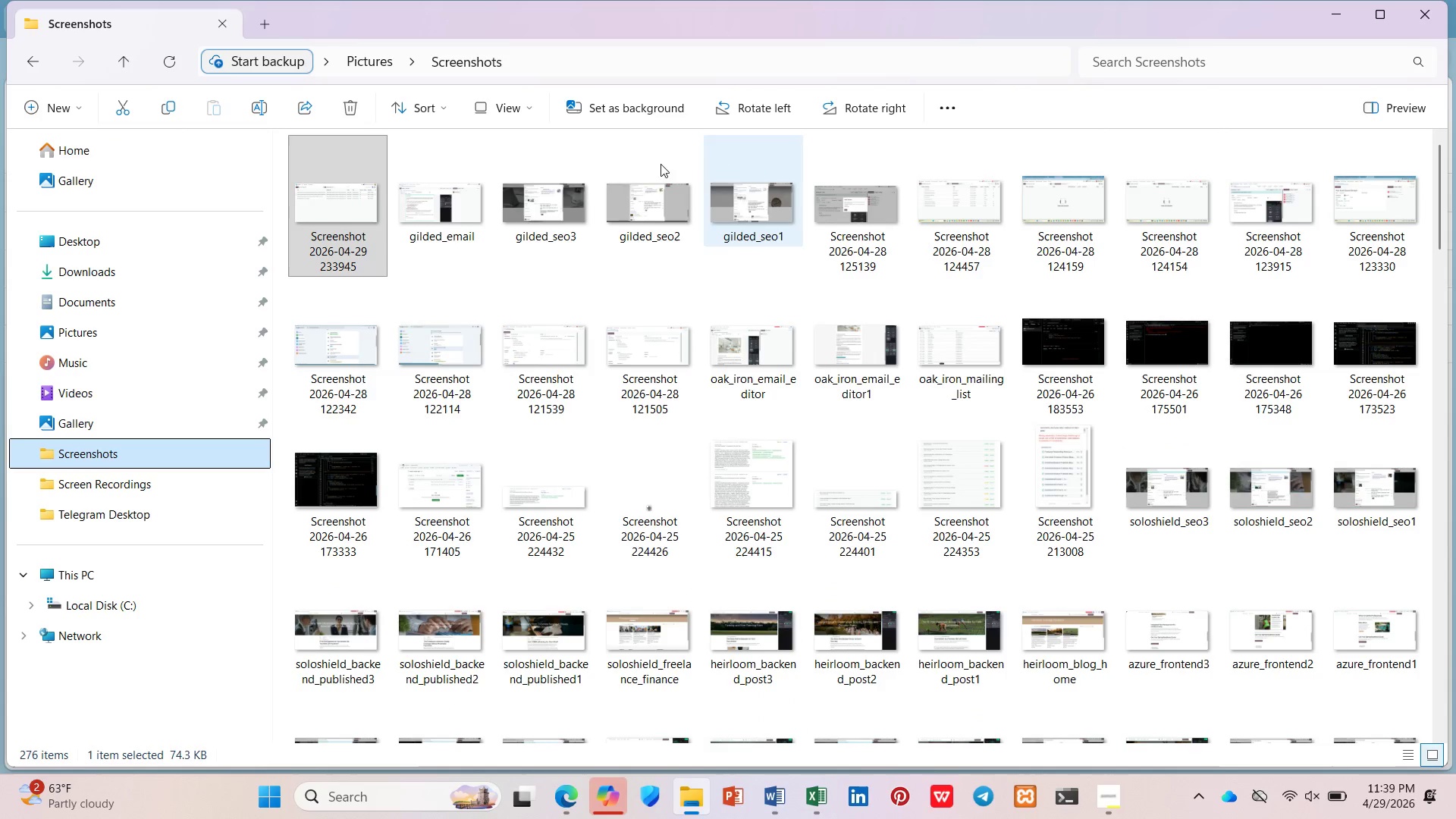 
left_click([456, 210])
 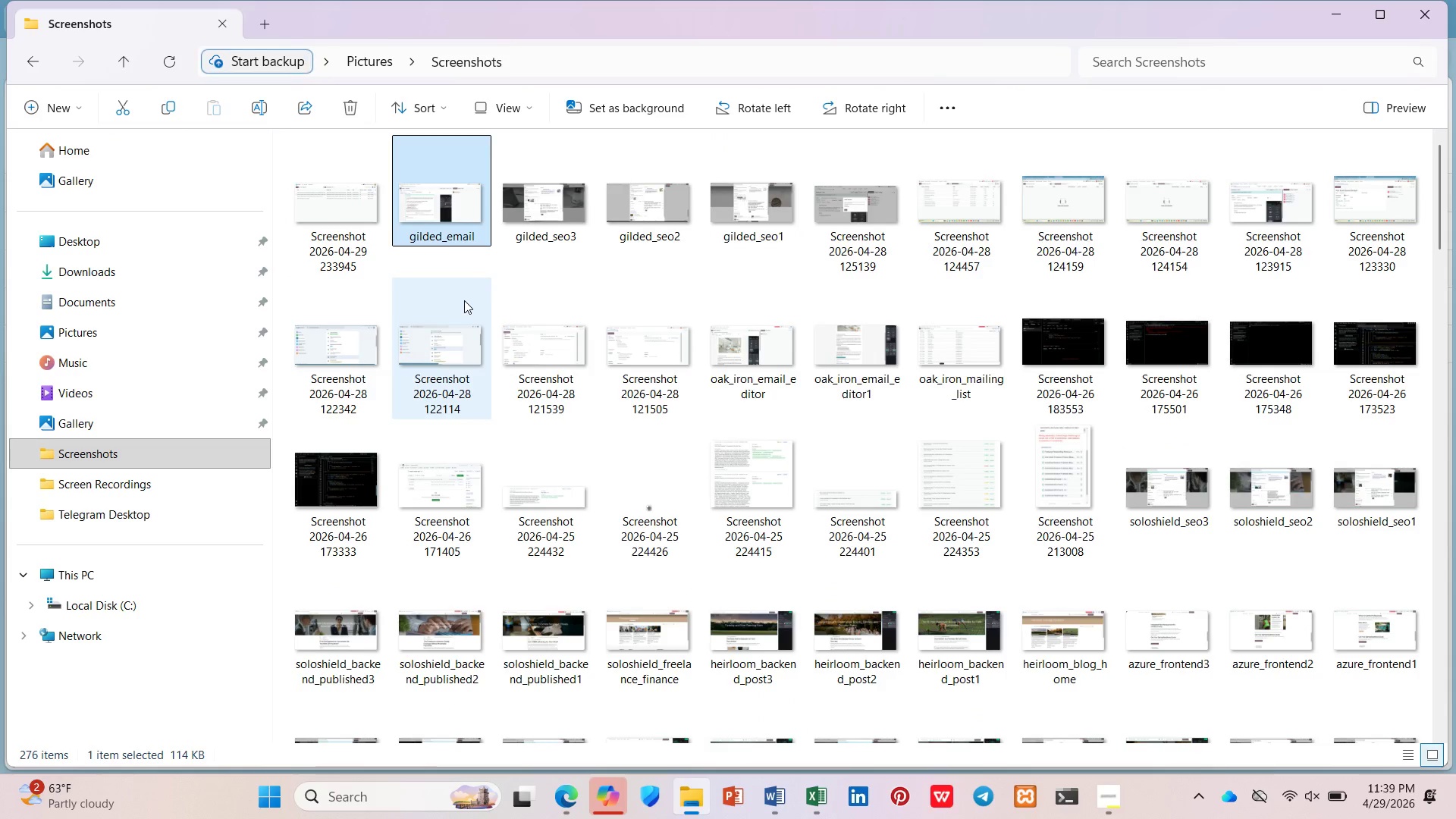 
hold_key(key=ArrowRight, duration=0.7)
 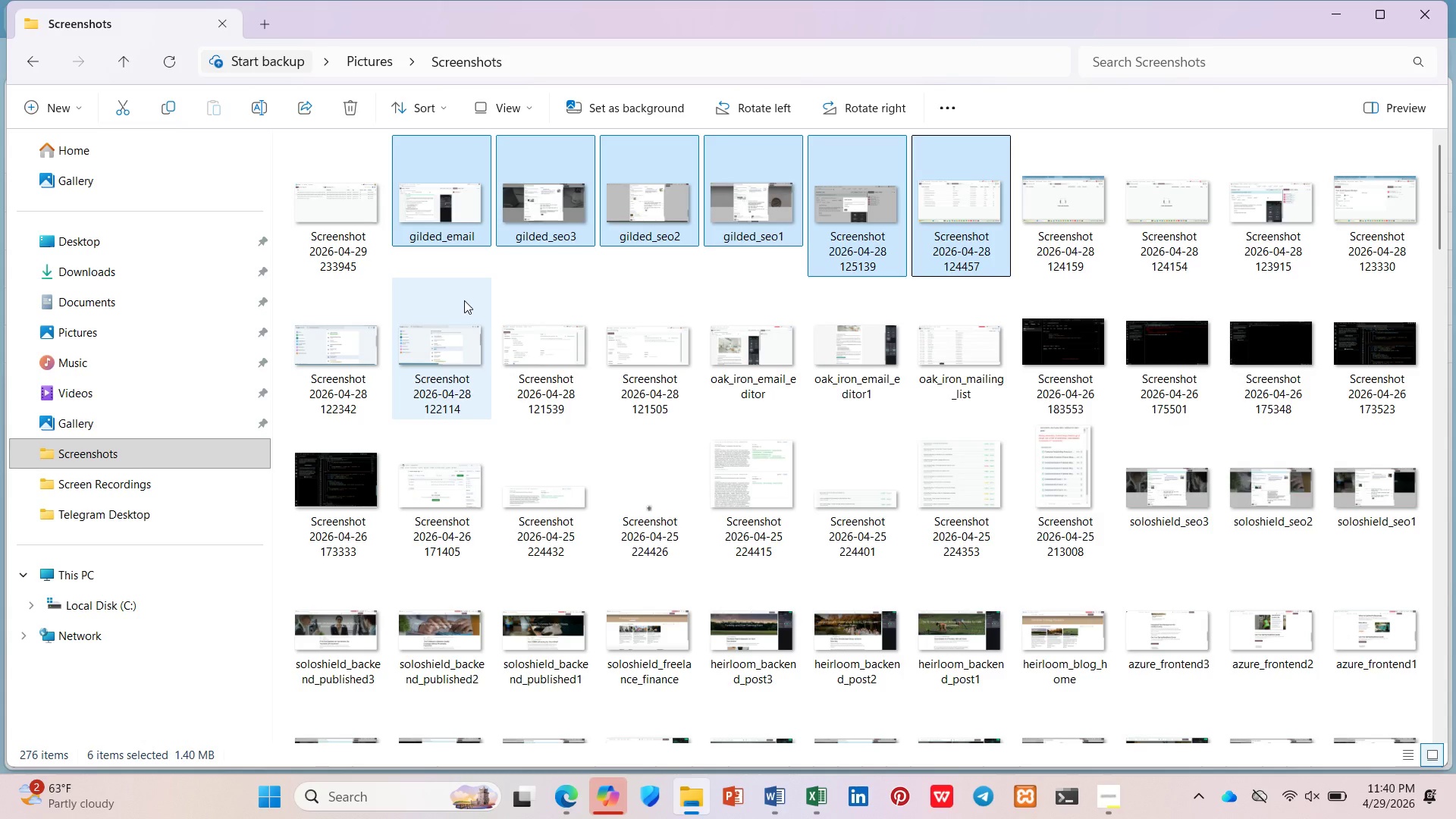 
key(Shift+ArrowLeft)
 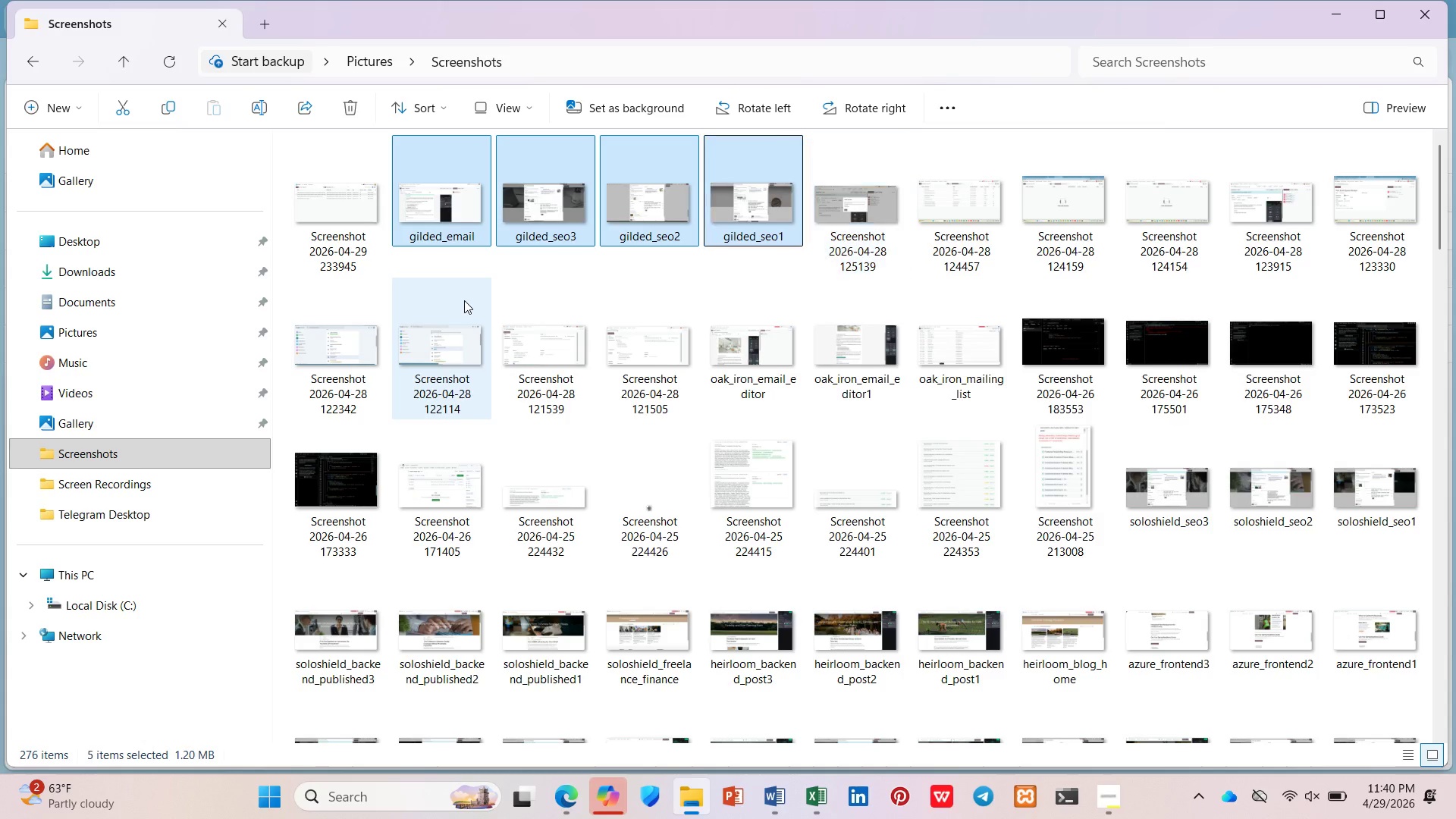 
key(Shift+ArrowLeft)
 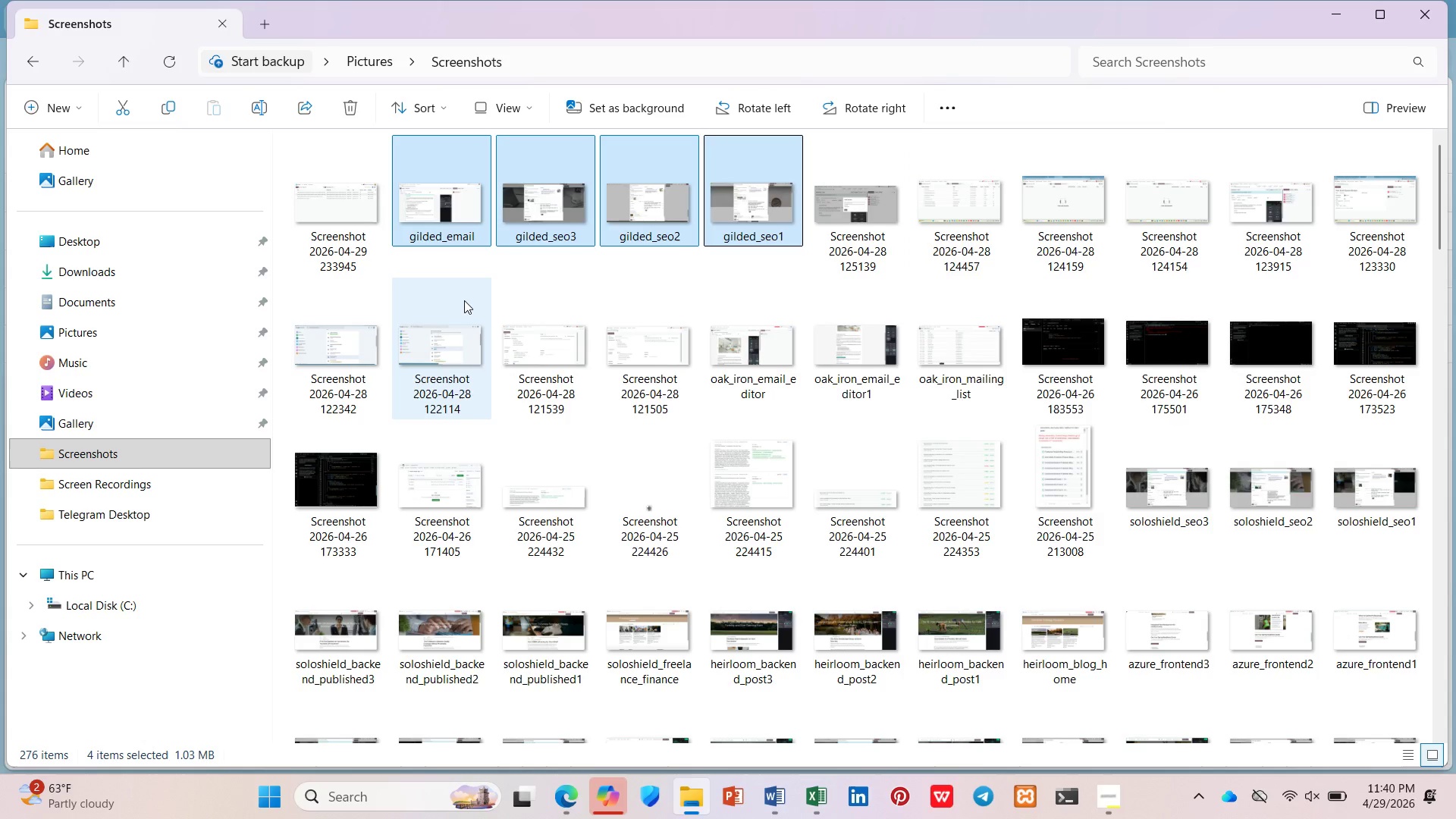 
key(Delete)
 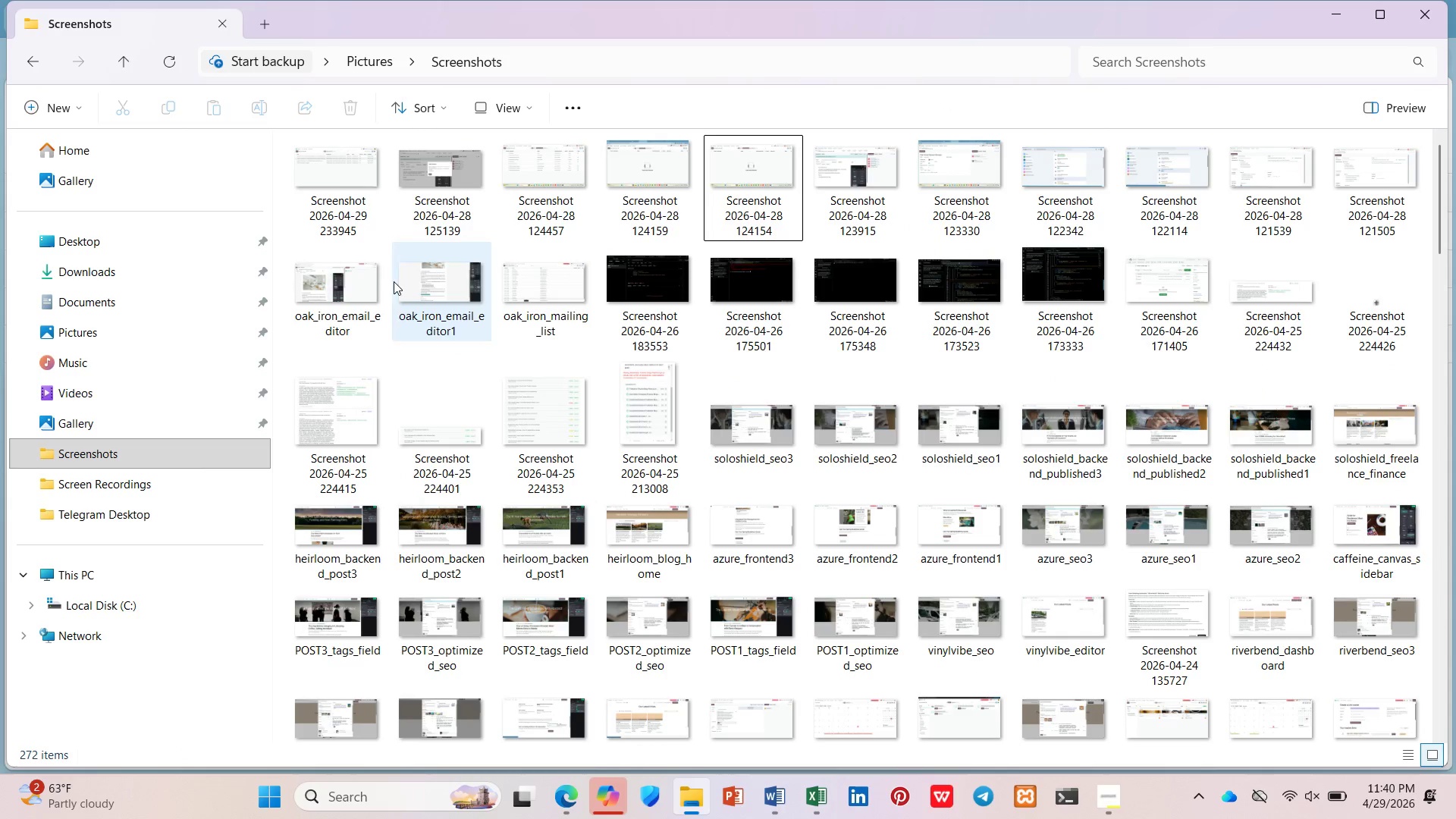 
left_click([350, 174])
 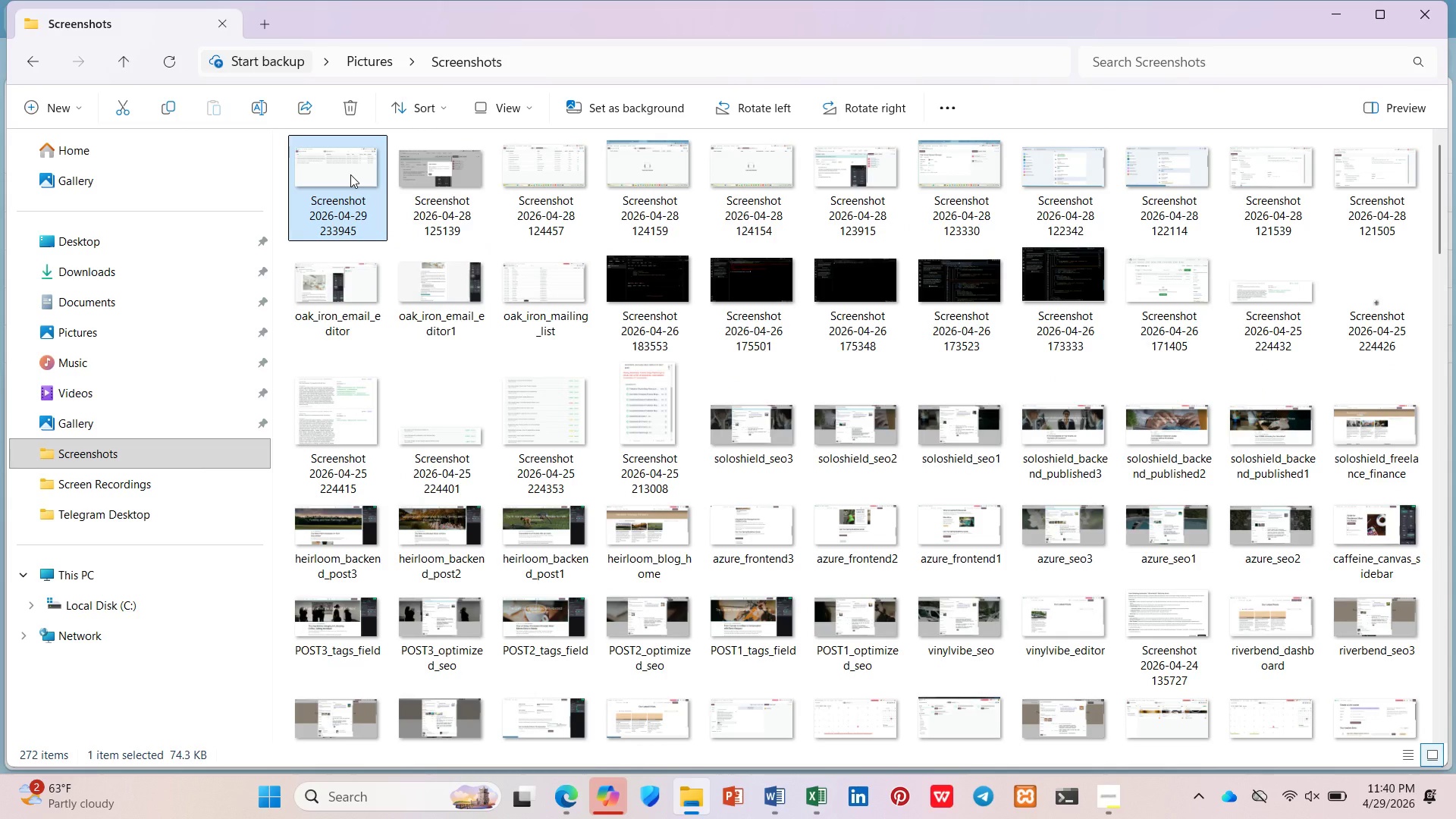 
right_click([350, 174])
 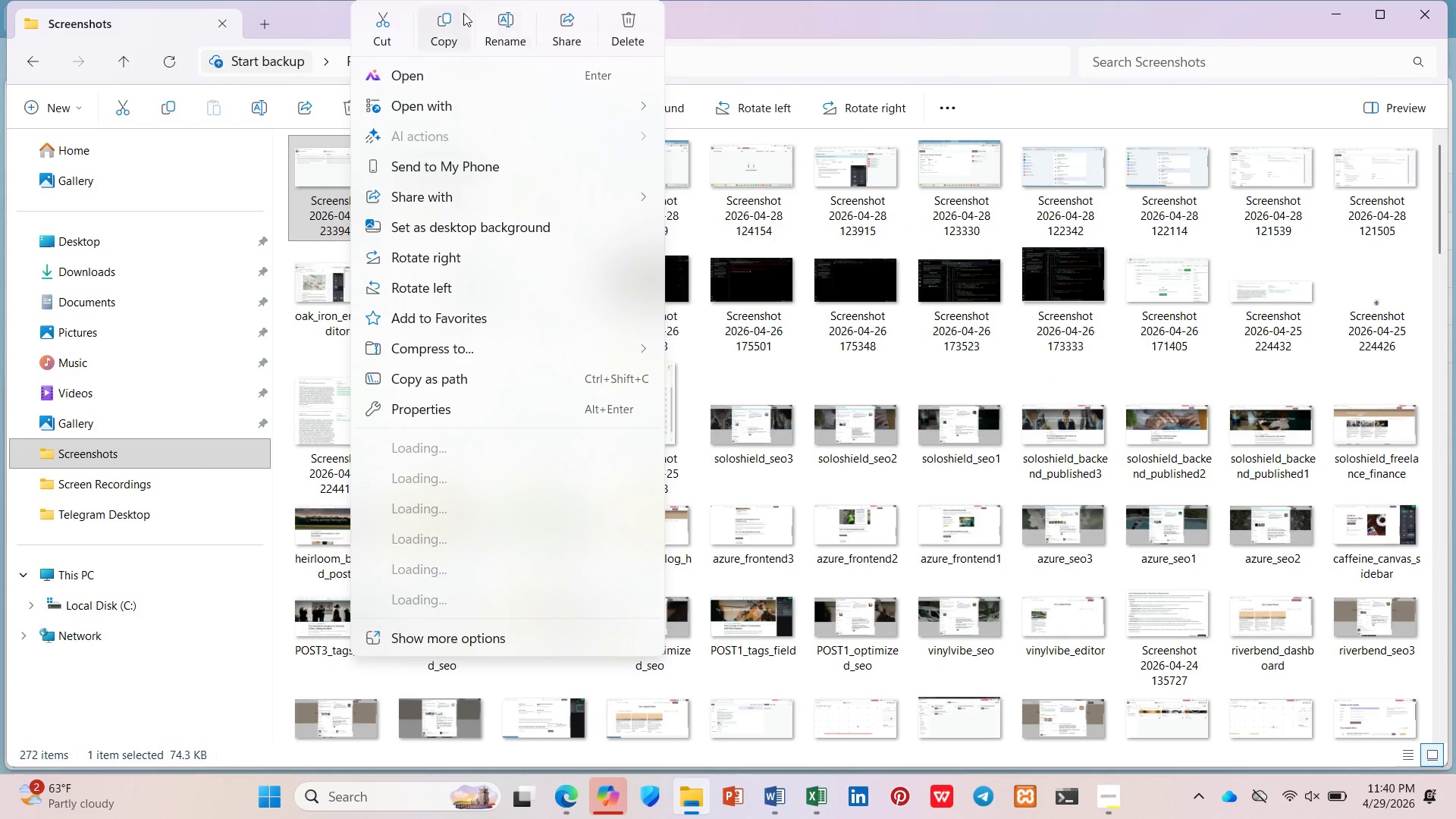 
left_click([497, 17])
 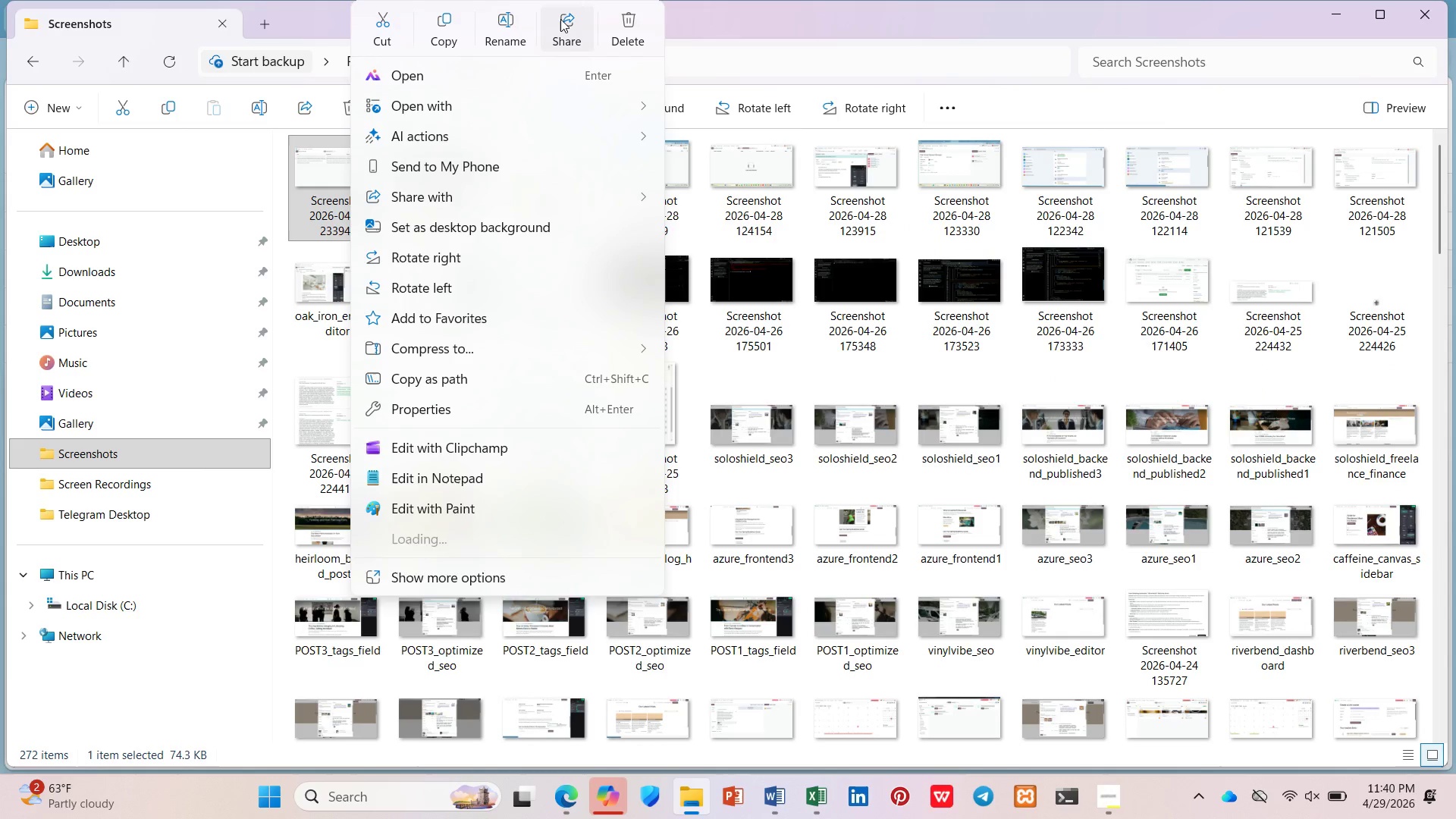 
type(ve)
 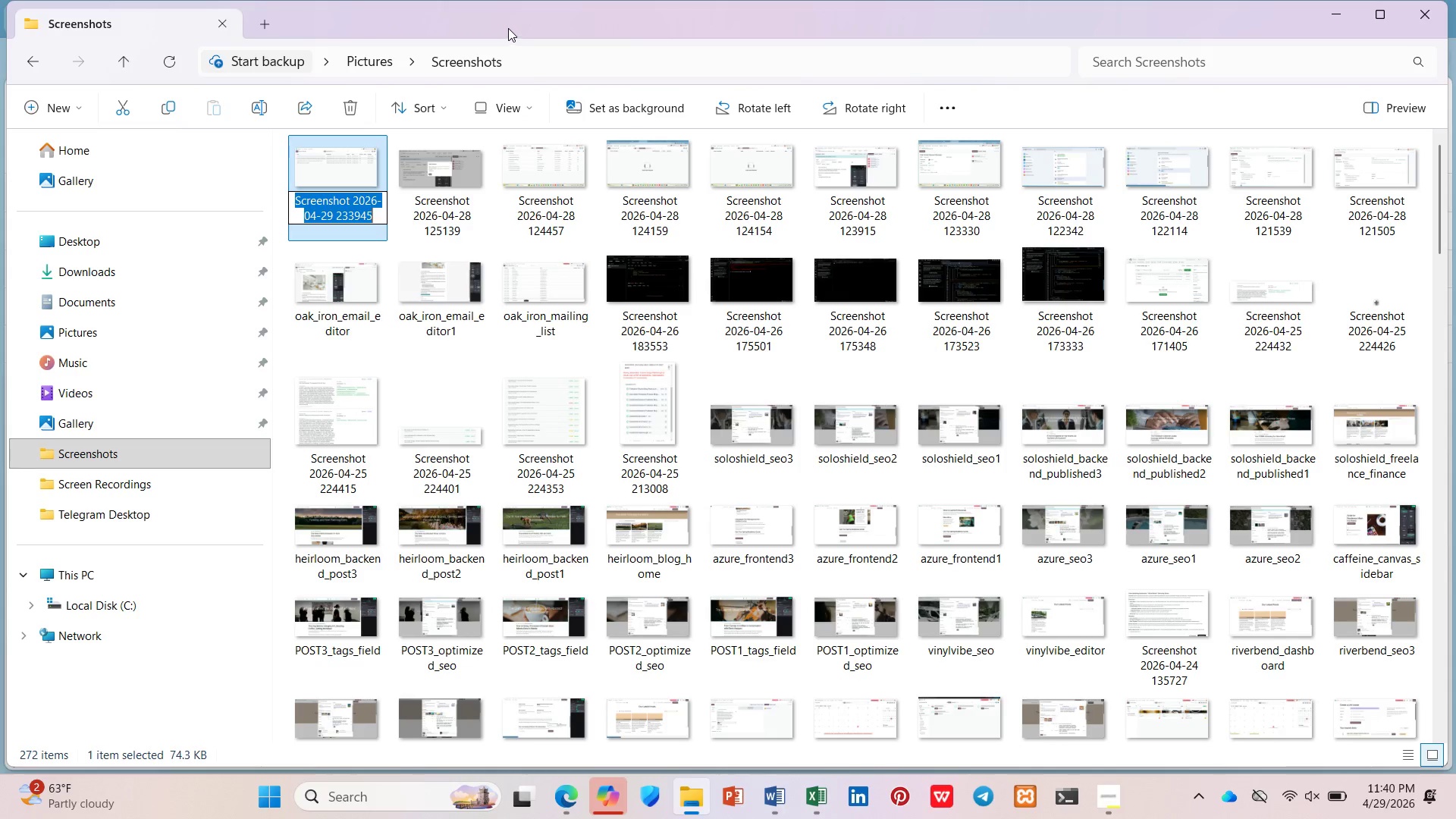 
type(velocity_backend)
 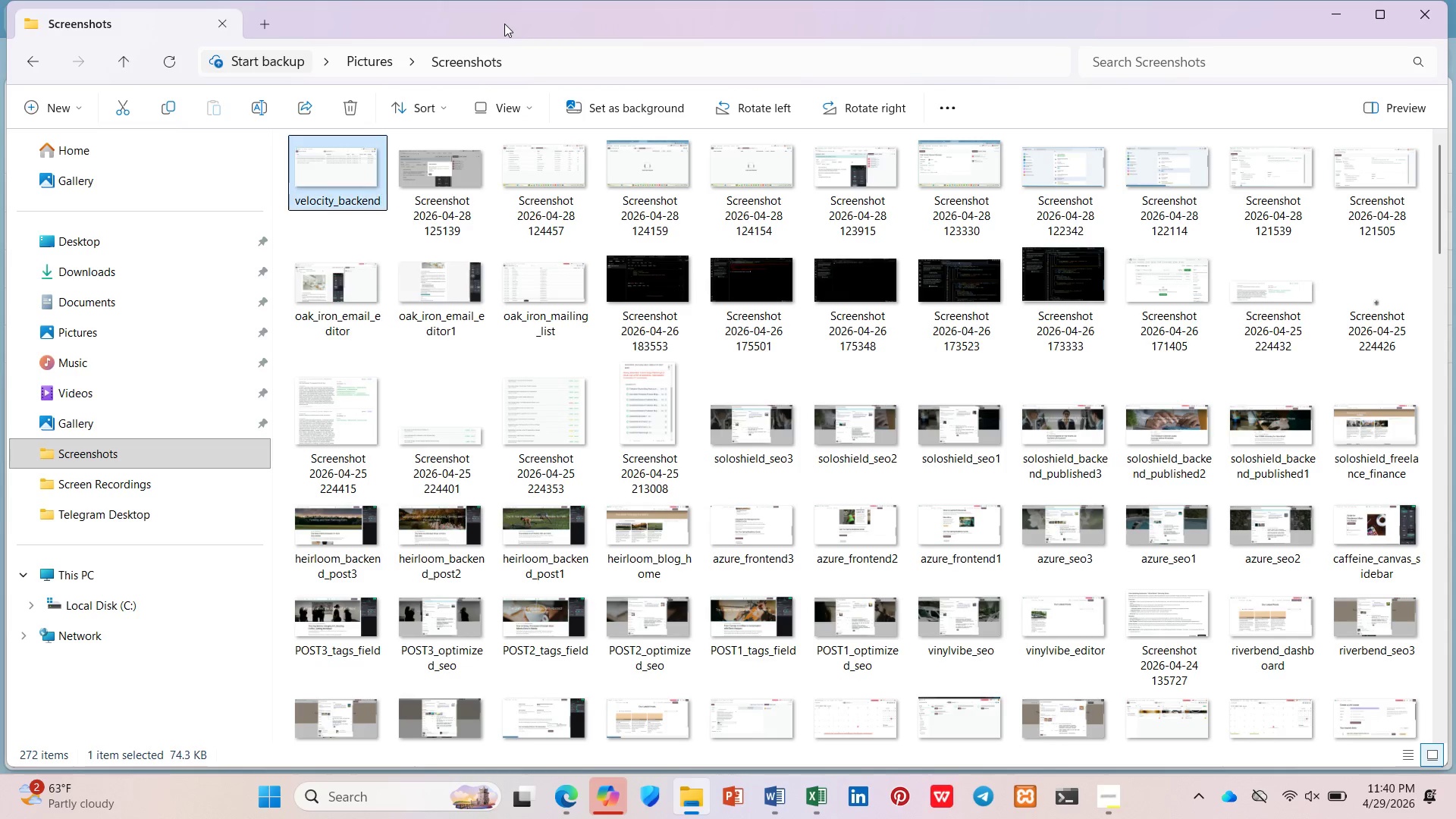 
 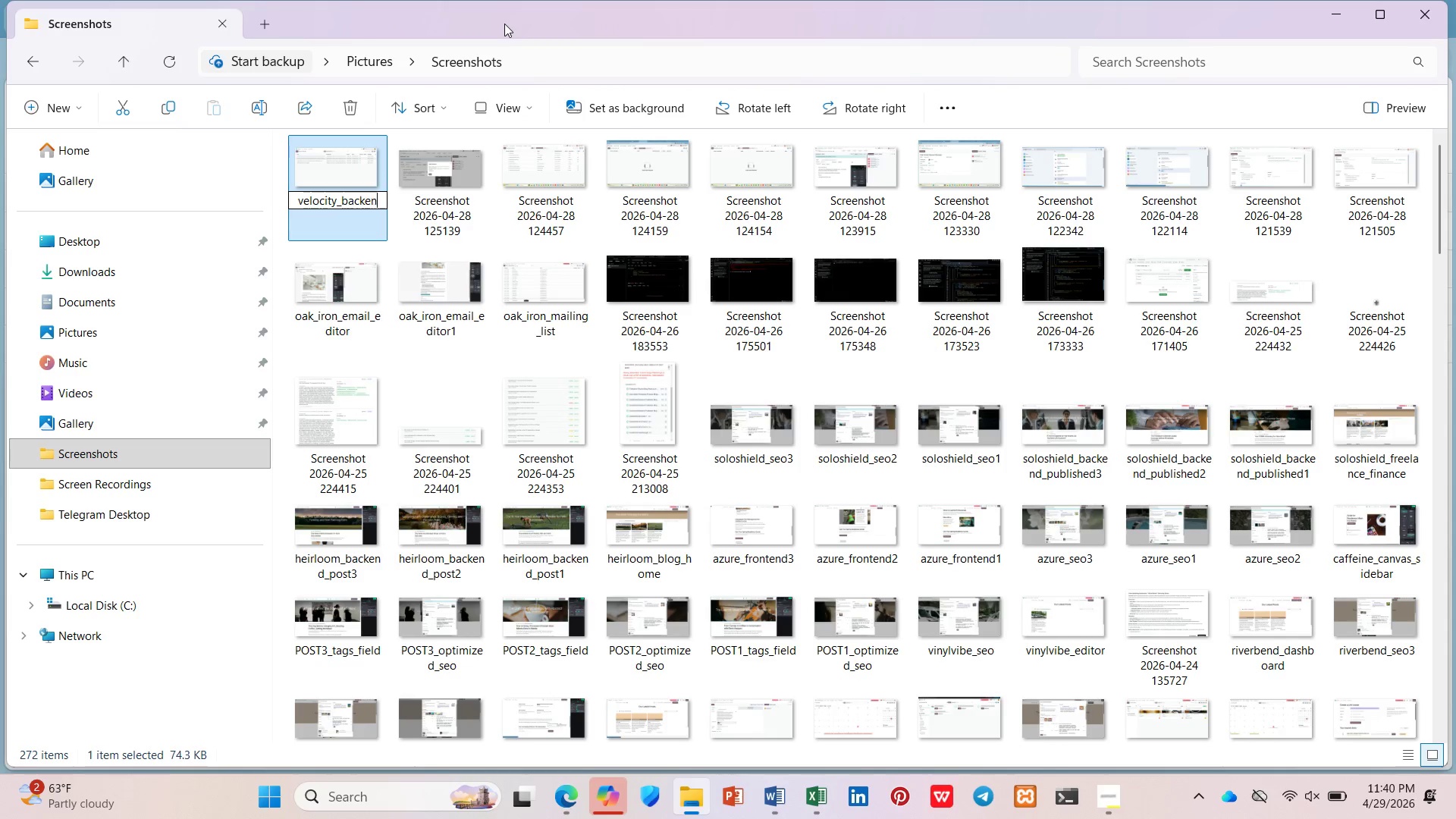 
key(Enter)
 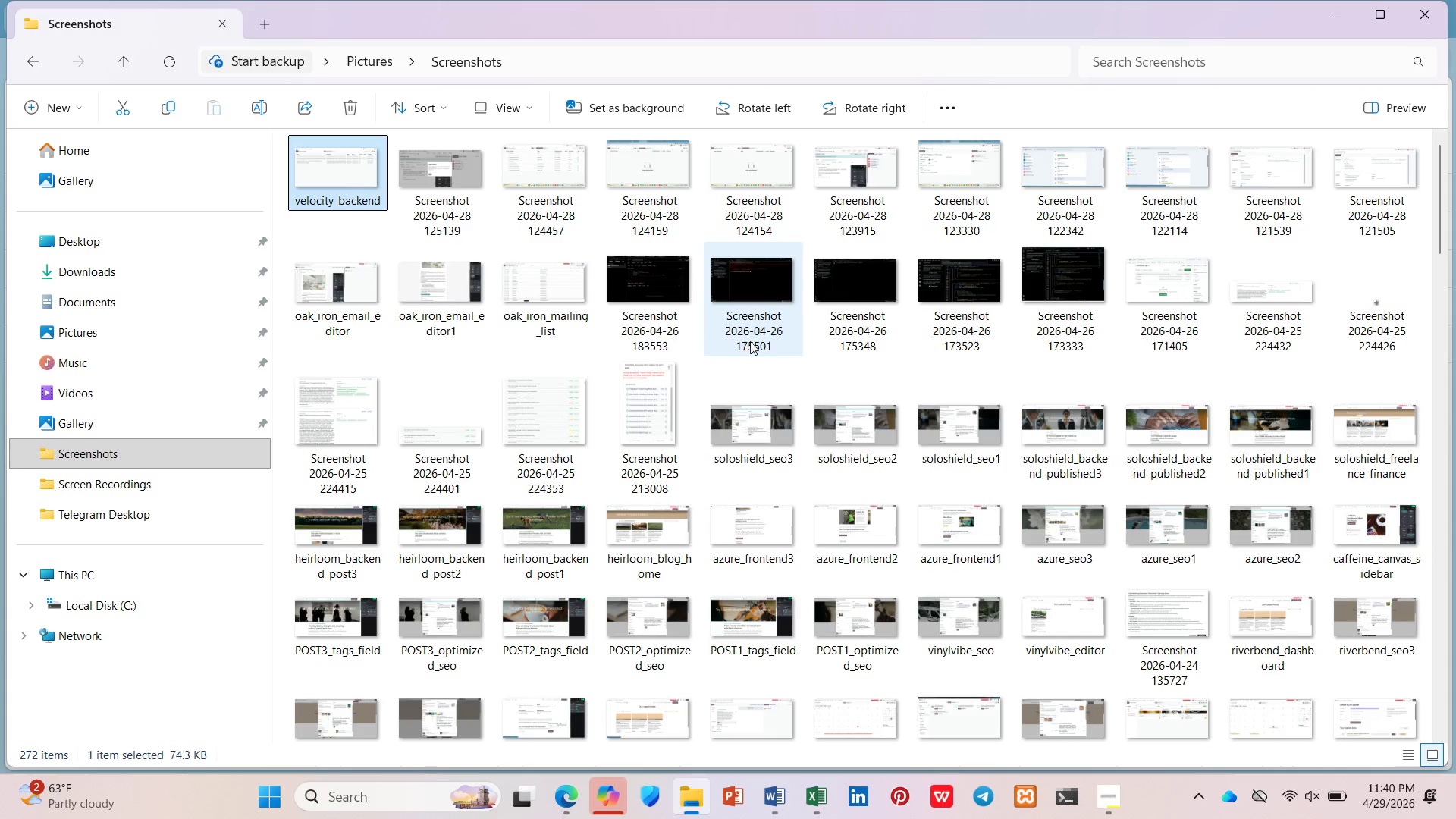 
left_click([1104, 792])
 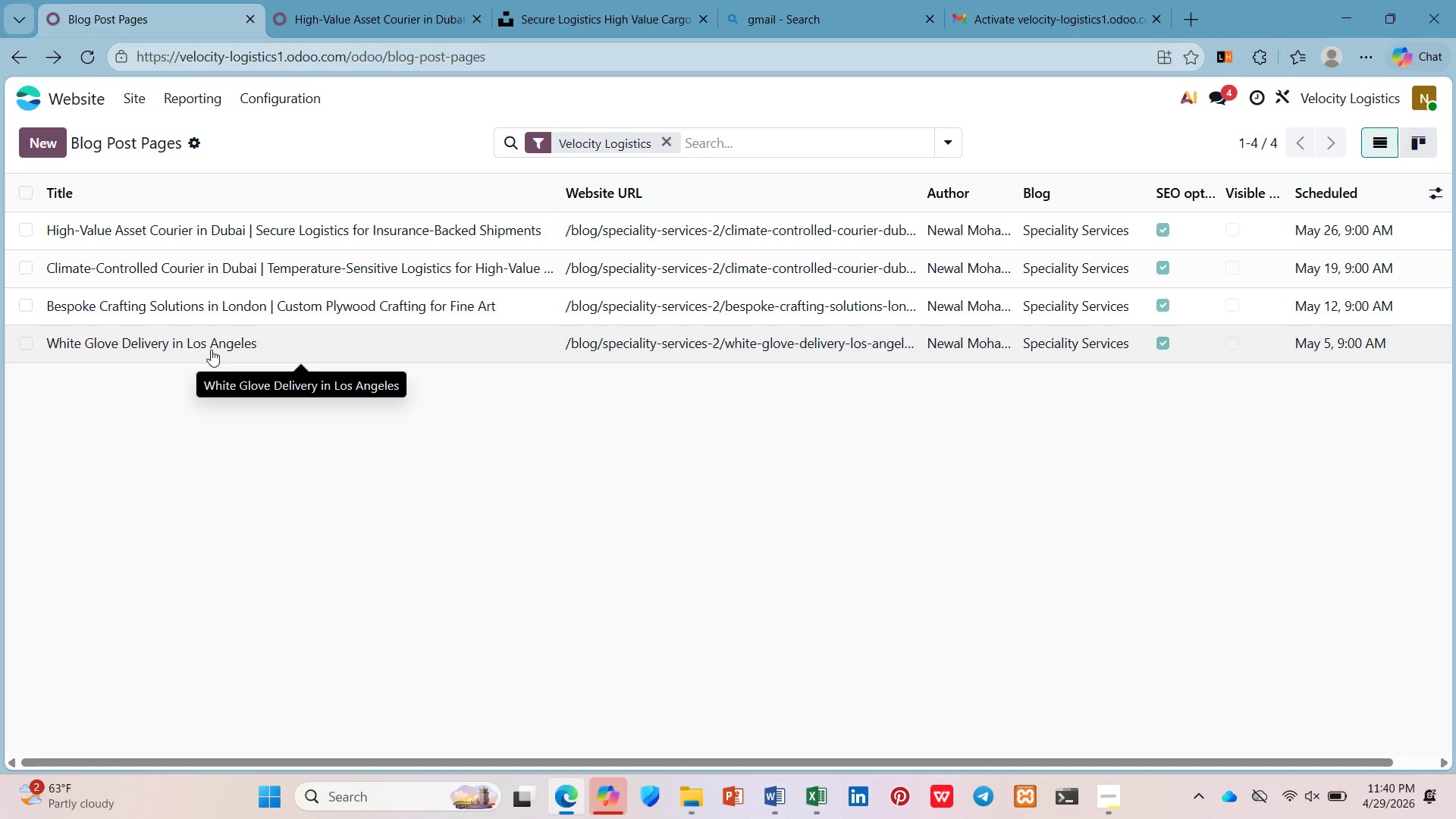 
wait(11.77)
 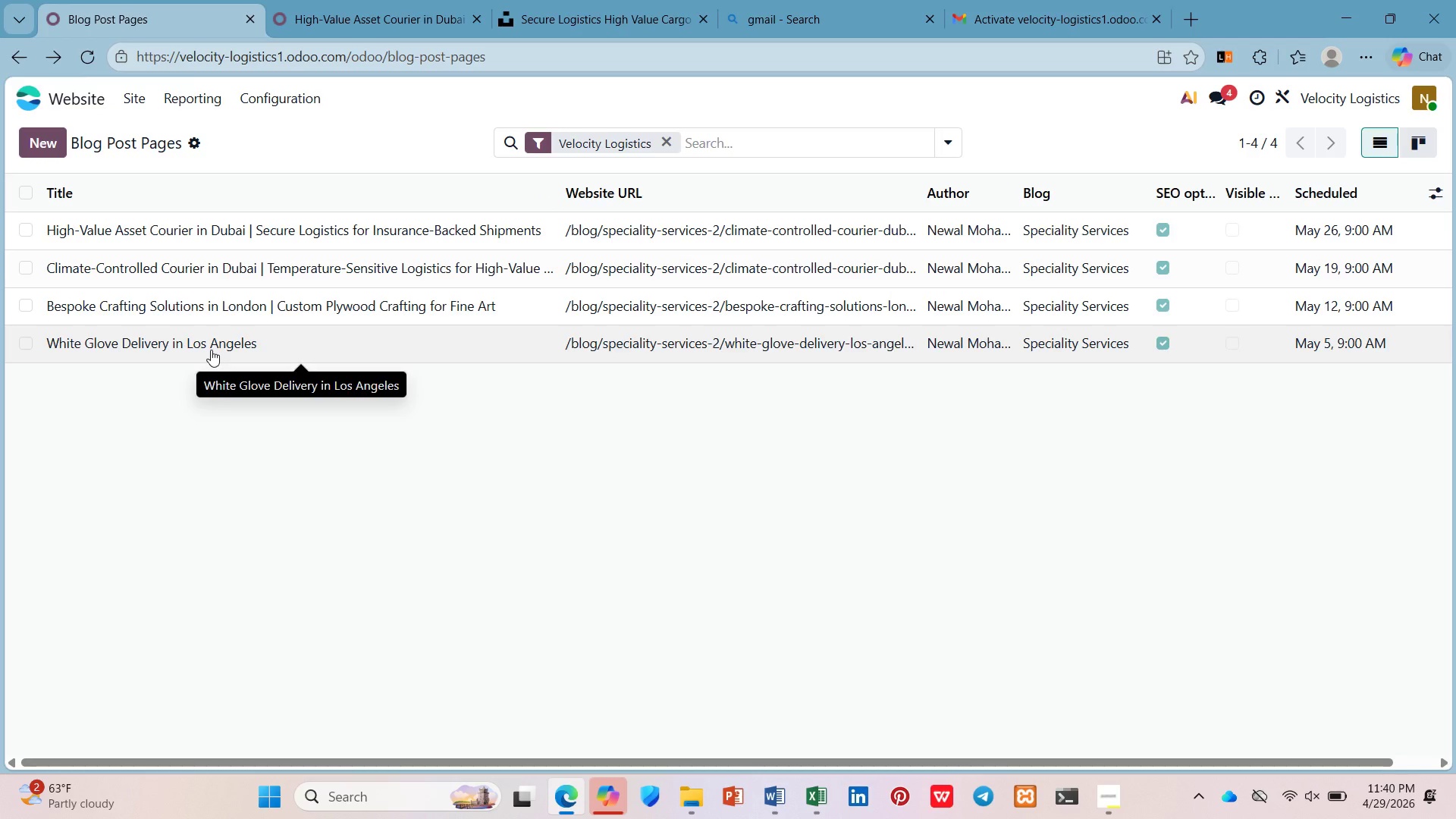 
left_click([319, 0])
 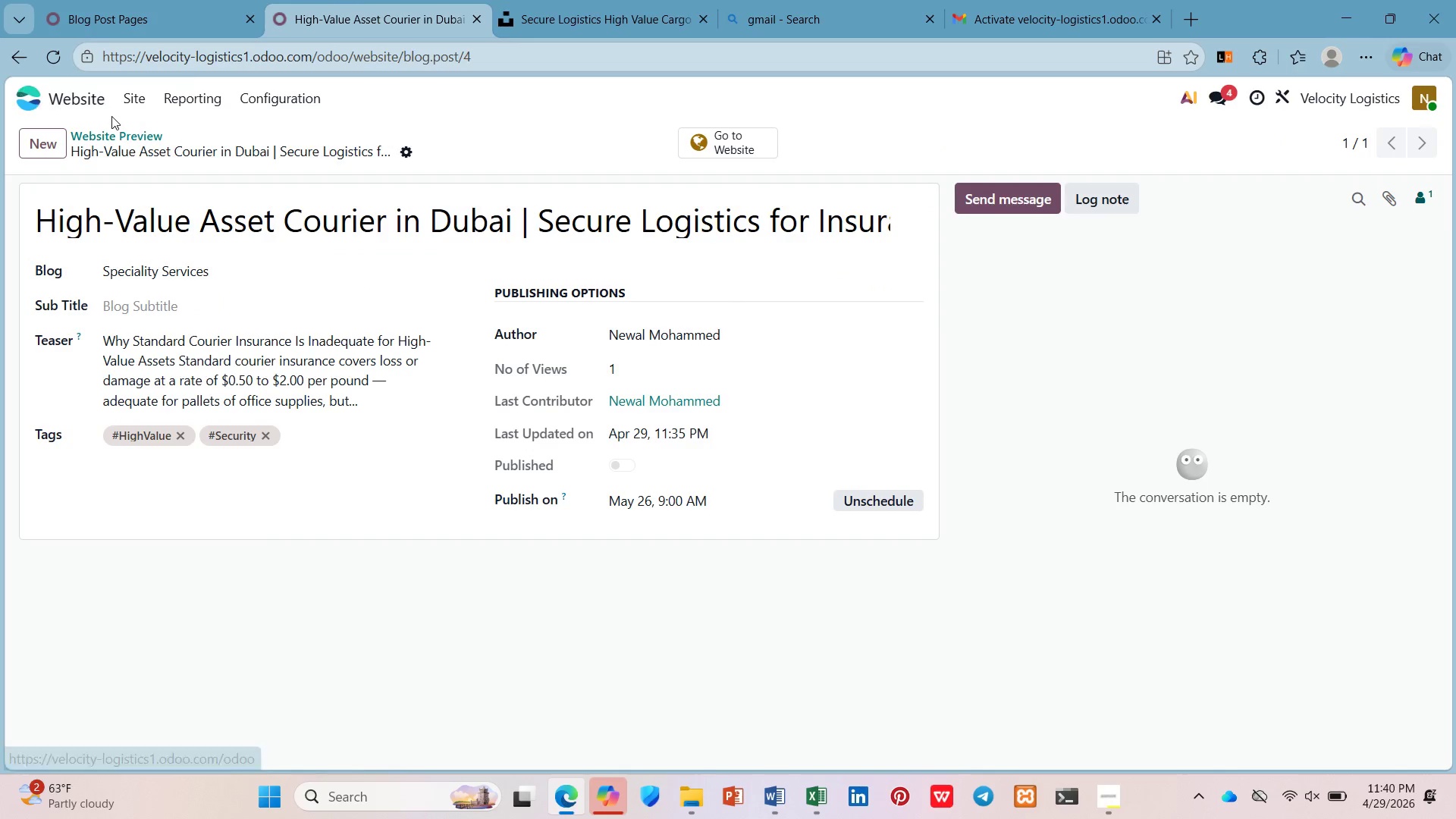 
left_click([120, 133])
 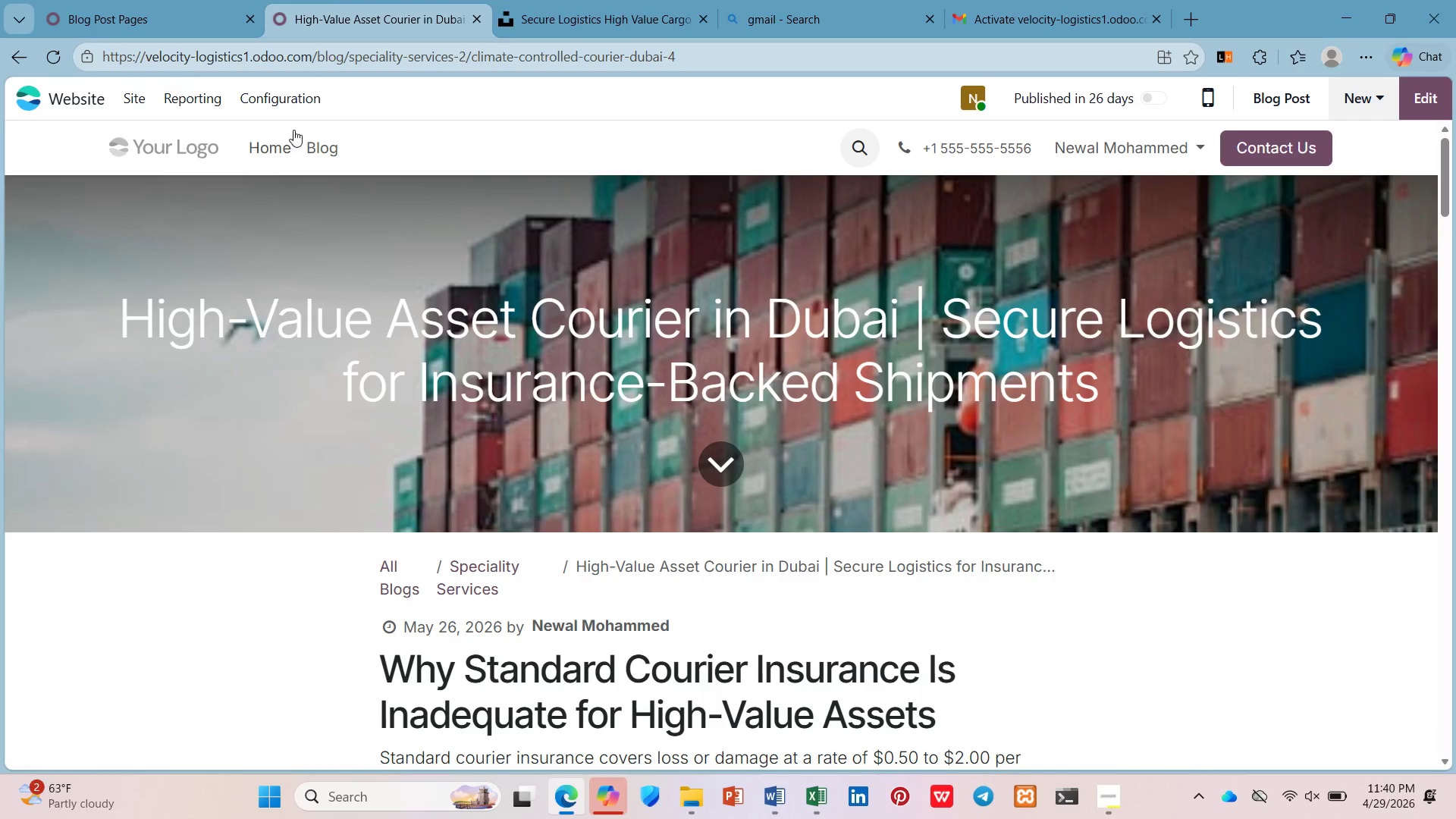 
left_click([324, 153])
 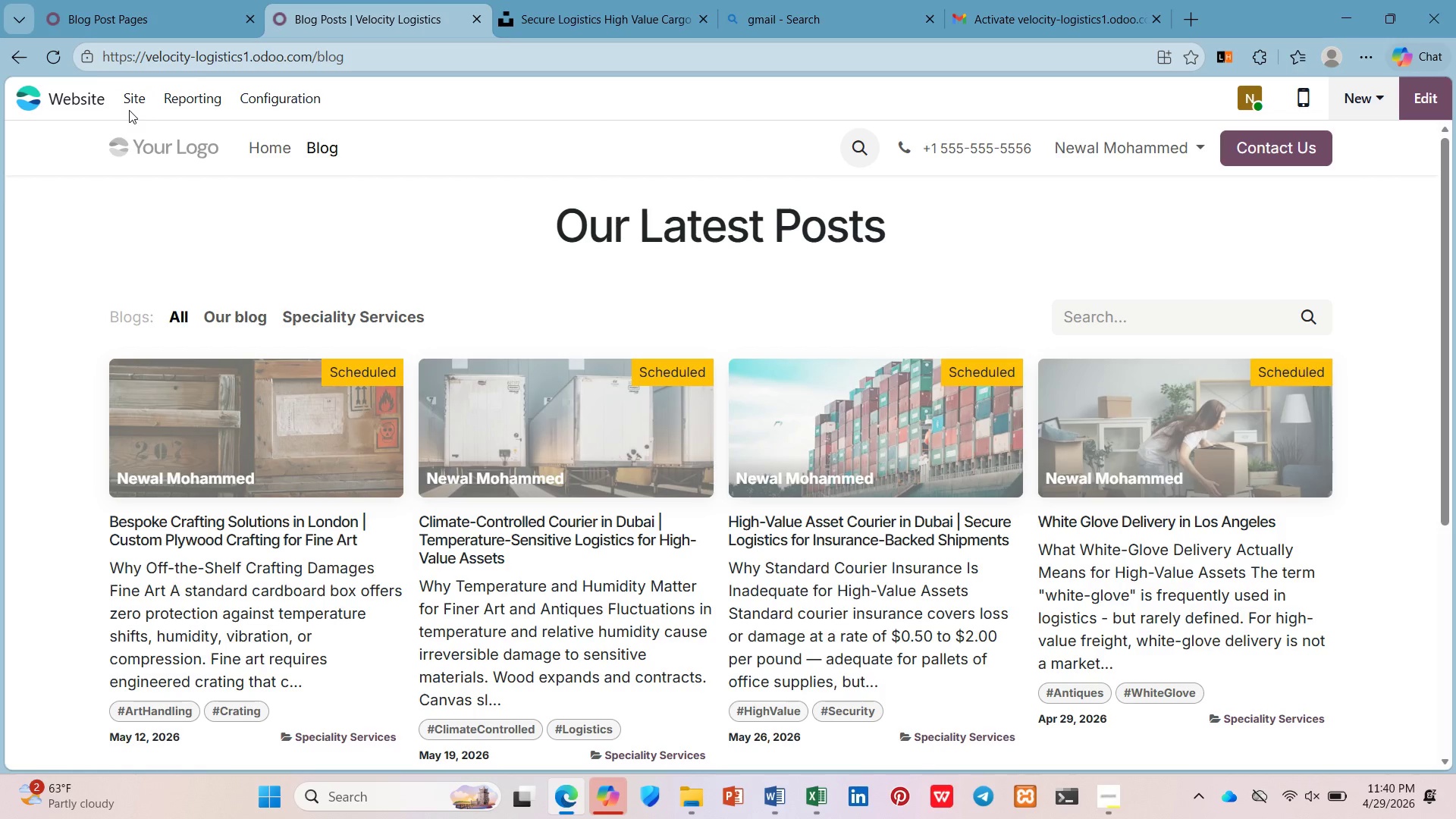 
scroll: coordinate [183, 350], scroll_direction: down, amount: 1.0
 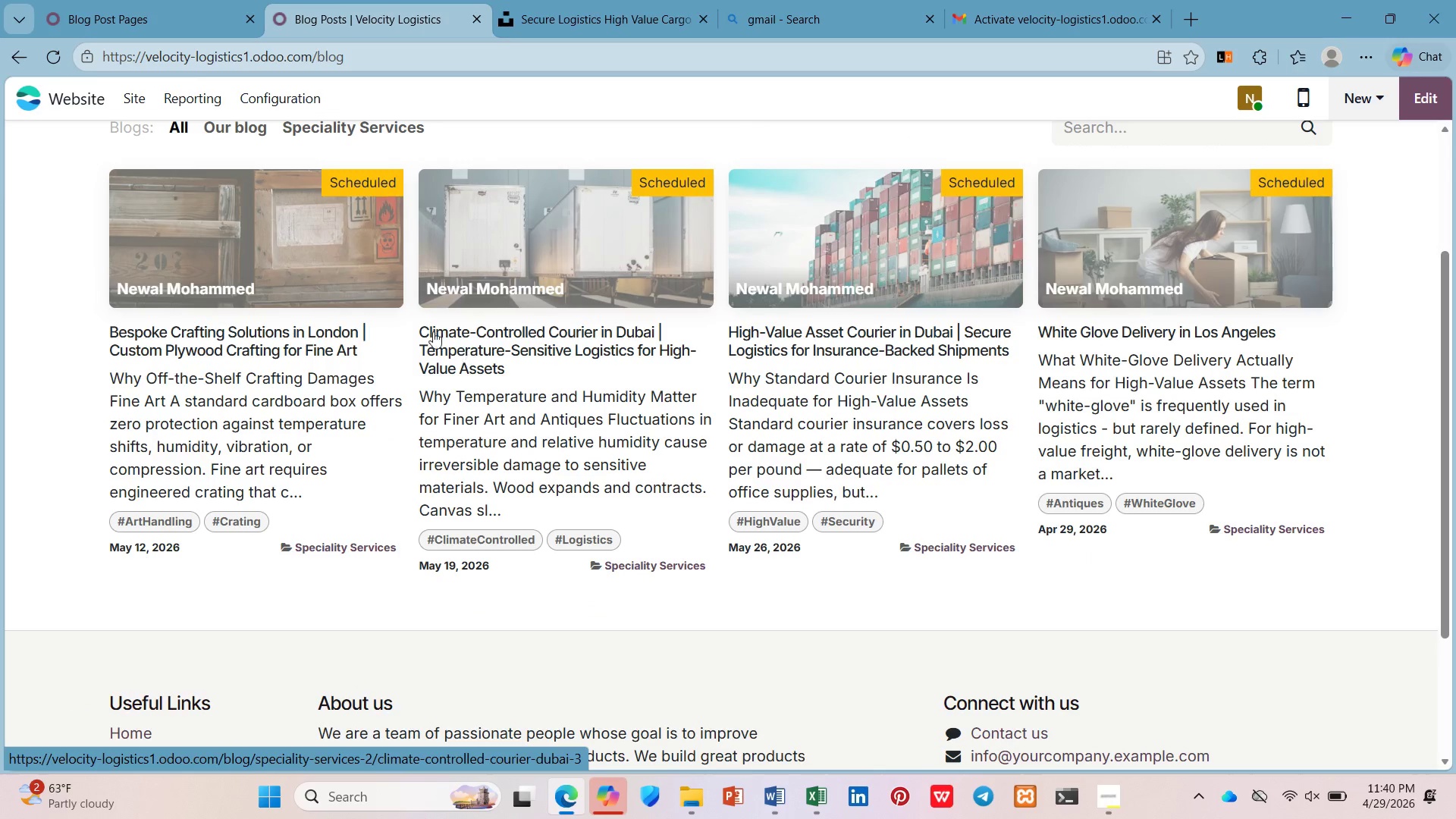 
wait(6.15)
 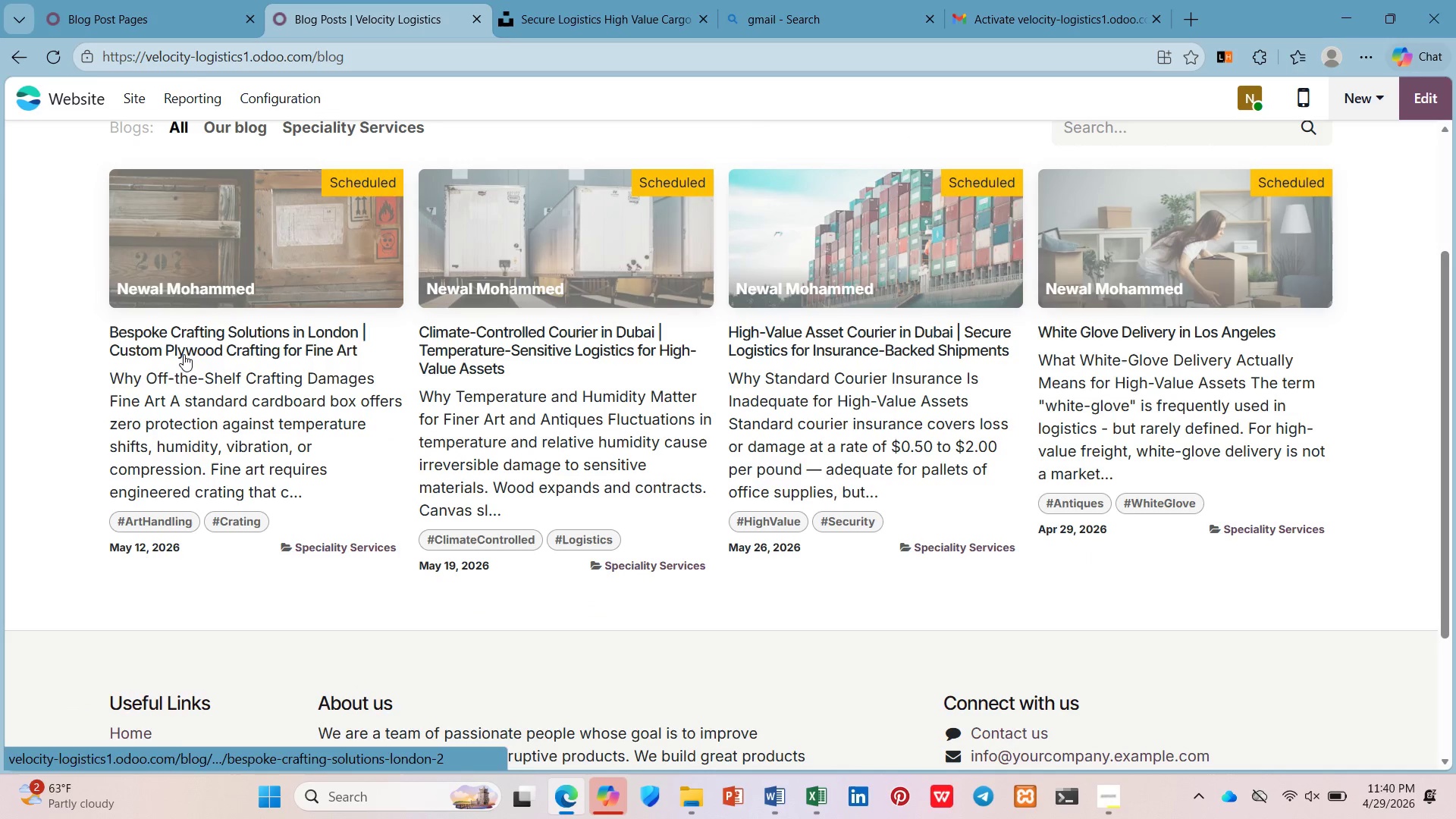 
double_click([134, 1])
 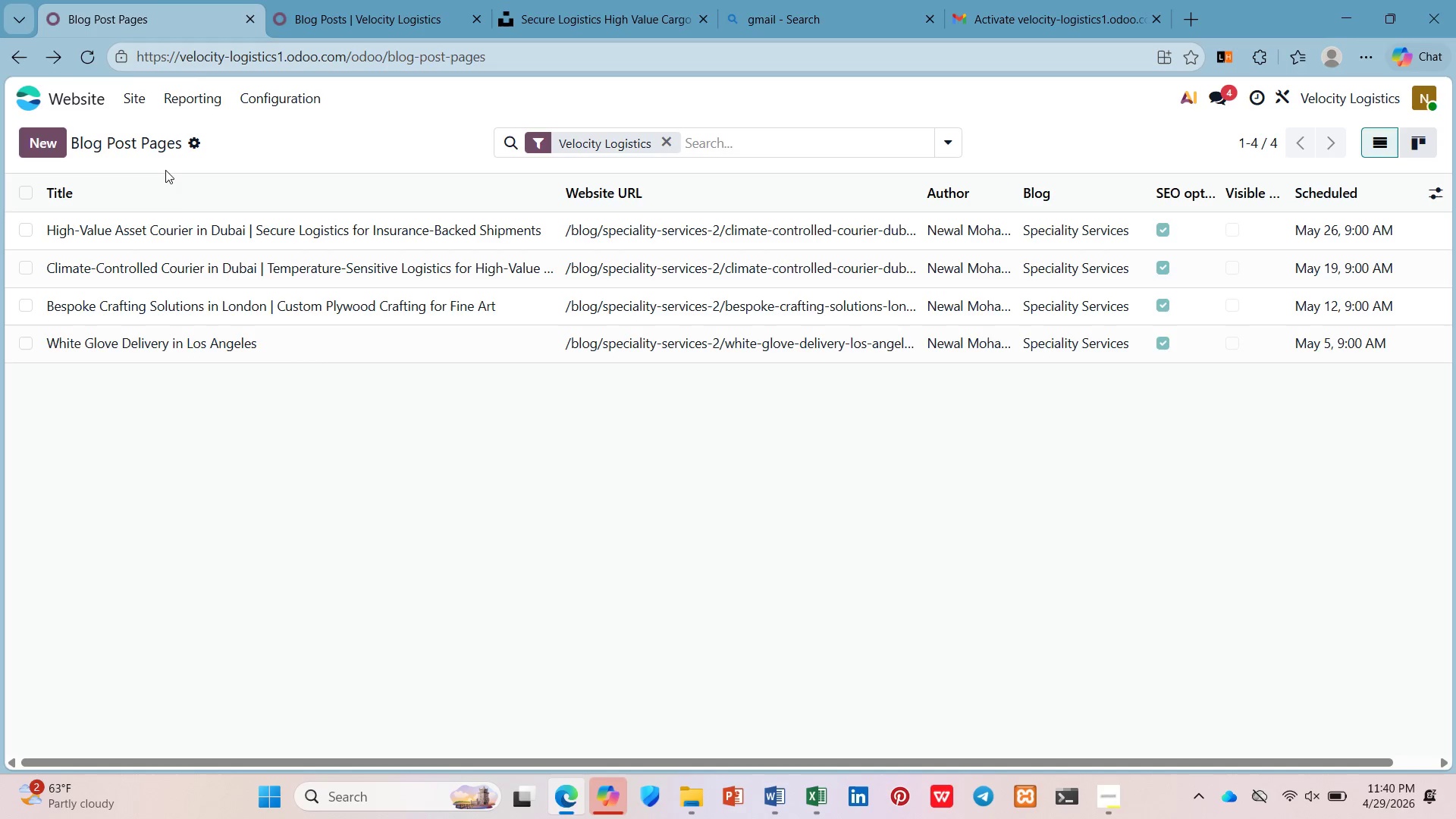 
wait(6.39)
 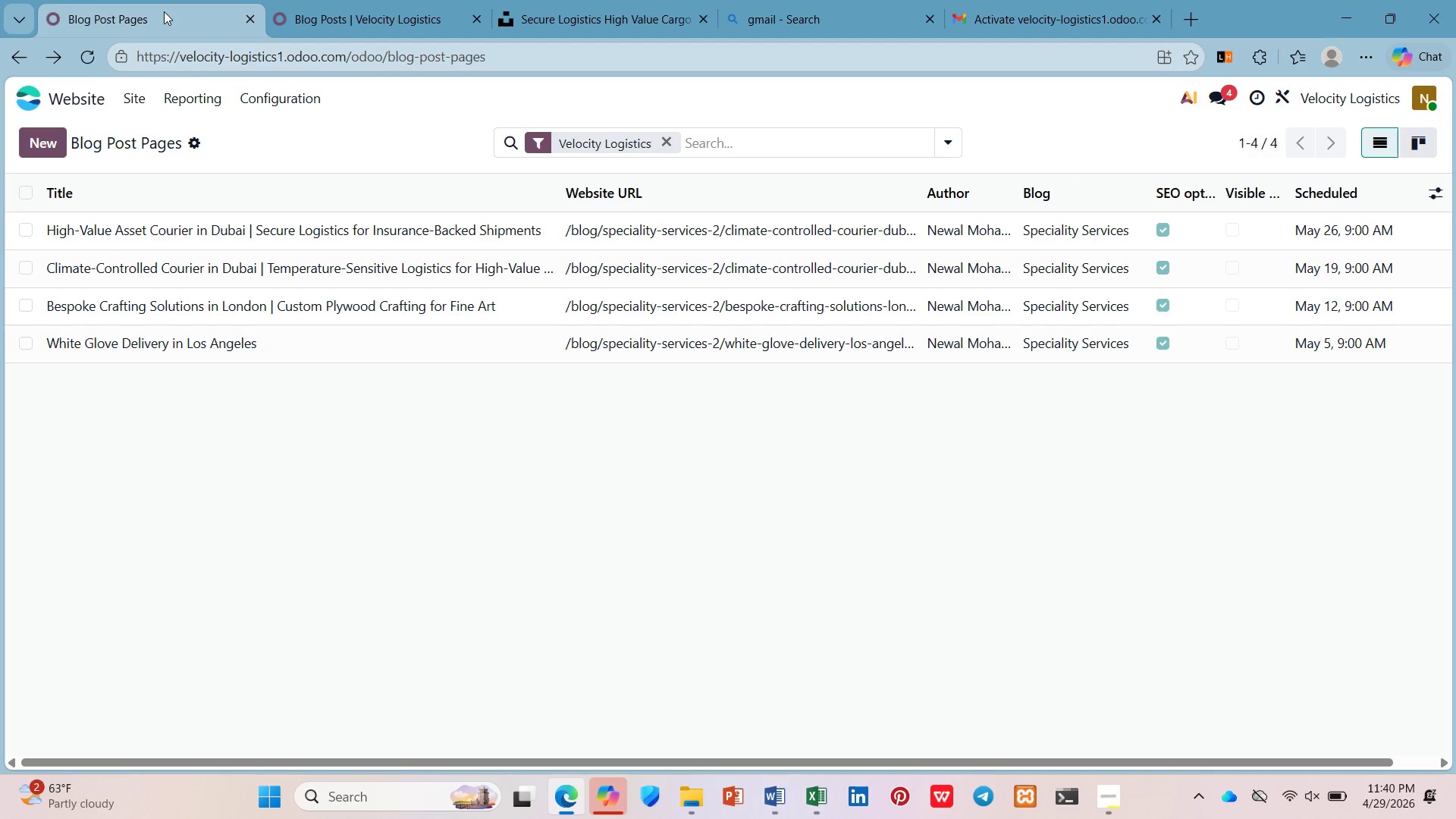 
left_click([208, 330])
 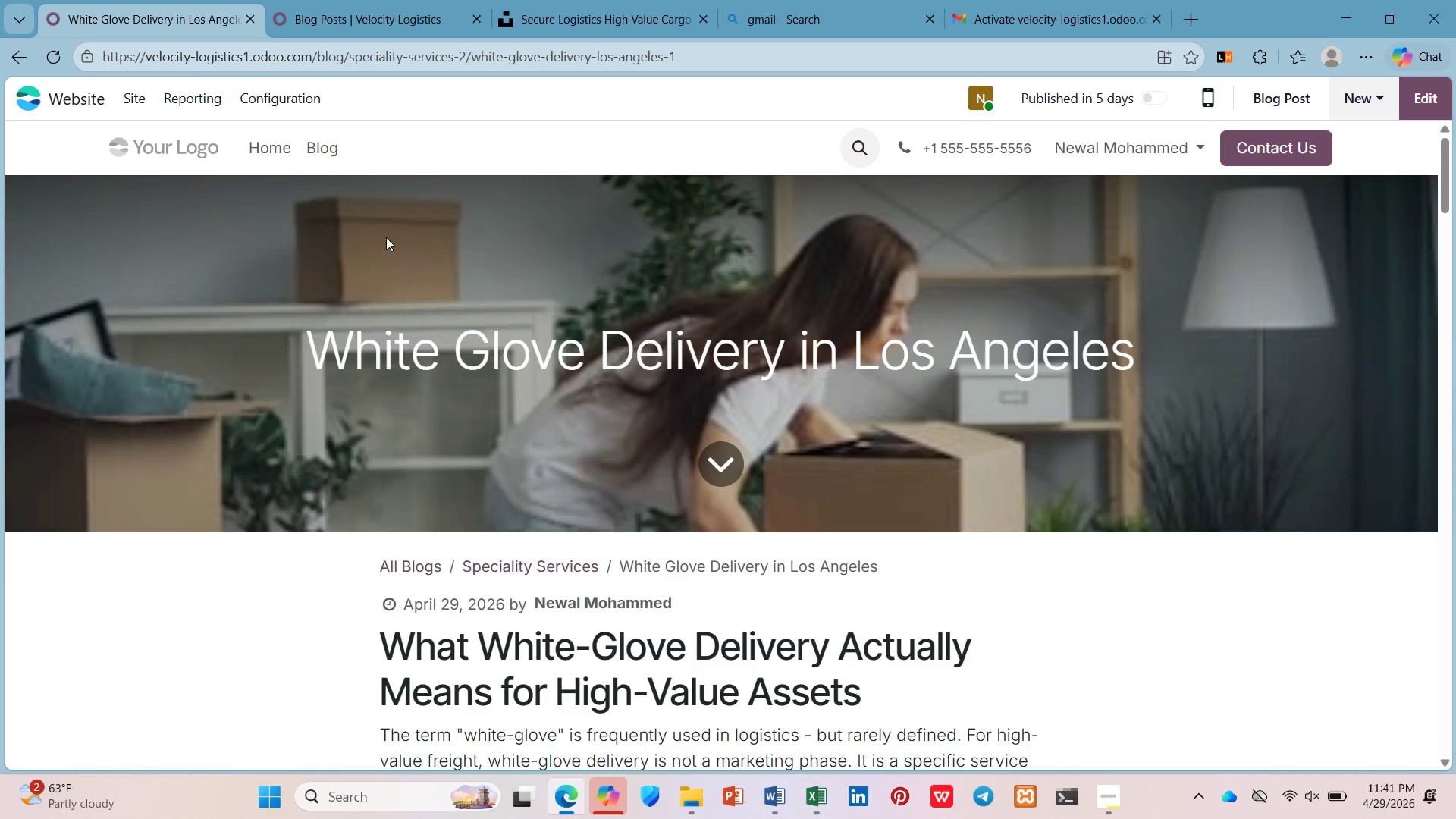 
left_click([148, 99])
 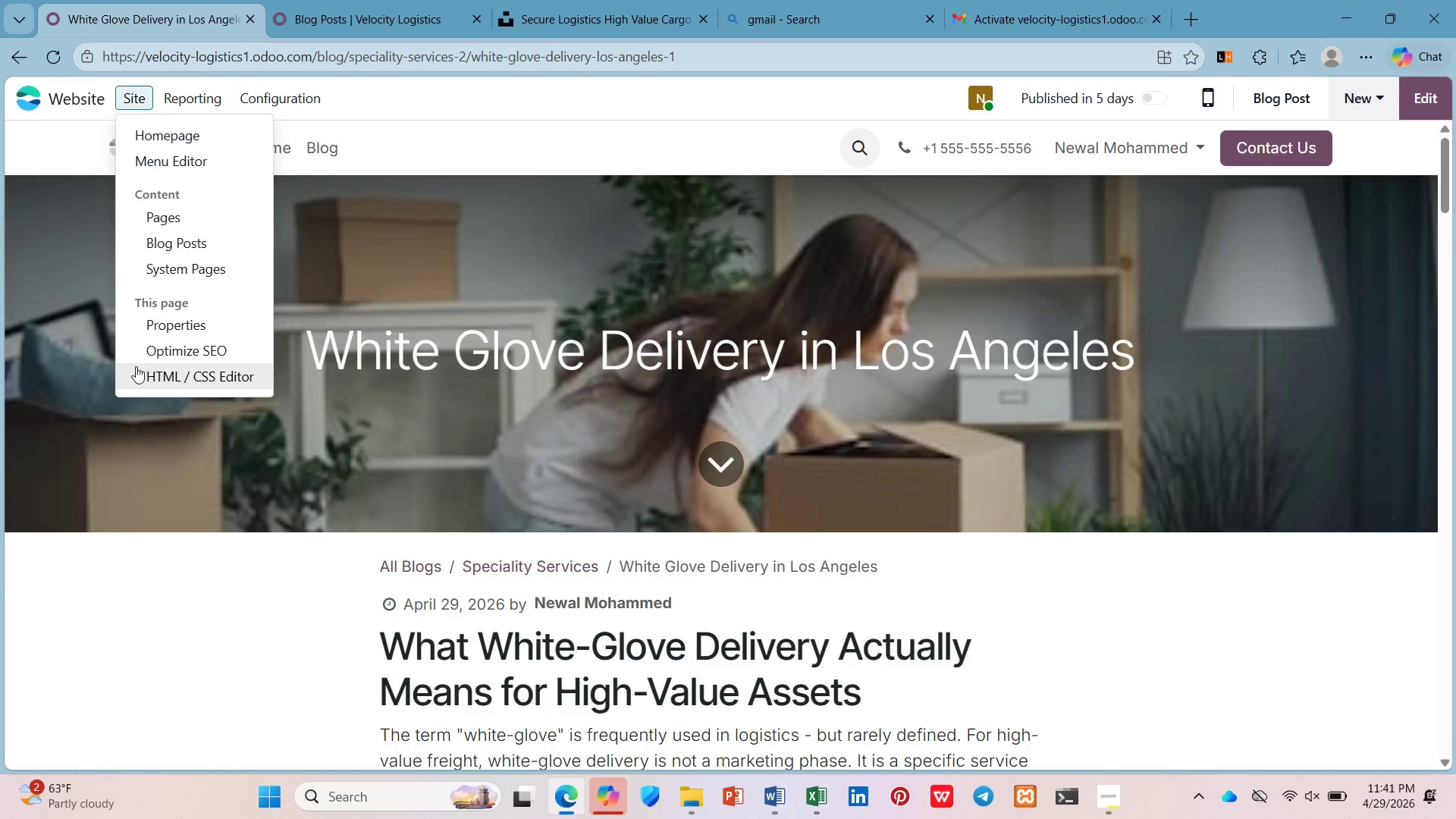 
left_click([160, 353])
 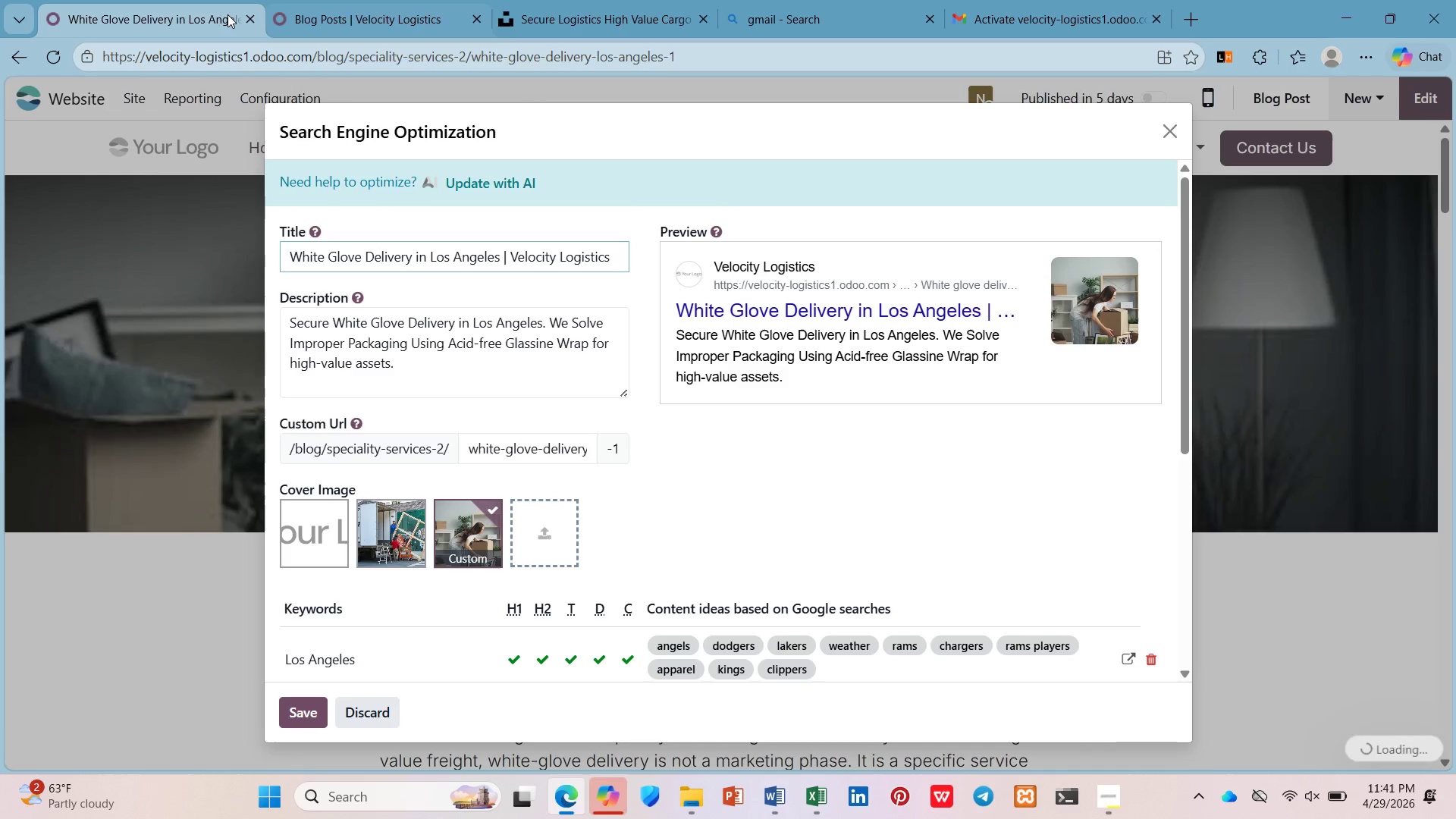 
right_click([217, 15])
 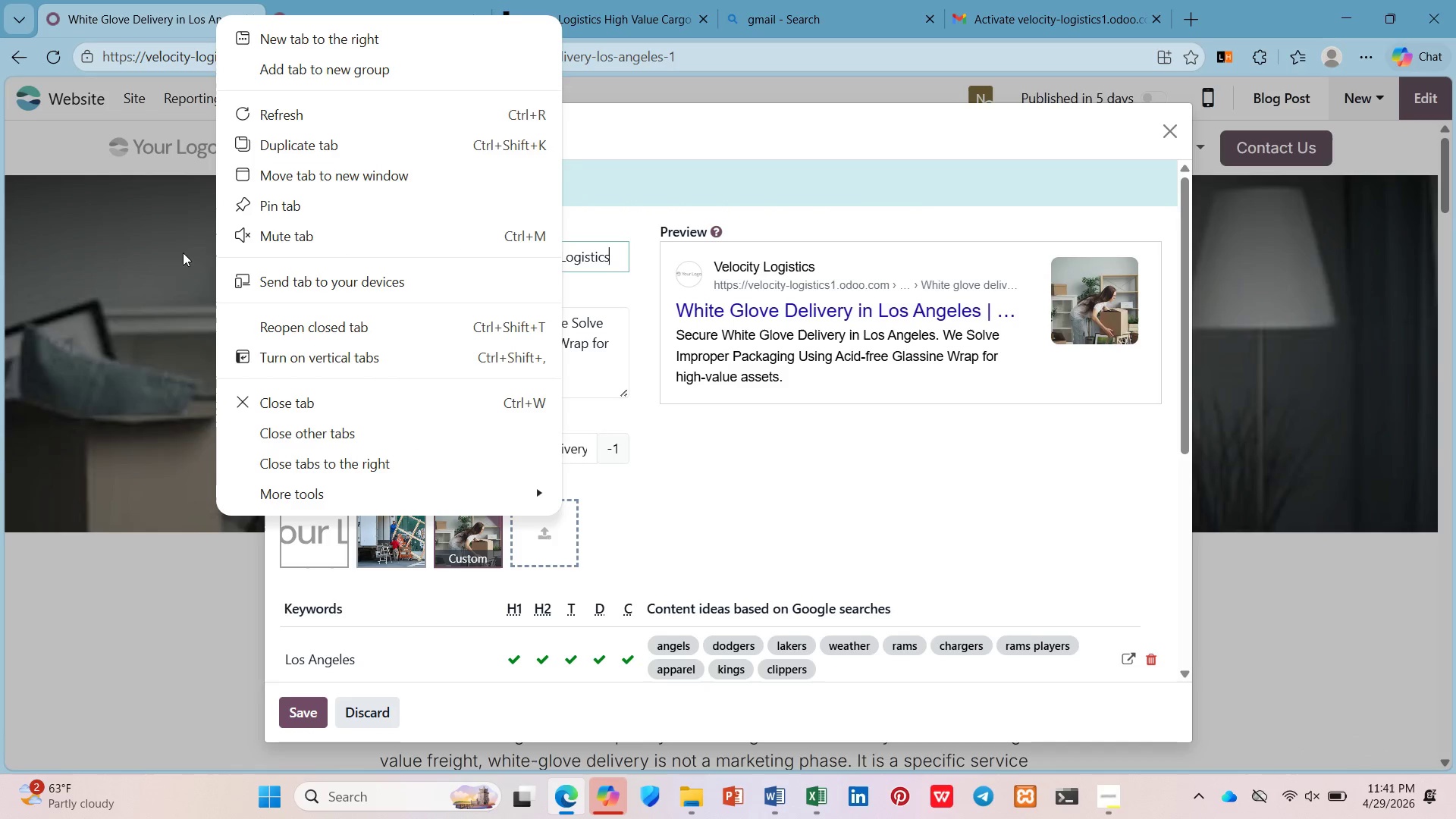 
left_click([163, 233])
 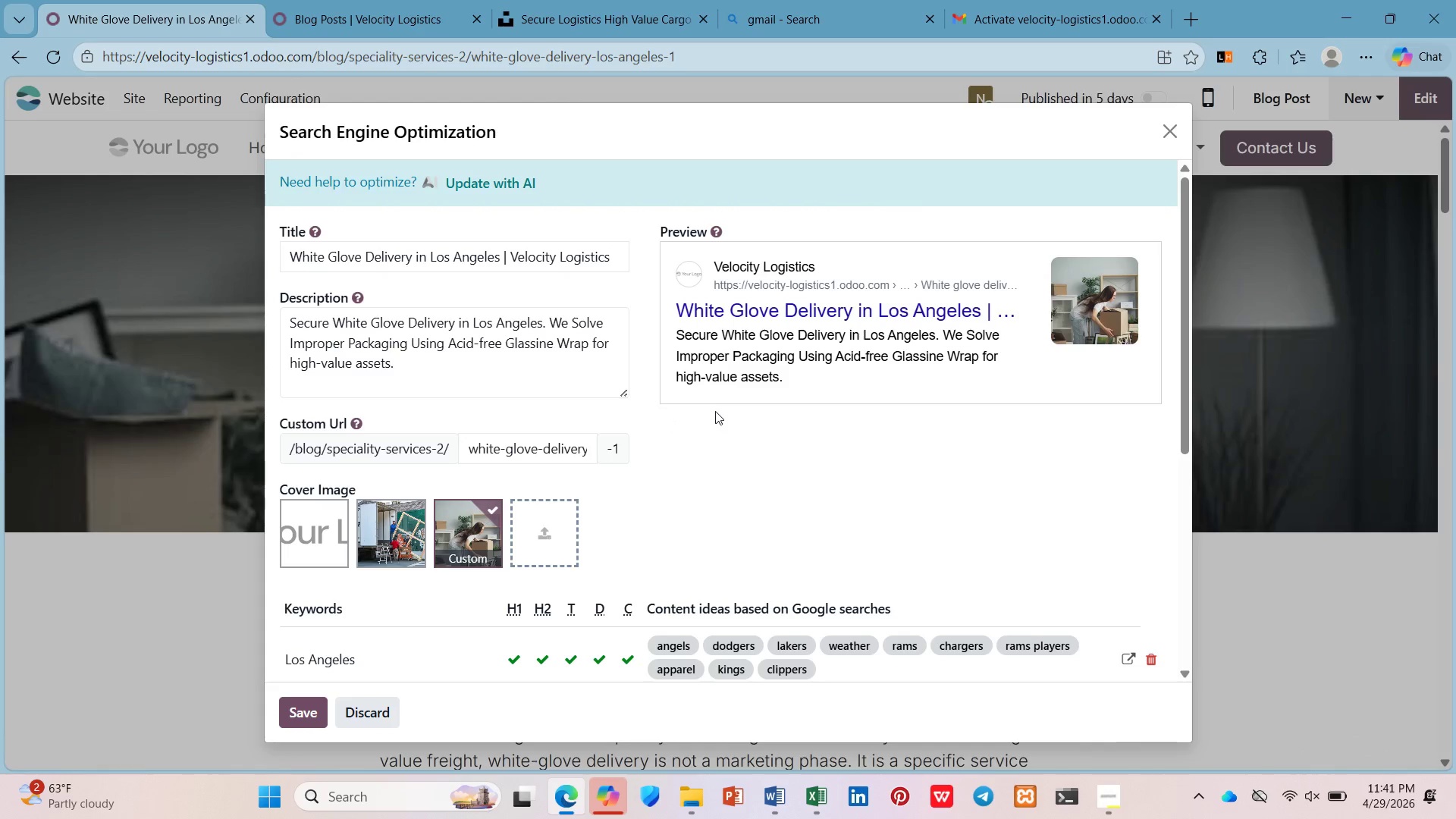 
hold_key(key=ControlLeft, duration=0.94)
scroll: coordinate [713, 409], scroll_direction: down, amount: 5.0
 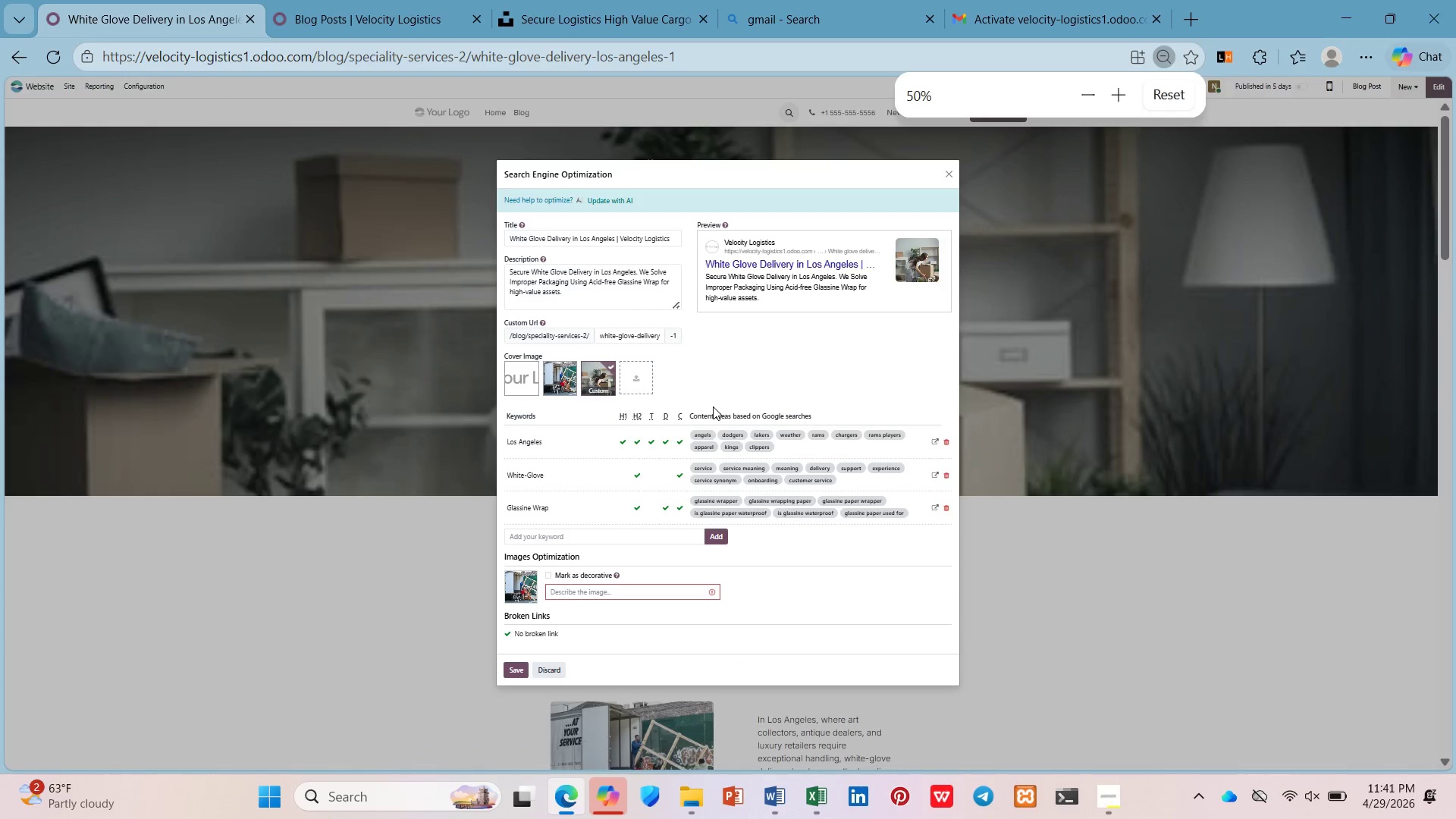 
hold_key(key=ControlLeft, duration=1.72)
scroll: coordinate [713, 406], scroll_direction: up, amount: 1.0
 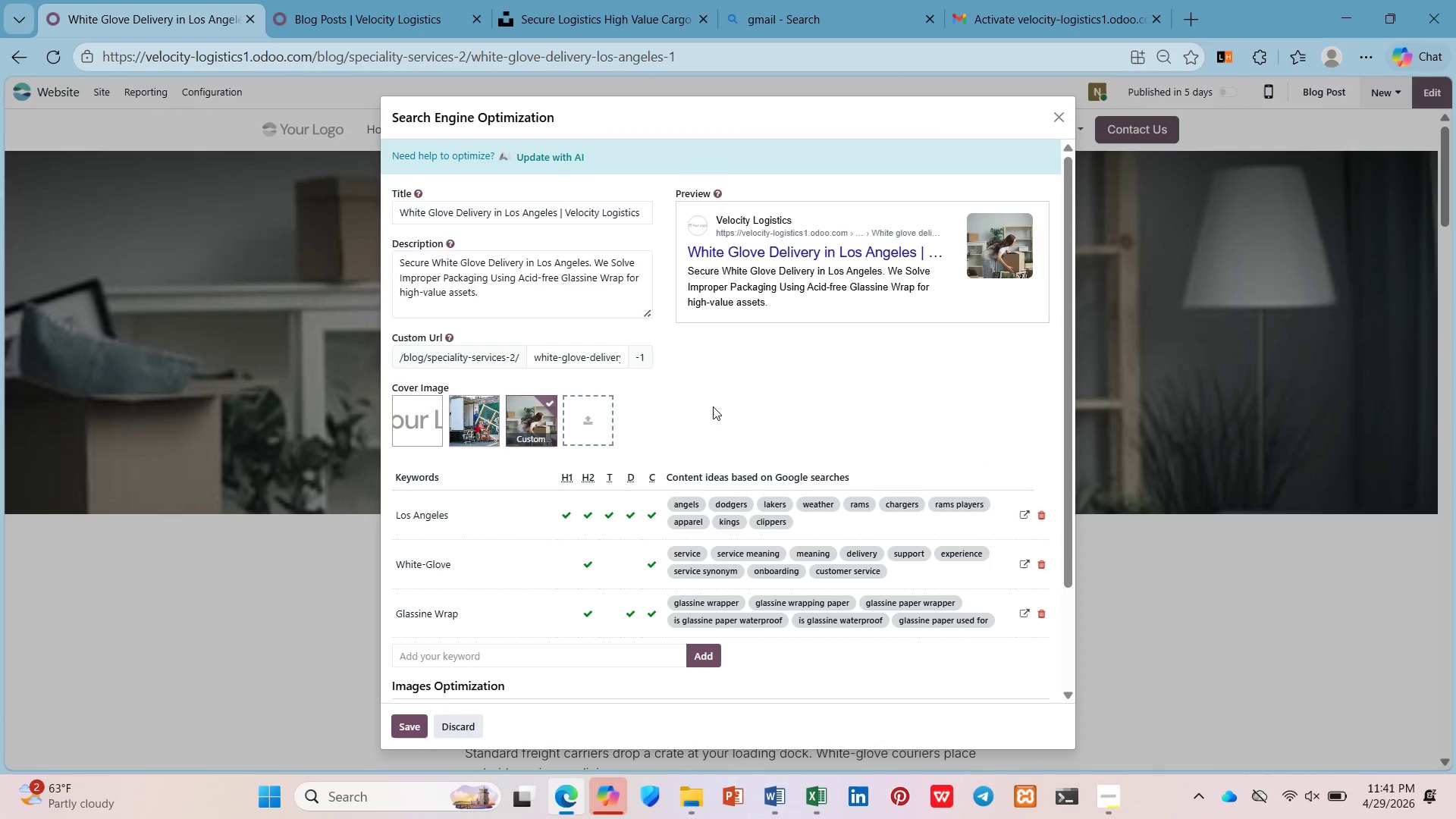 
key(PrintScreen)
 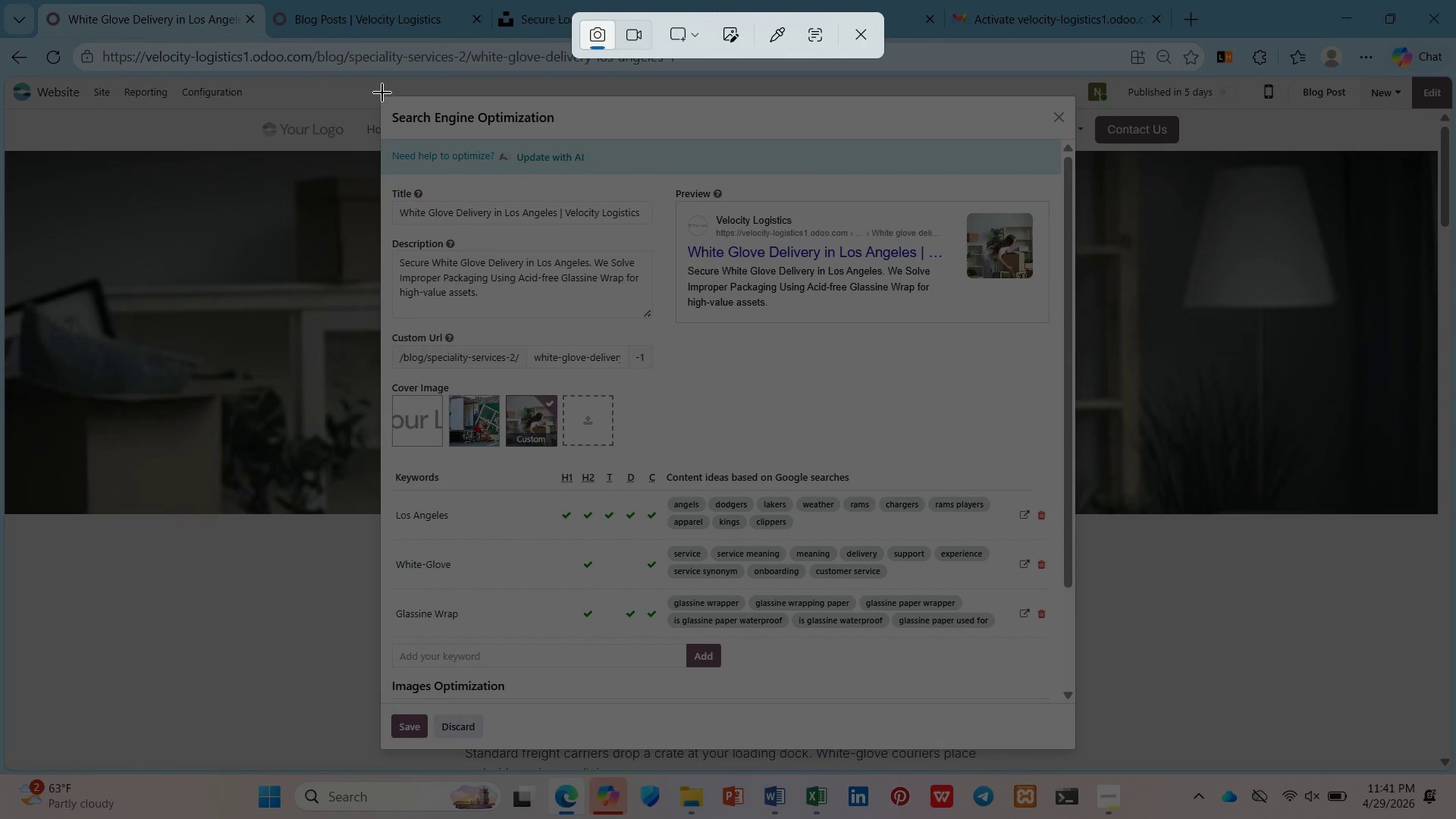 
left_click([383, 94])
 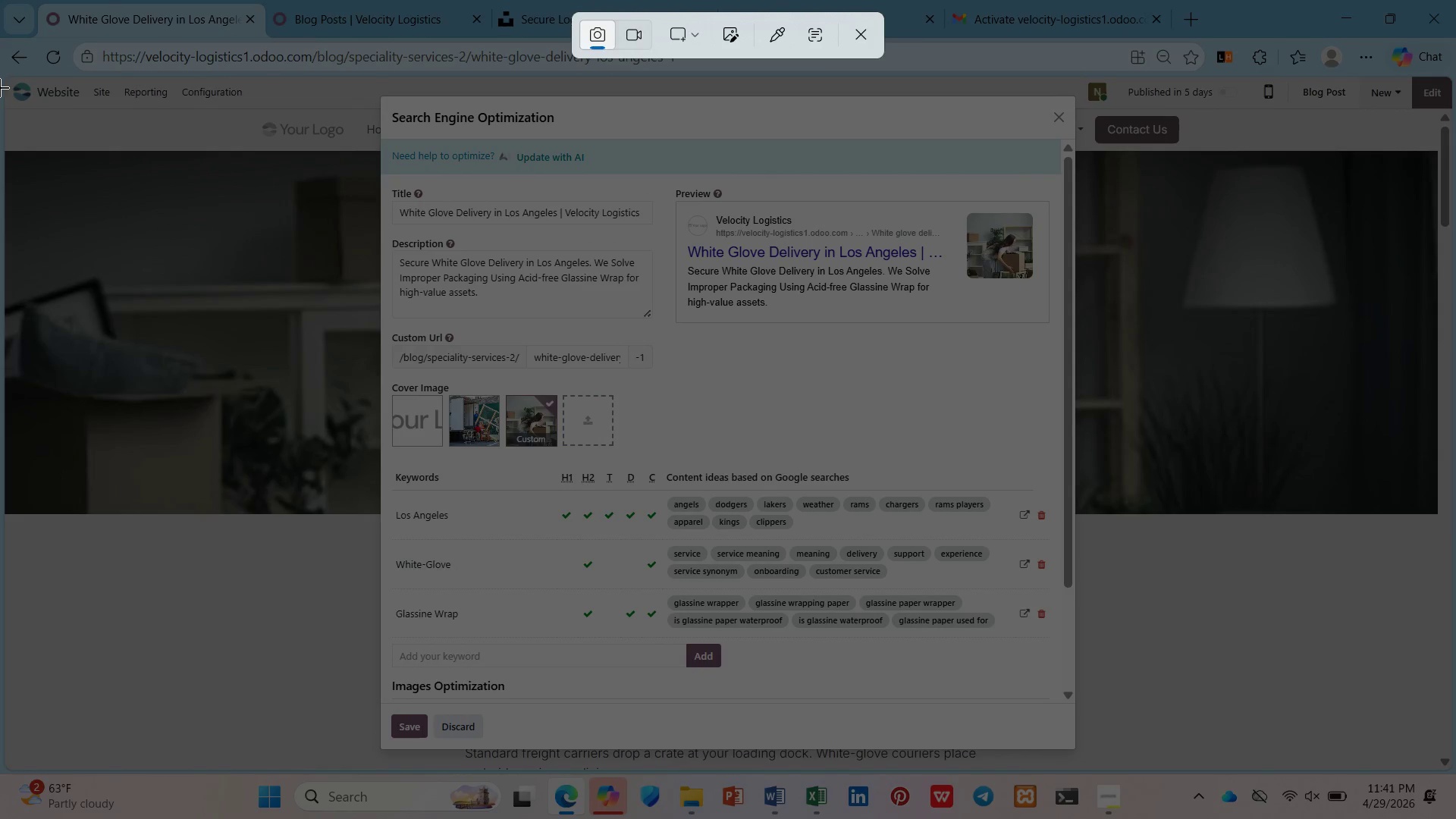 
left_click_drag(start_coordinate=[12, 77], to_coordinate=[1453, 776])
 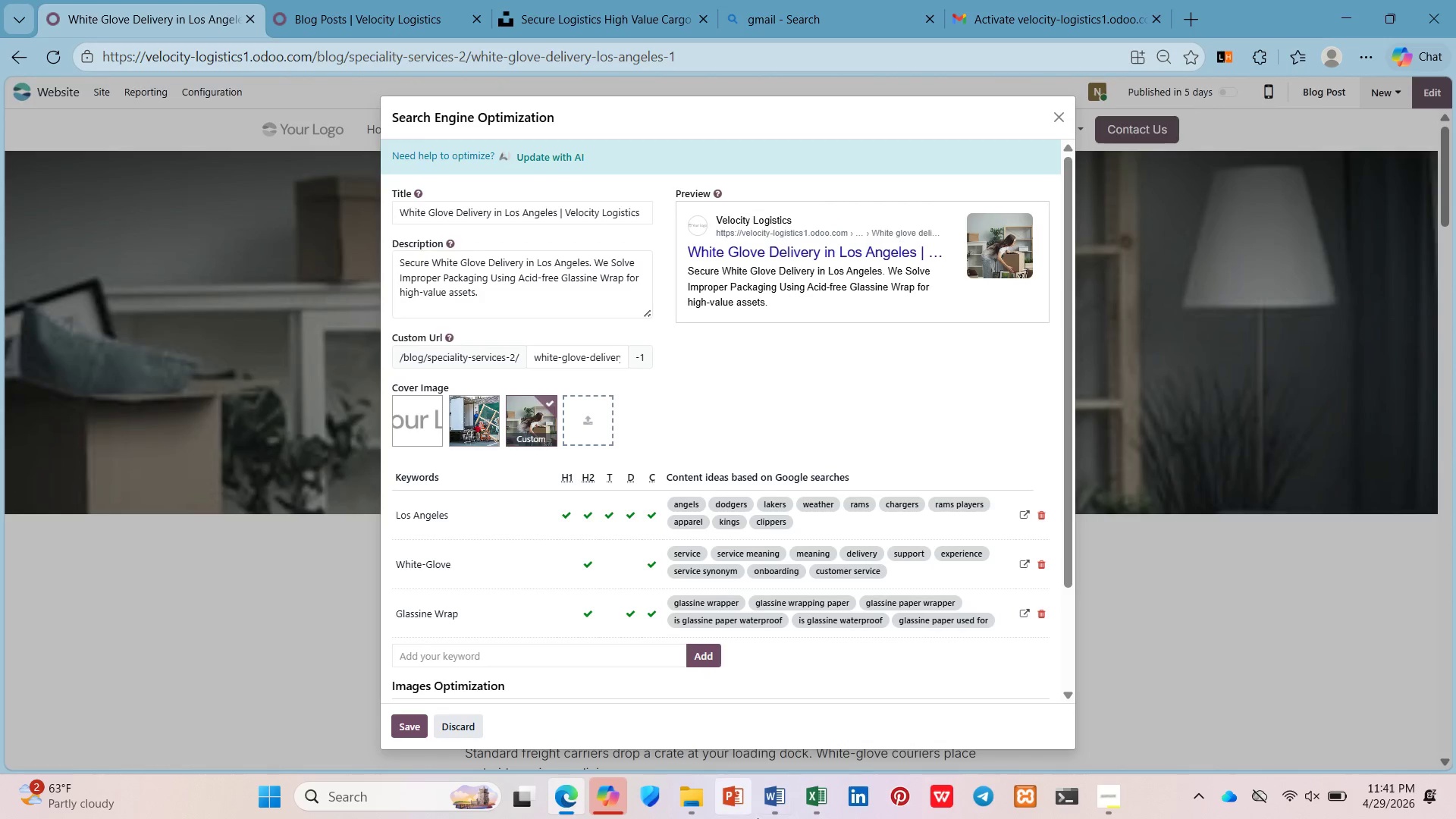 
left_click([682, 781])
 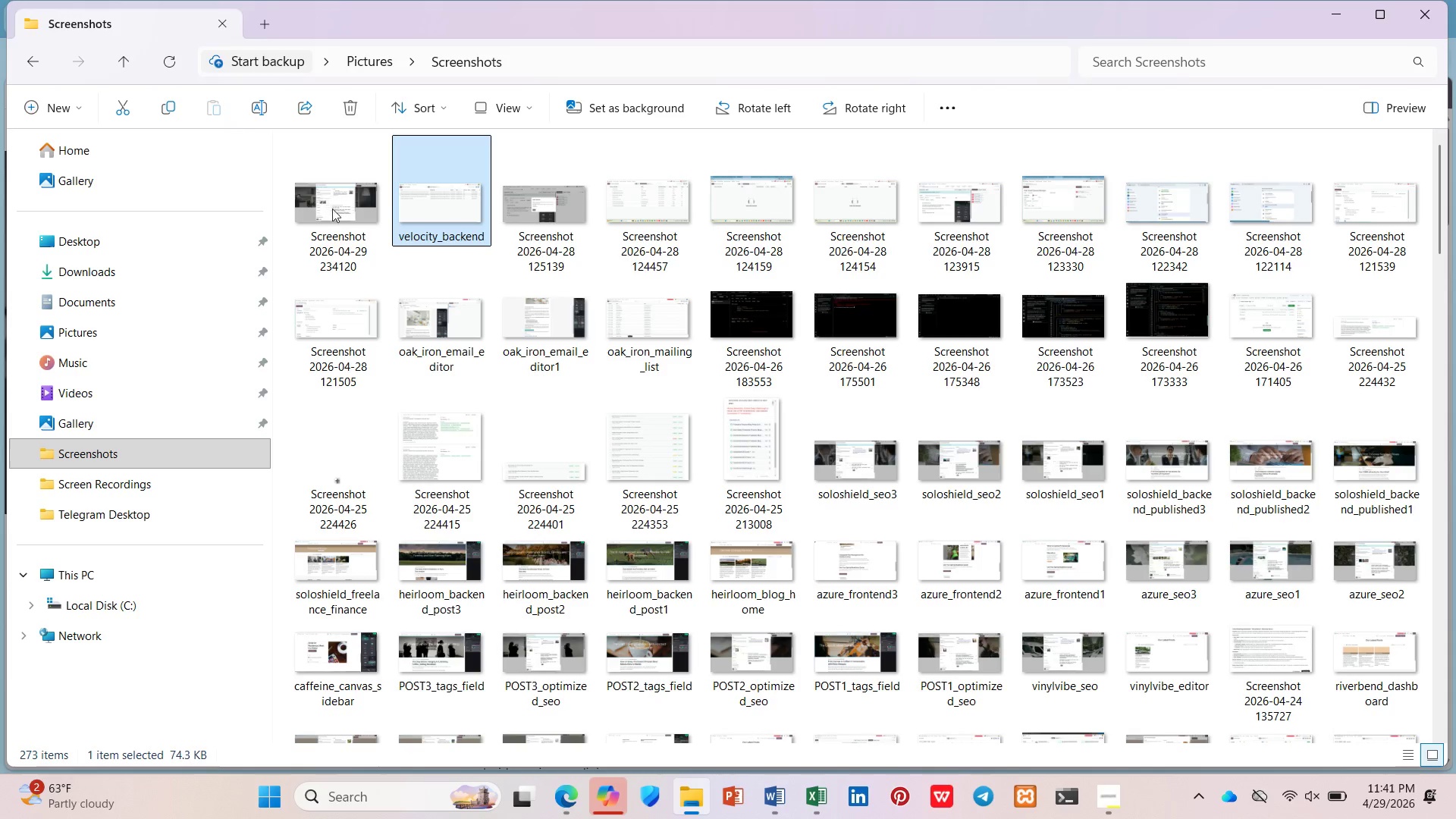 
right_click([363, 233])
 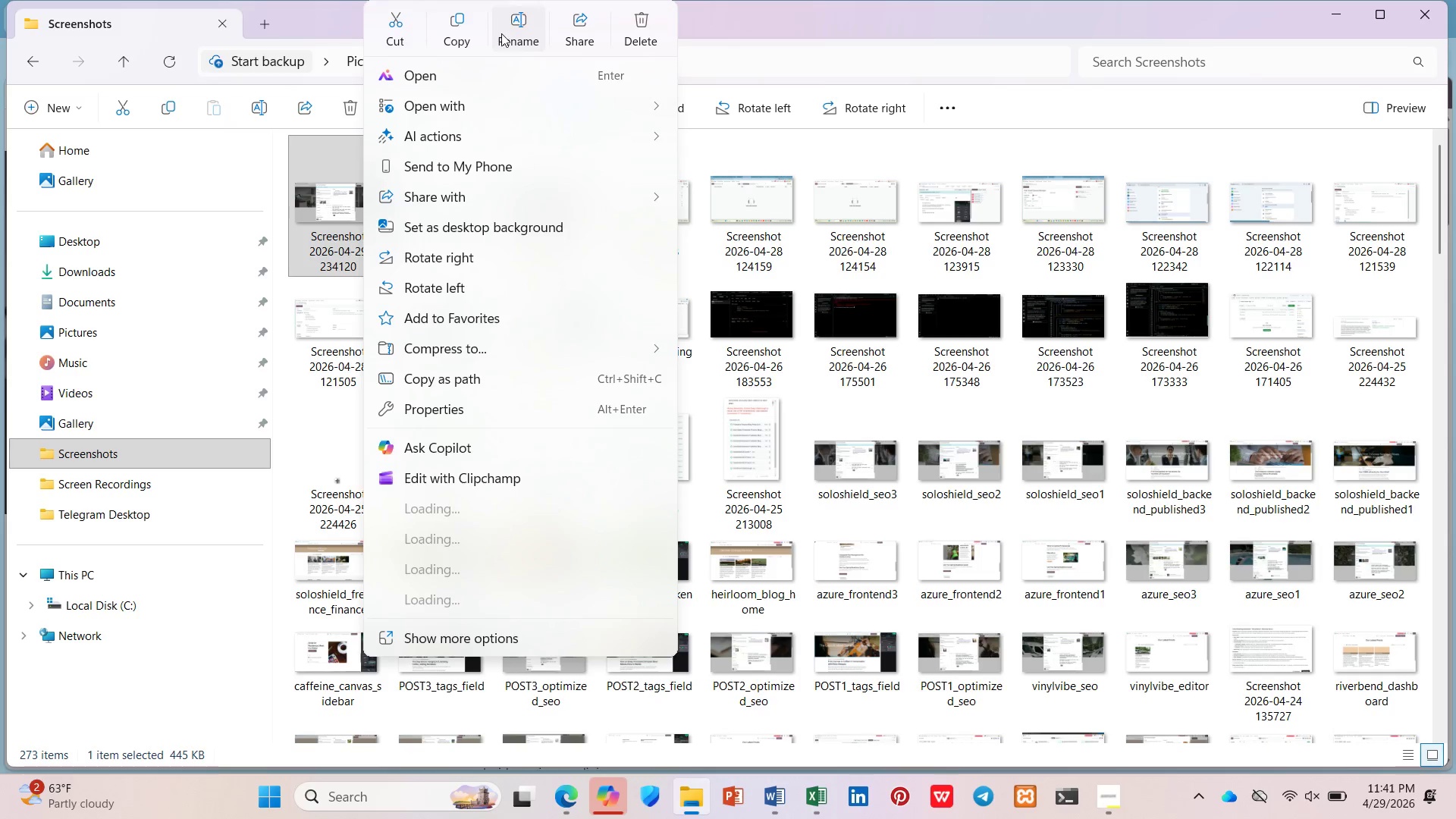 
left_click([529, 30])
 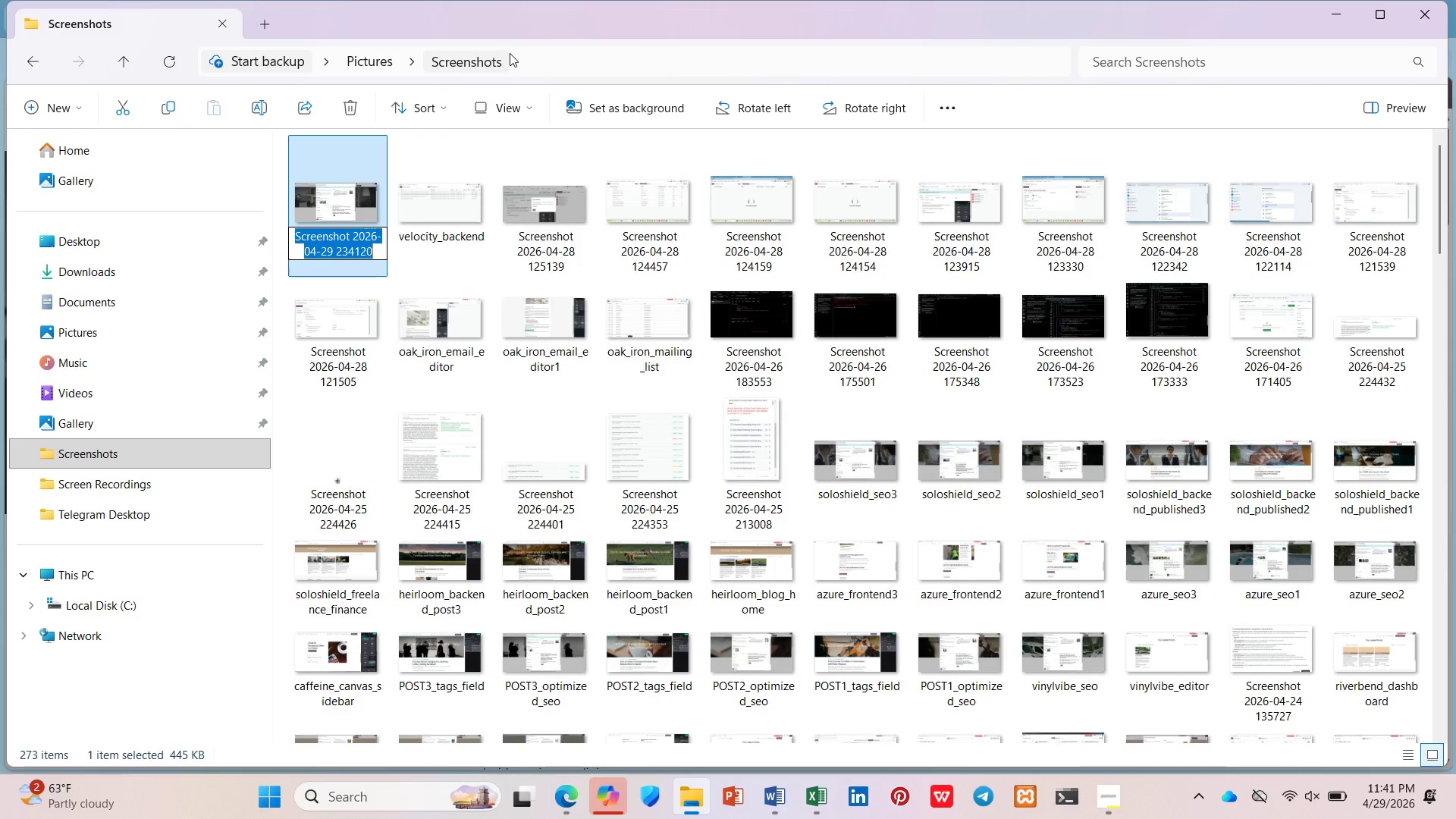 
type(velocity_seo1)
 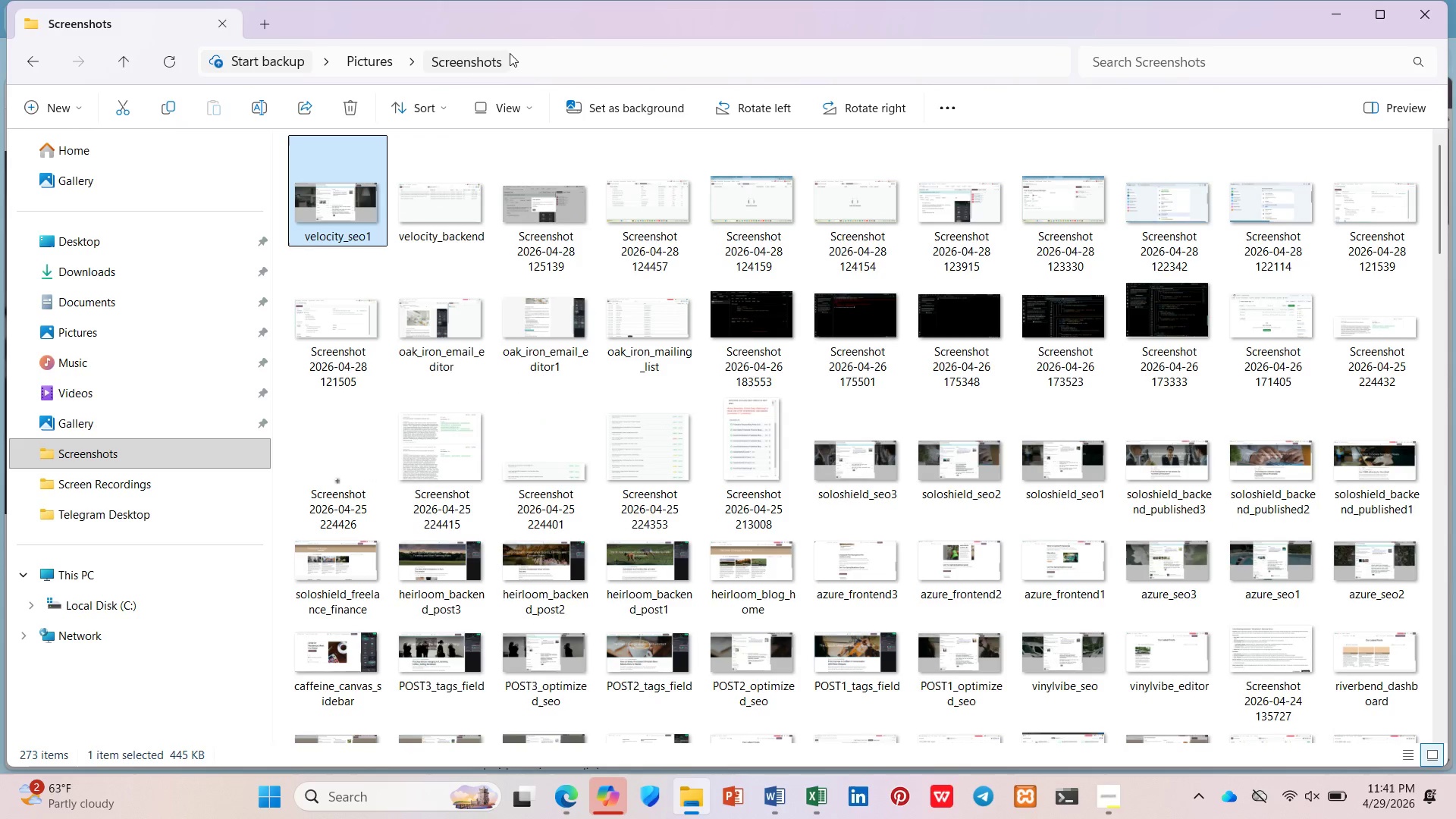 
 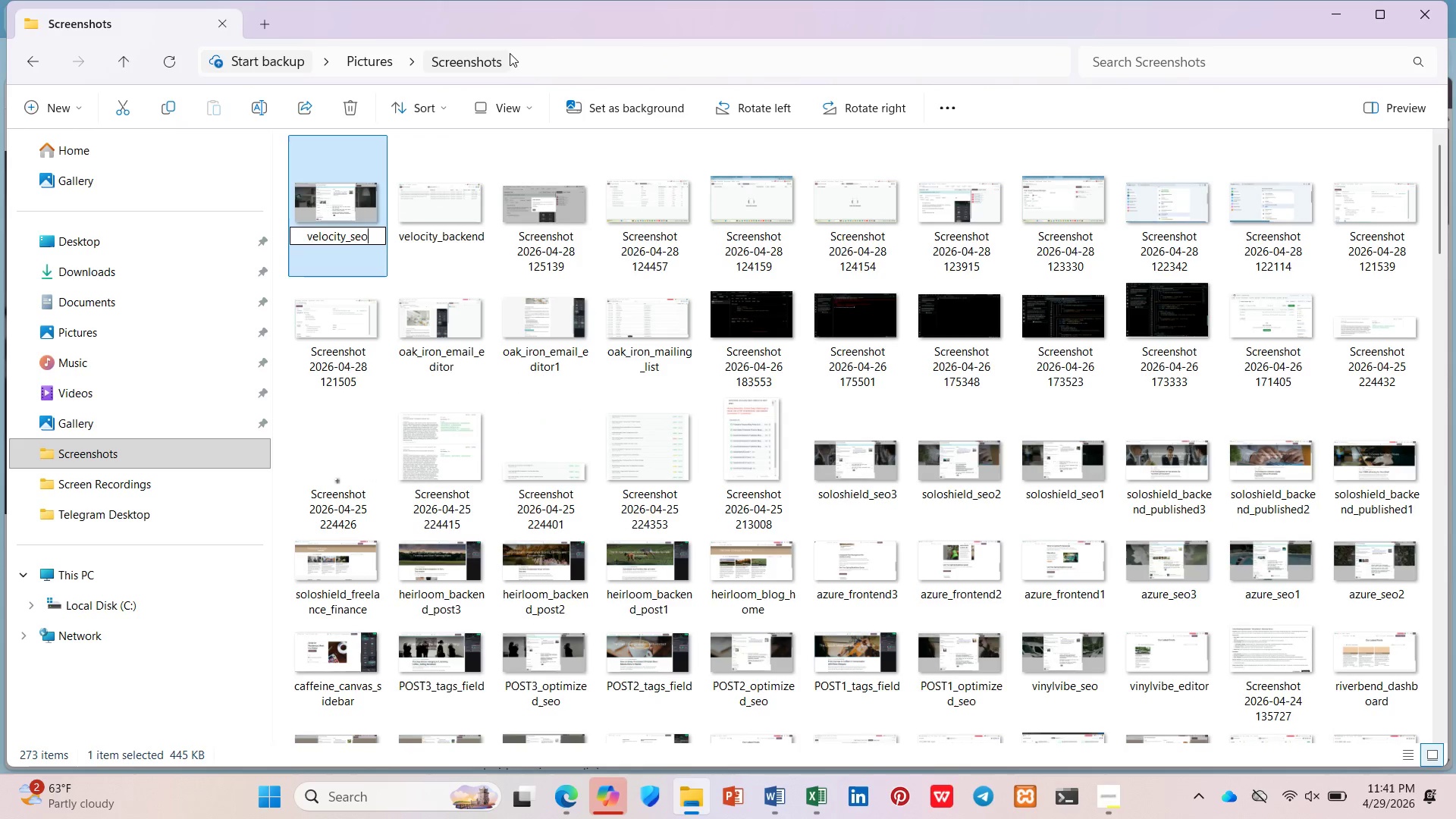 
key(Enter)
 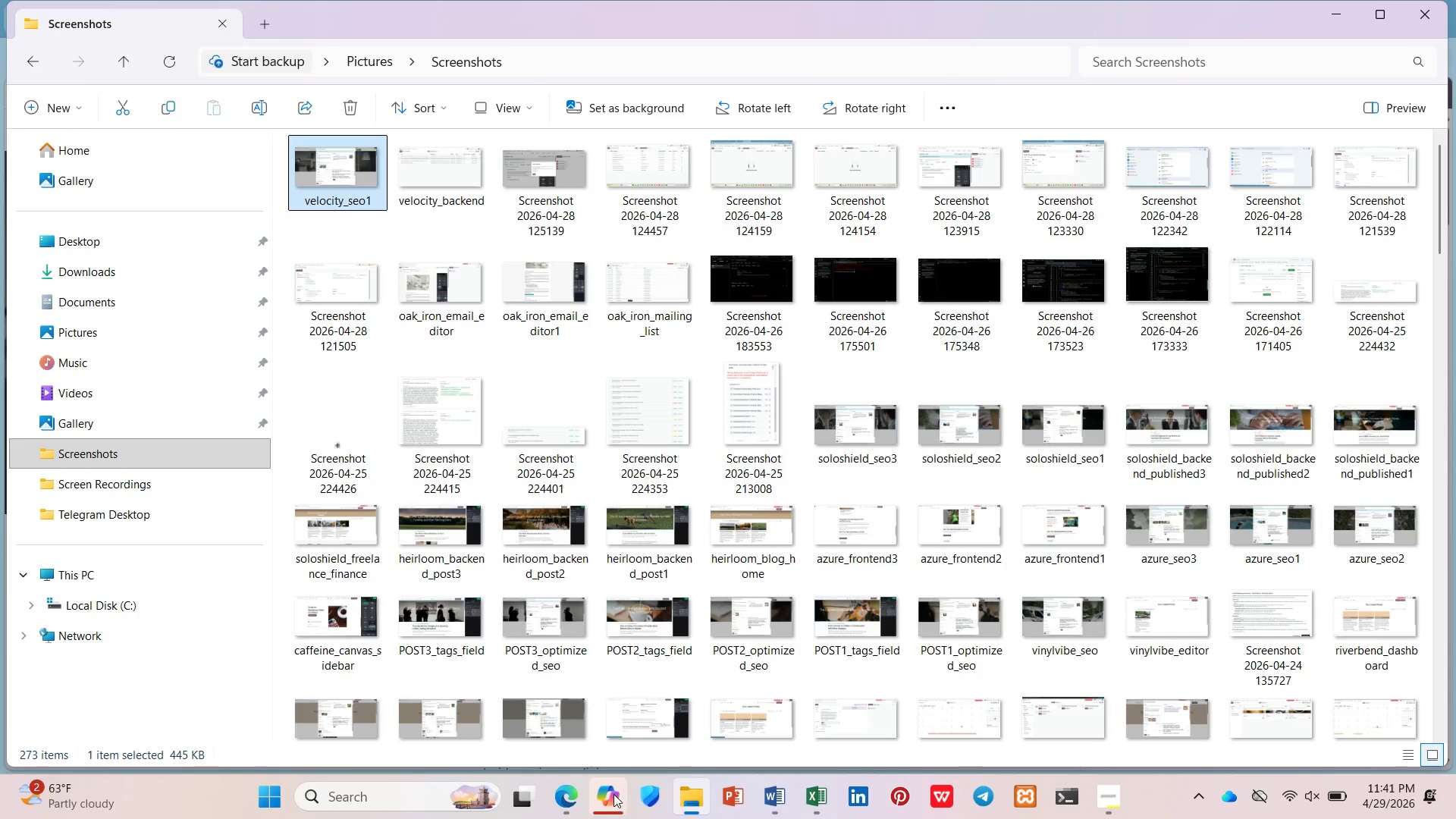 
wait(7.88)
 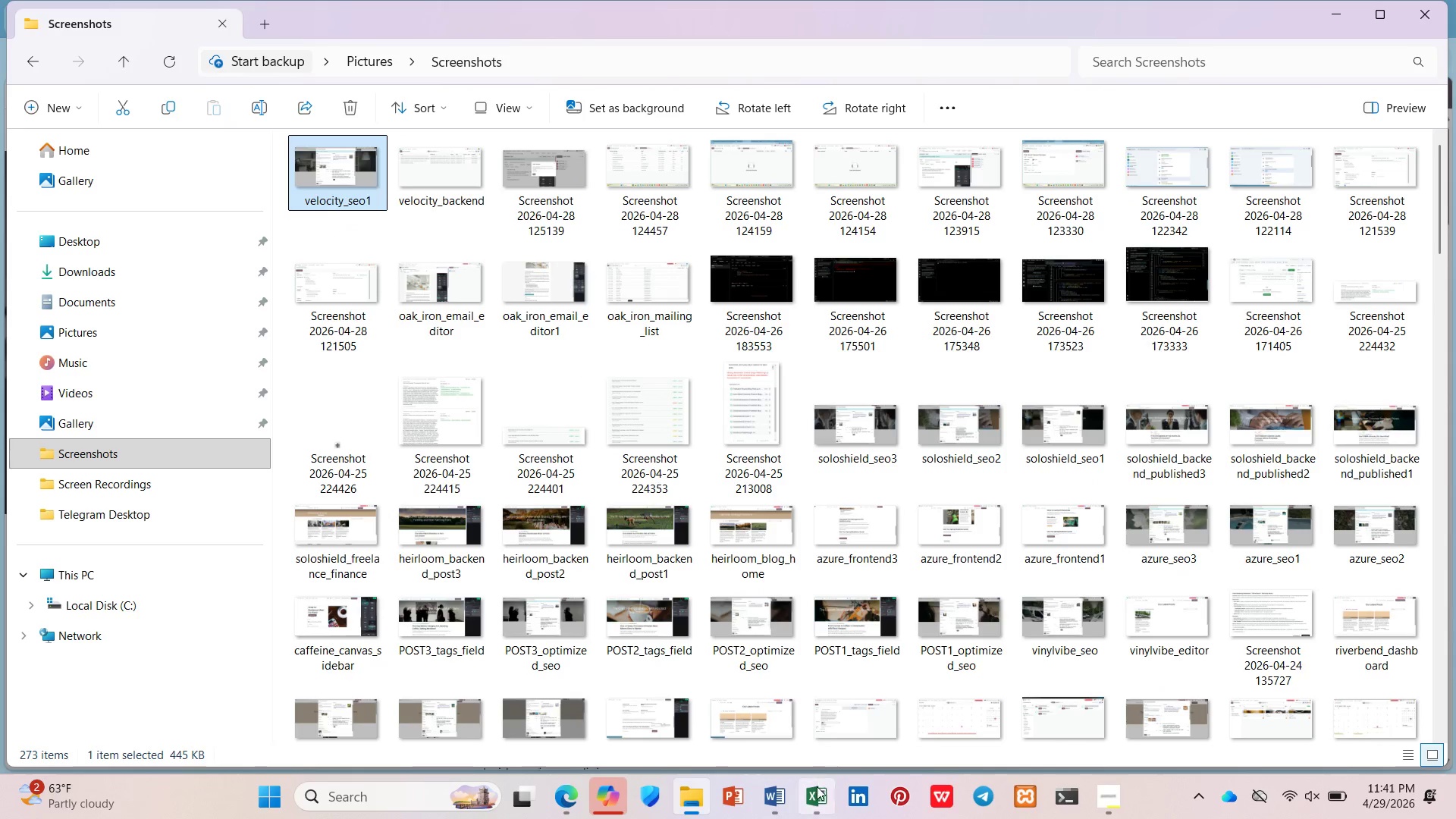 
left_click([687, 620])
 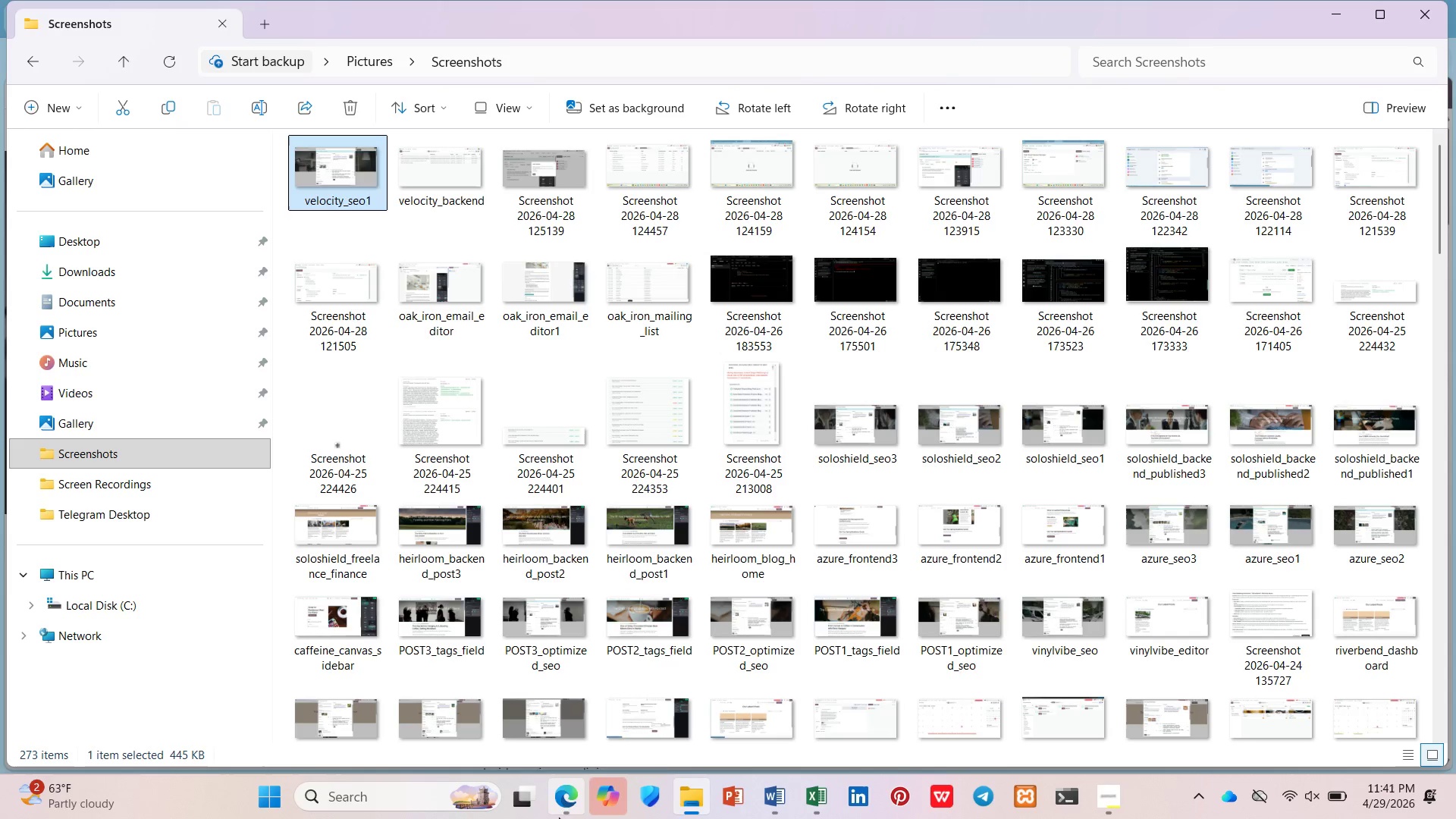 
left_click([567, 798])
 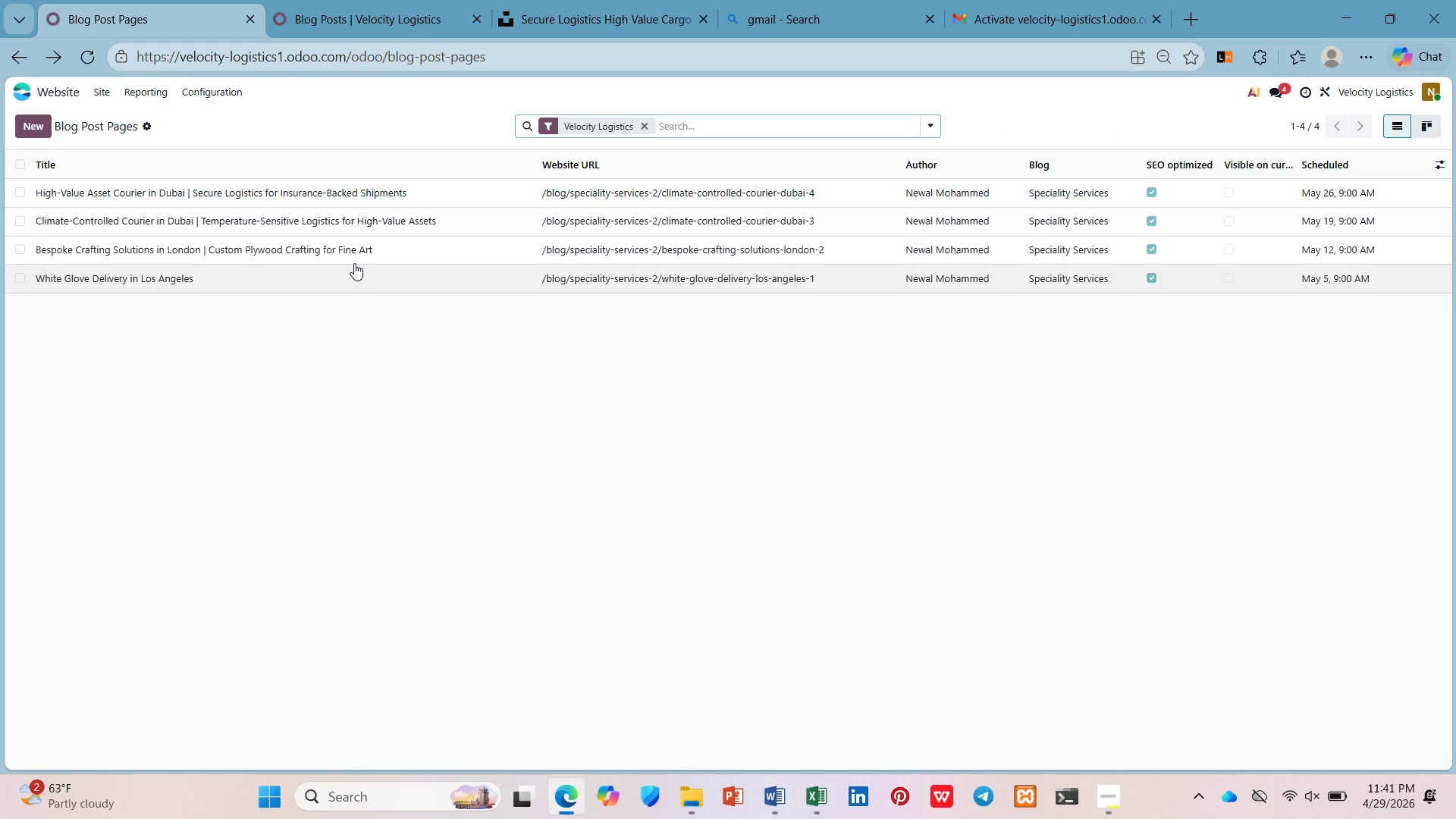 
wait(5.69)
 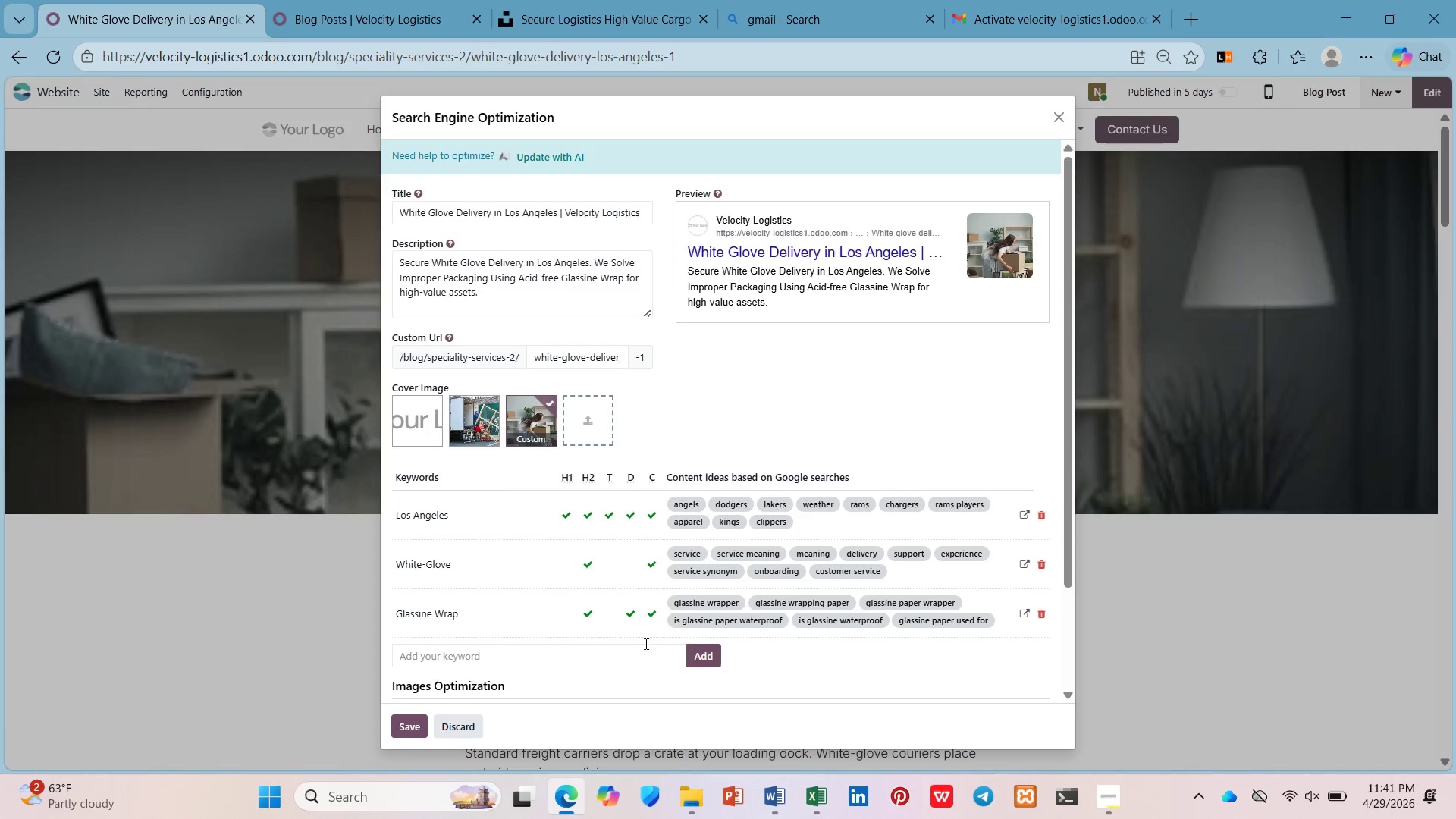 
right_click([240, 28])
 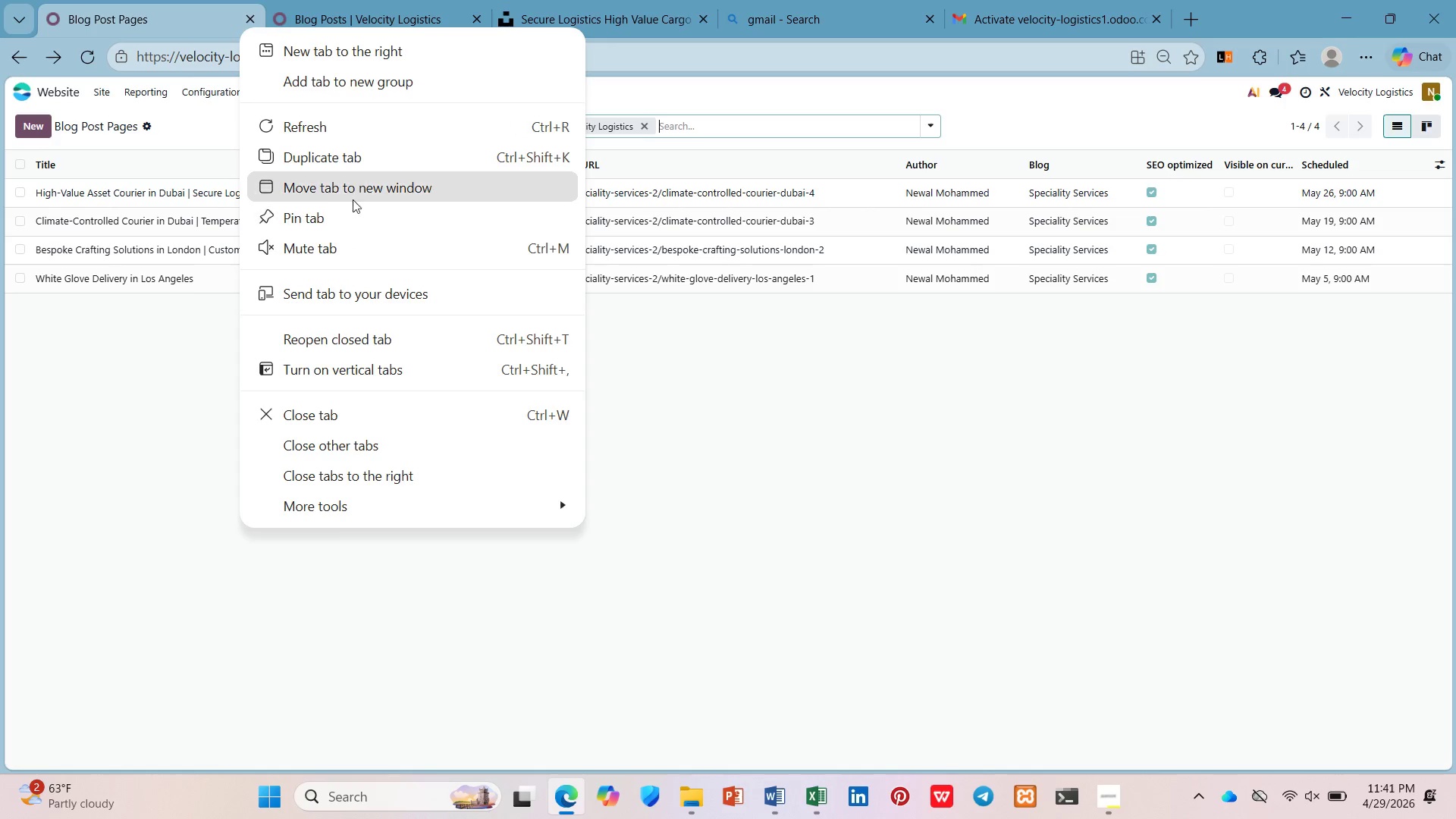 
left_click([357, 140])
 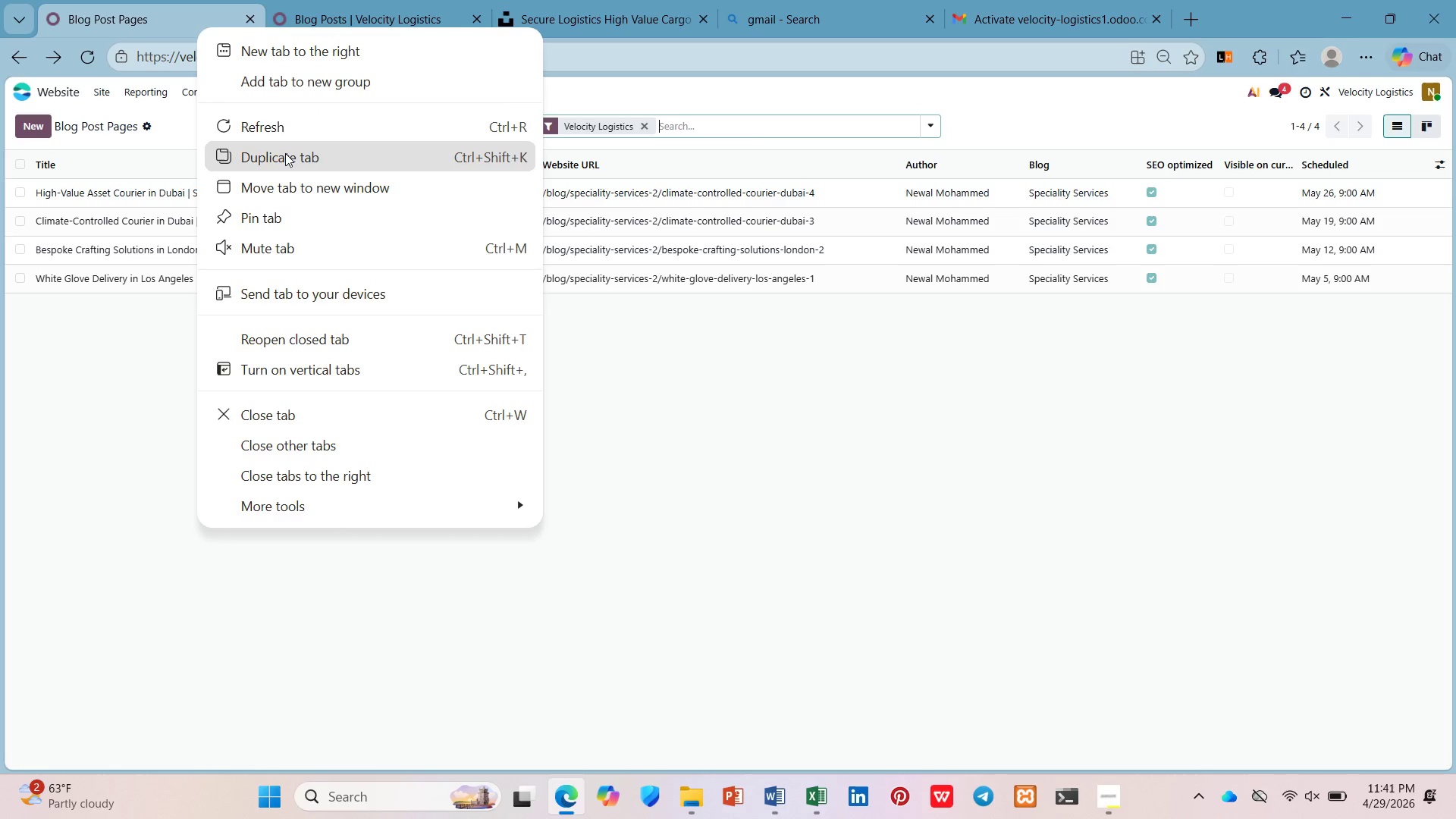 
left_click([285, 153])
 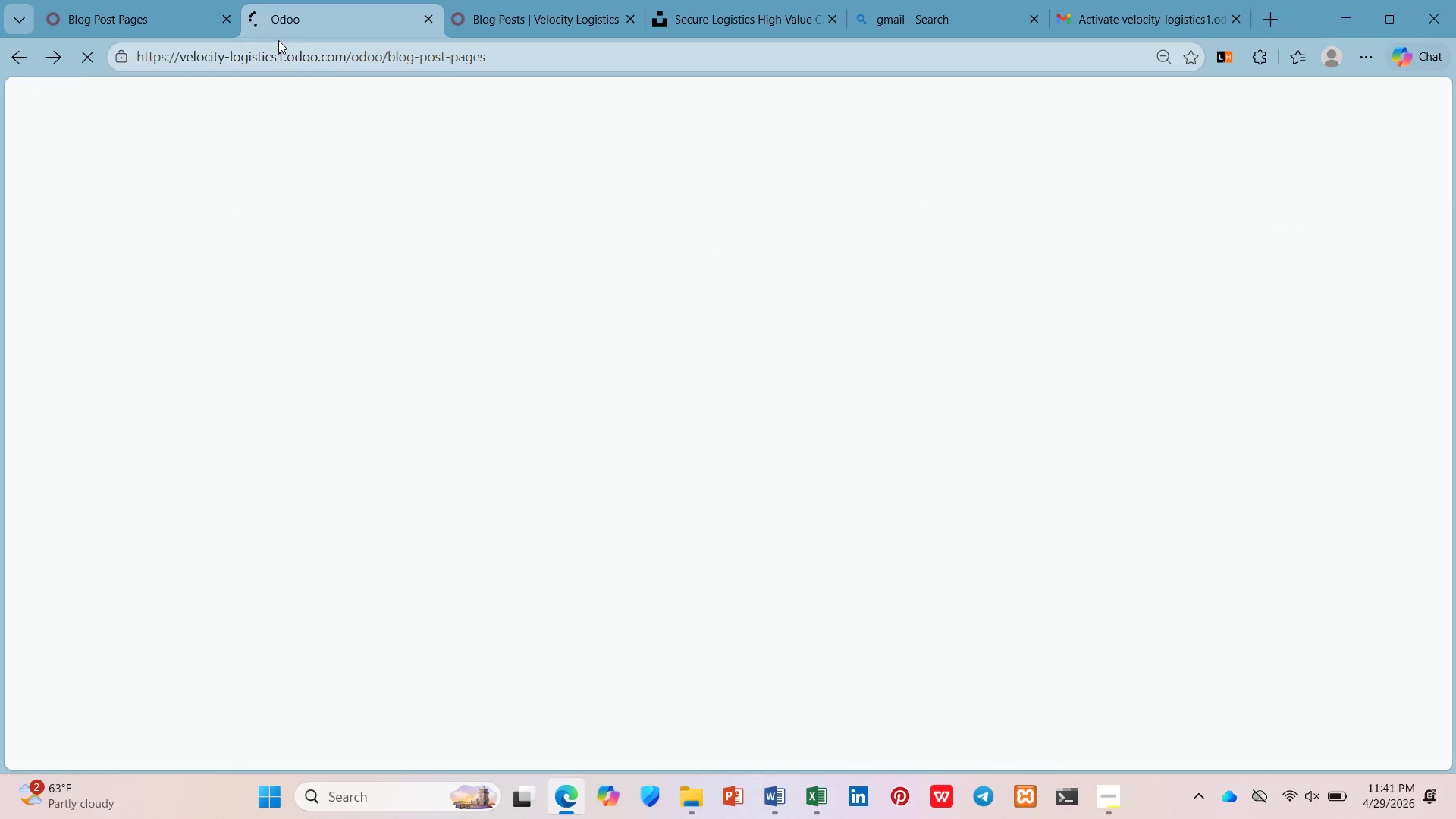 
right_click([312, 12])
 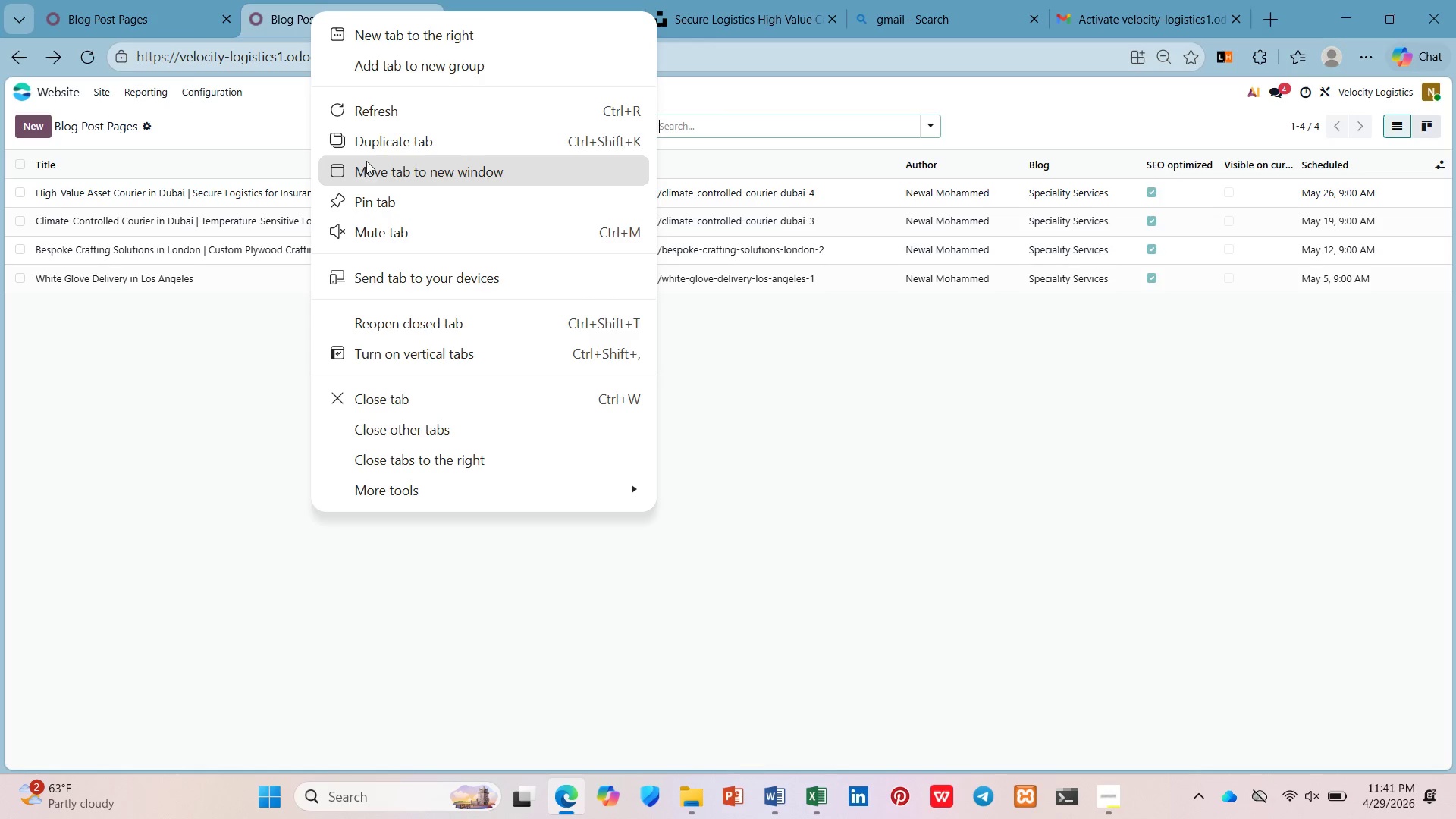 
left_click([369, 140])
 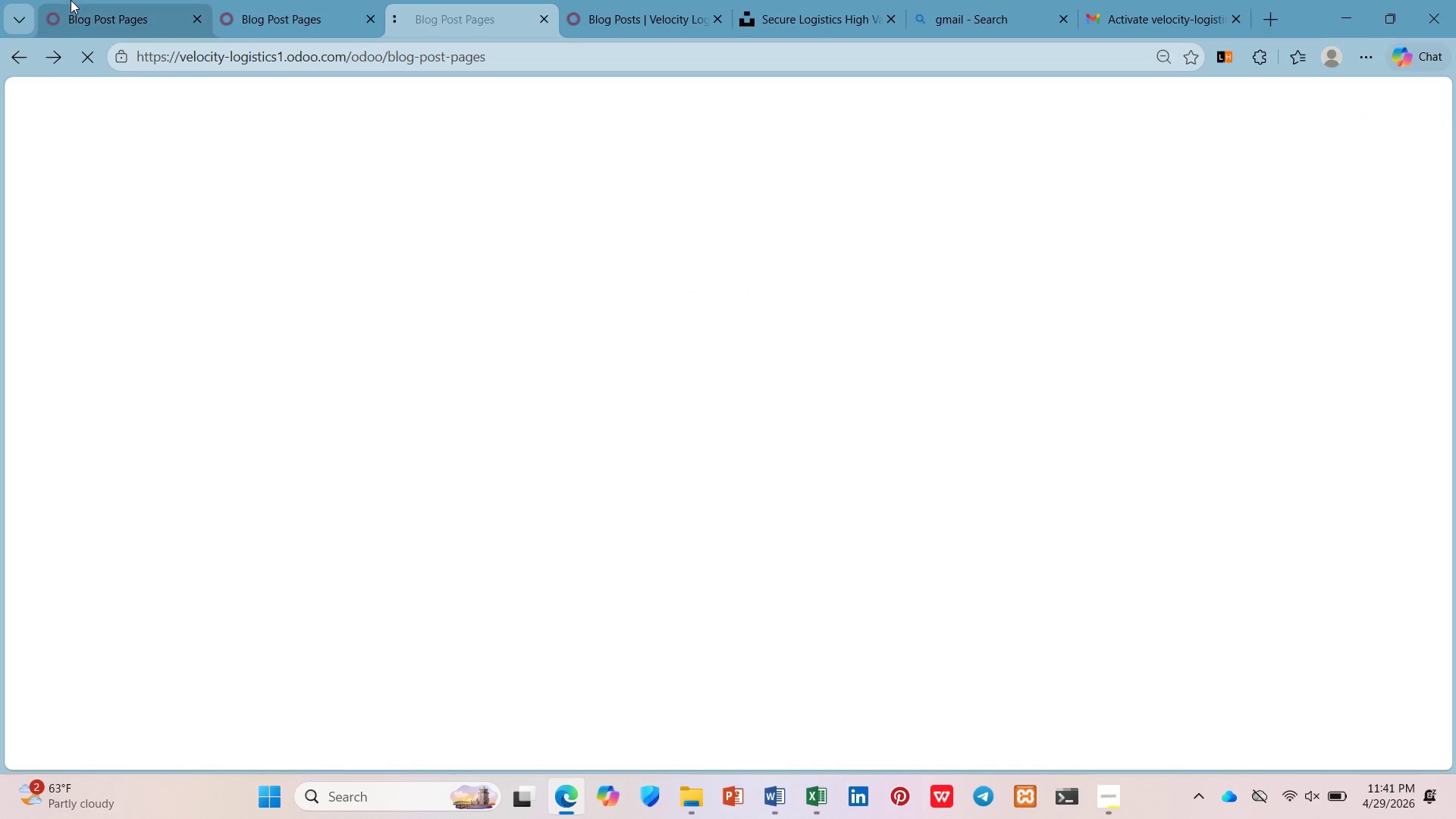 
left_click([65, 0])
 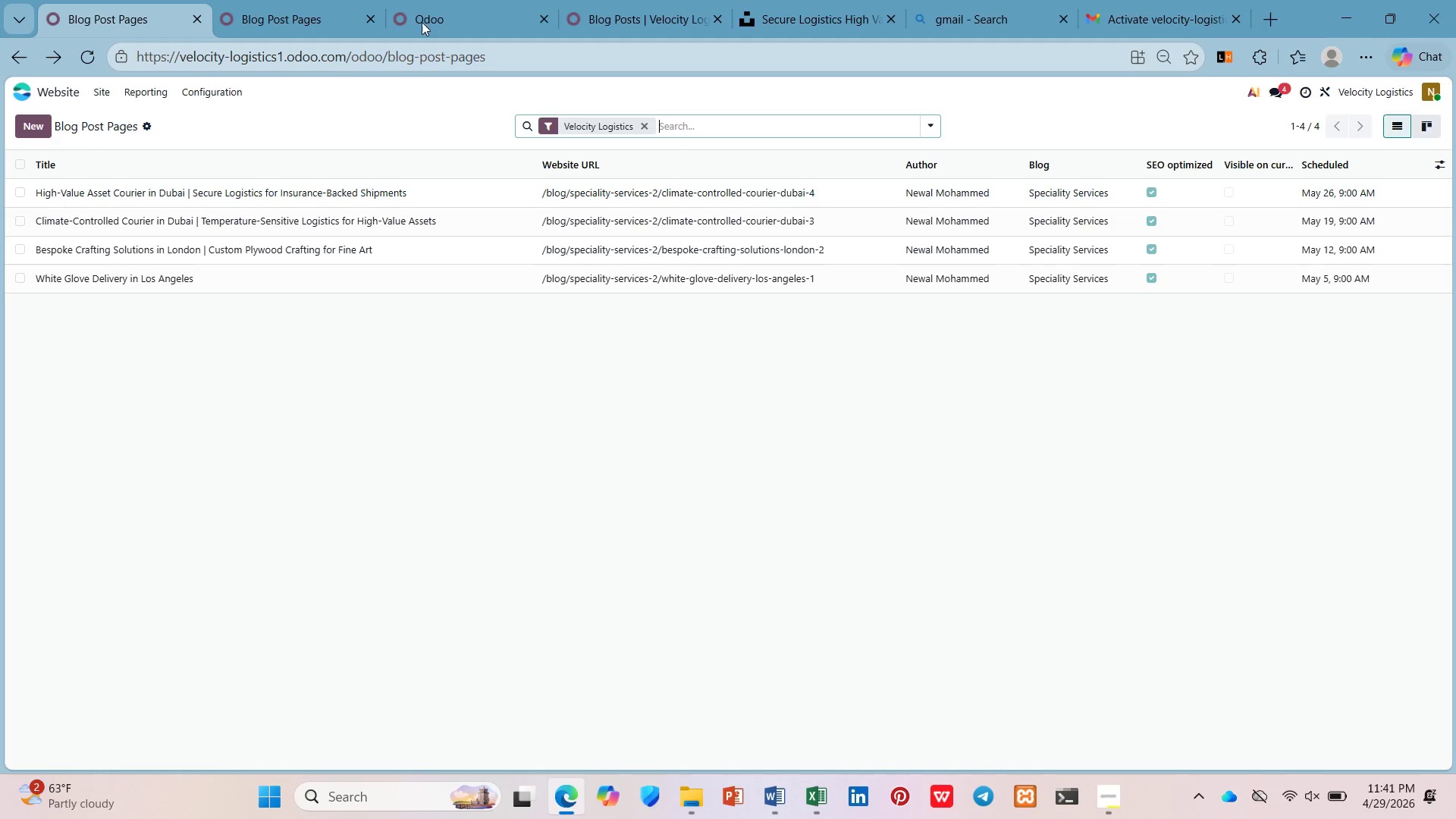 
left_click([642, 0])
 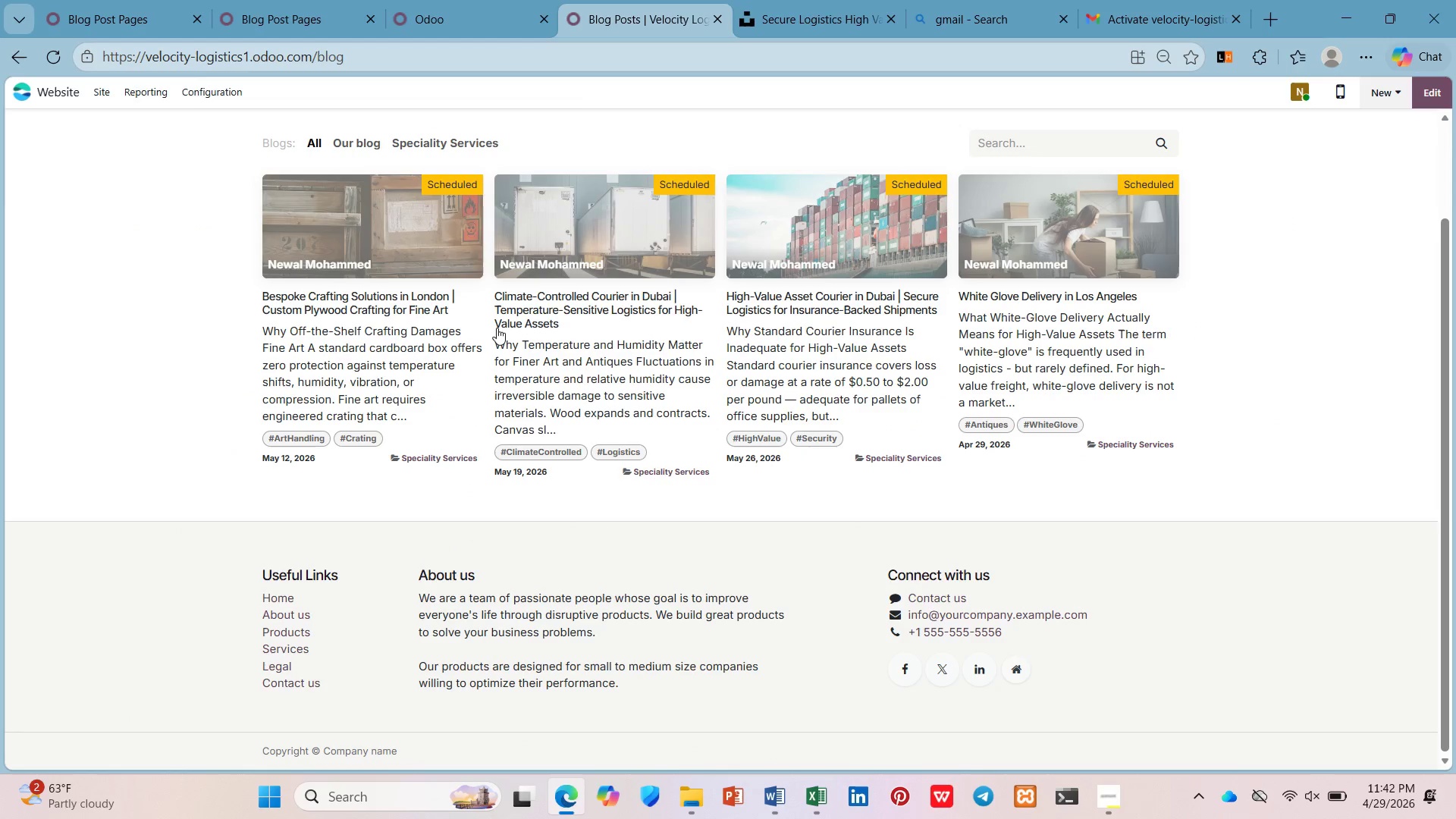 
wait(5.19)
 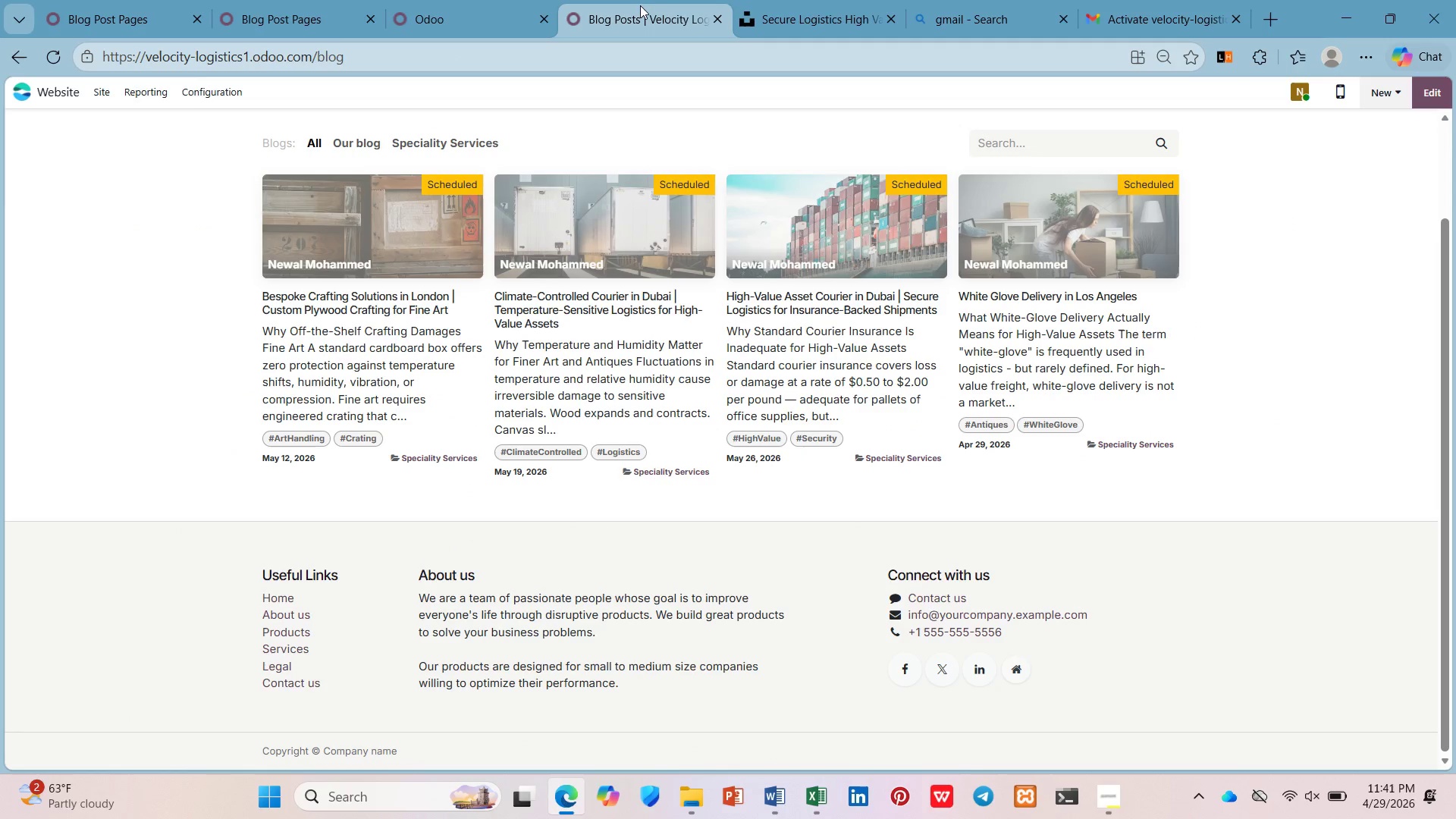 
left_click([237, 0])
 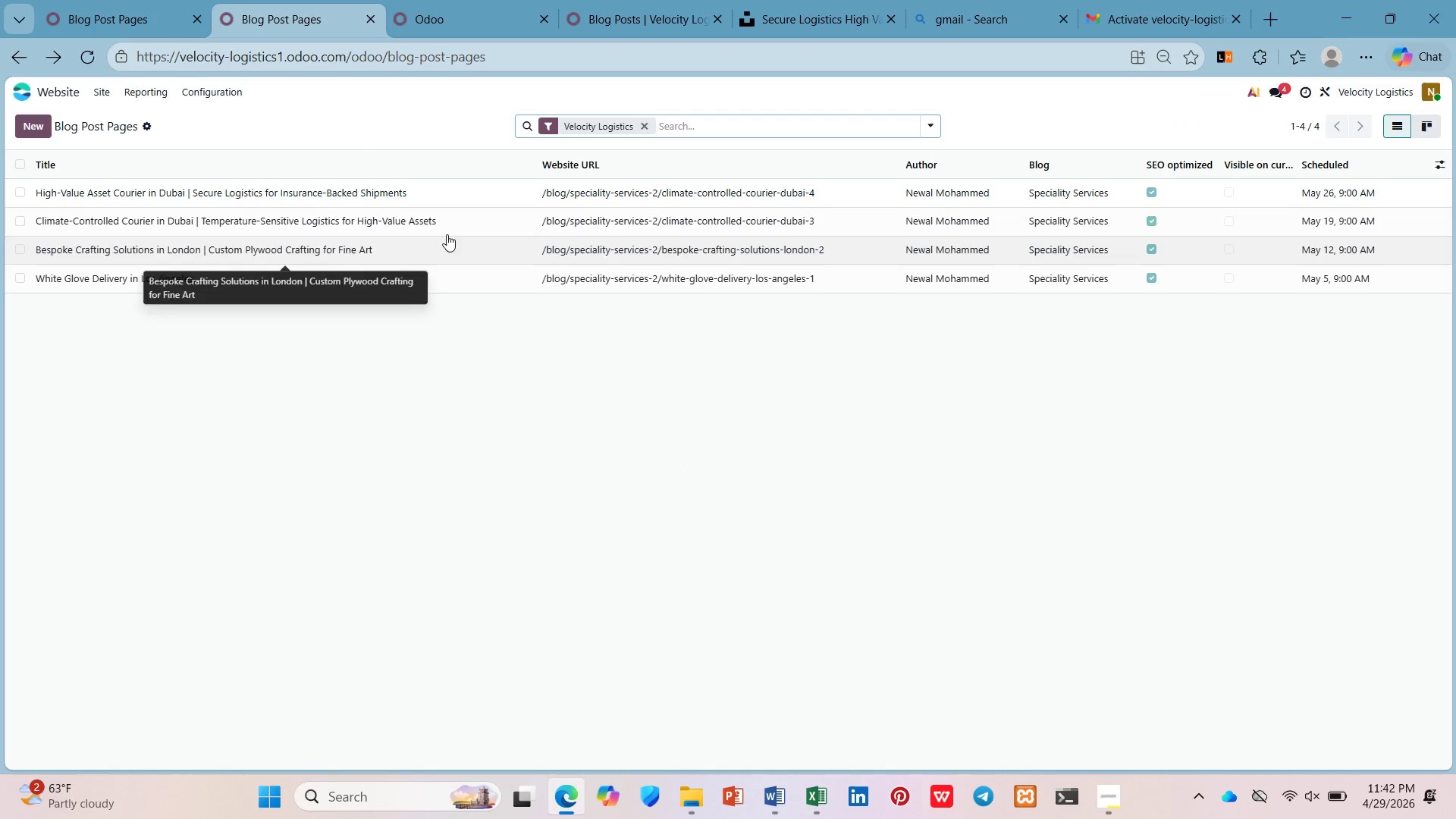 
left_click([109, 0])
 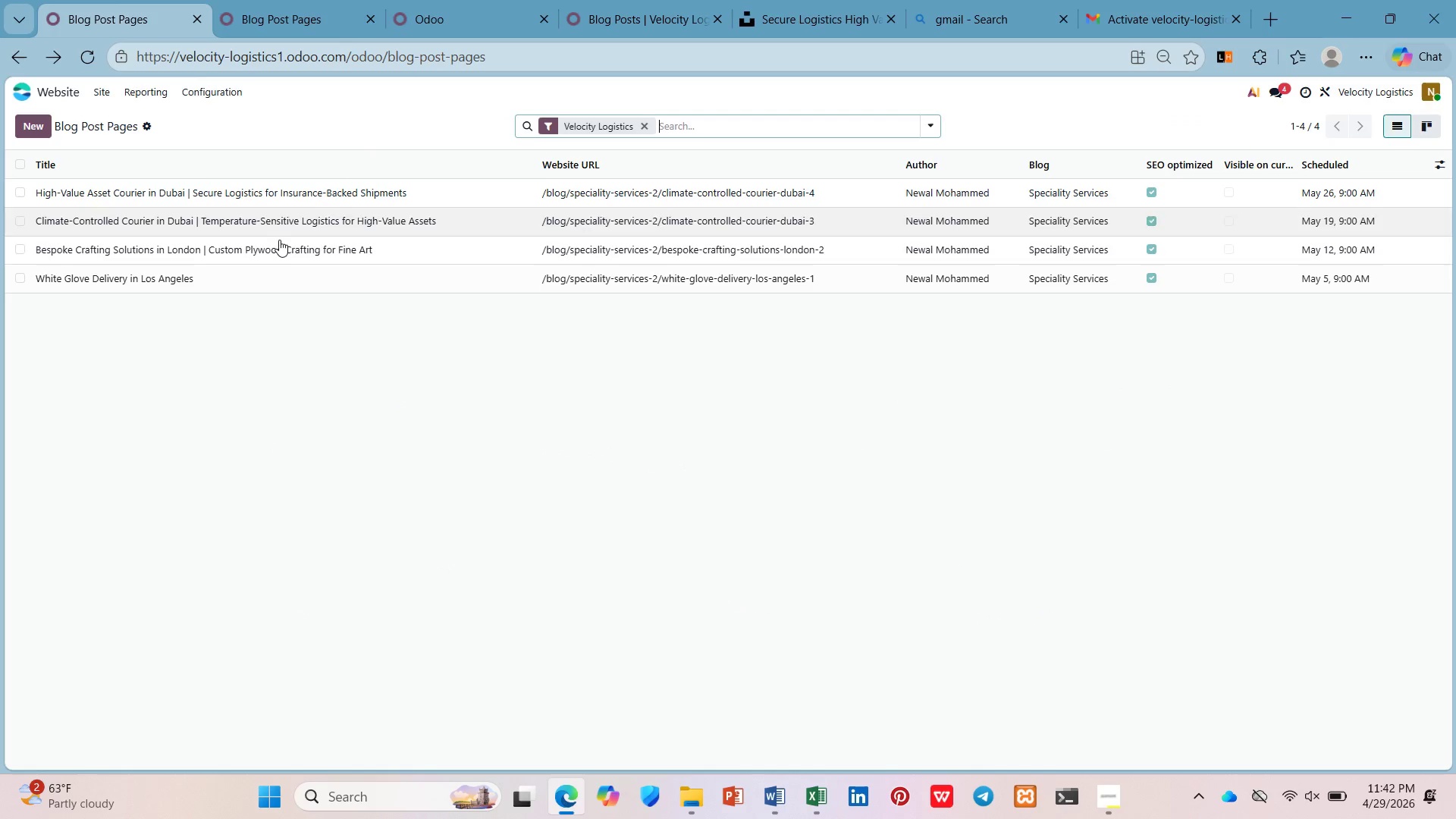 
left_click([281, 246])
 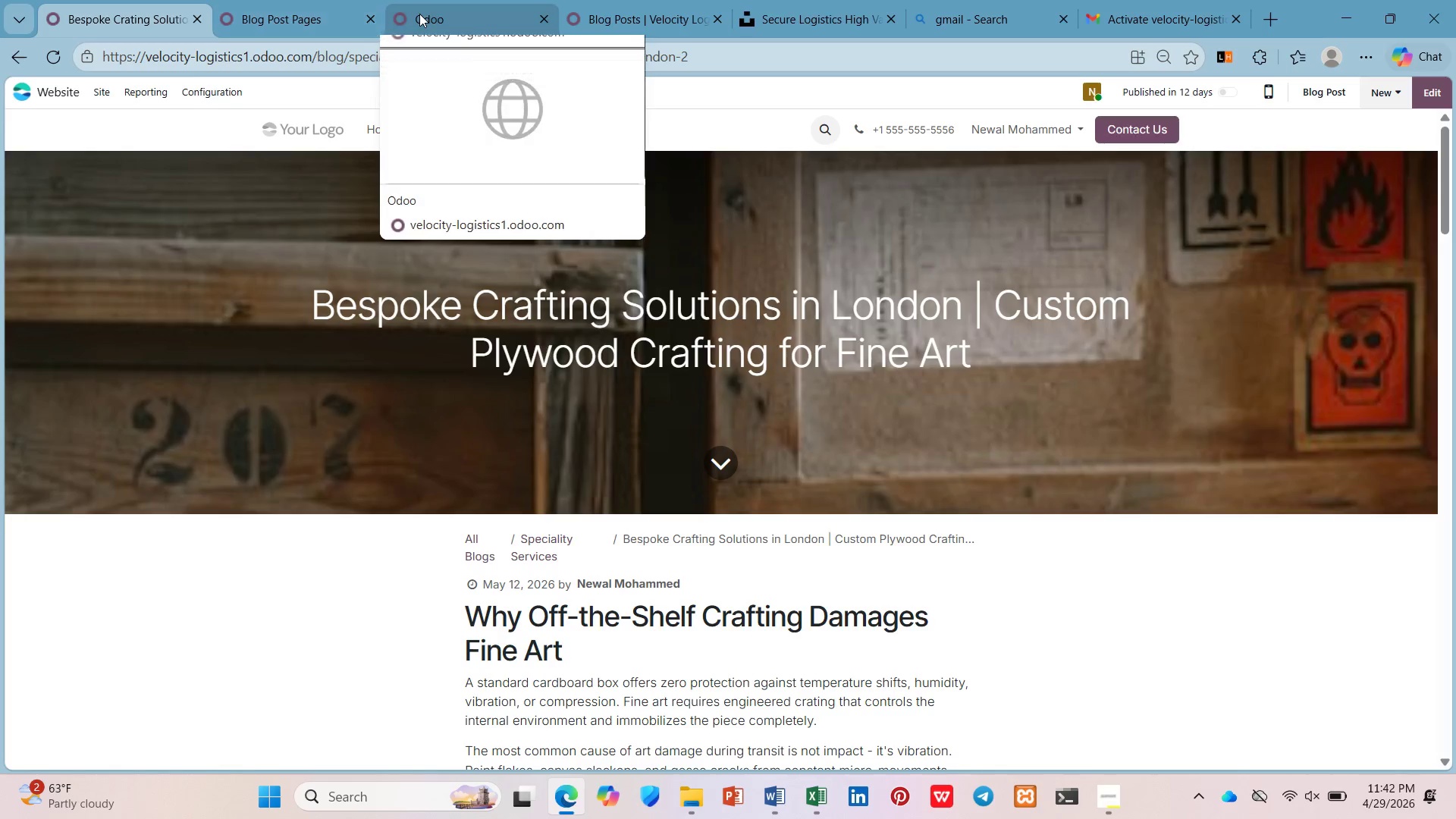 
left_click([614, 7])
 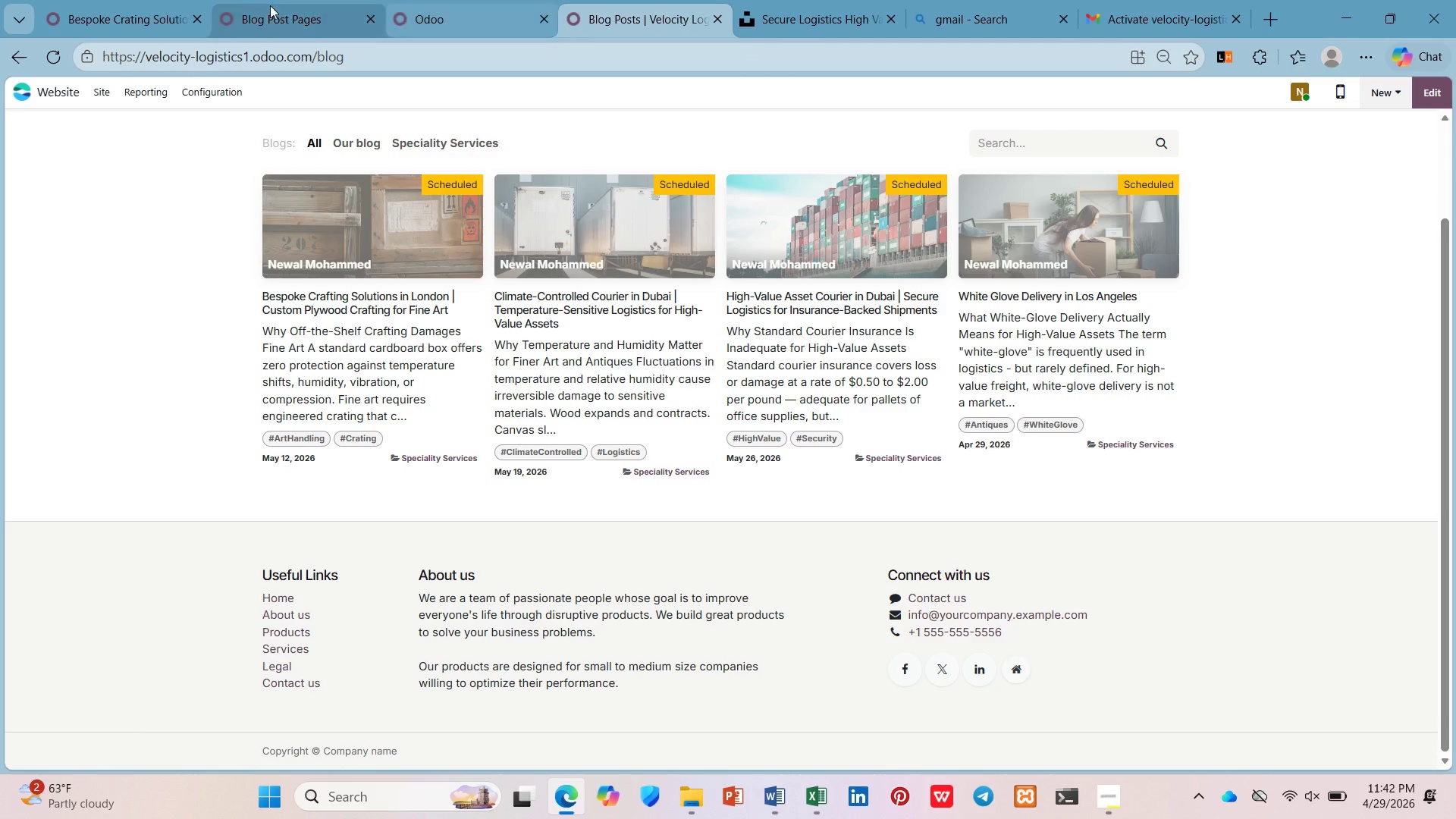 
left_click([246, 4])
 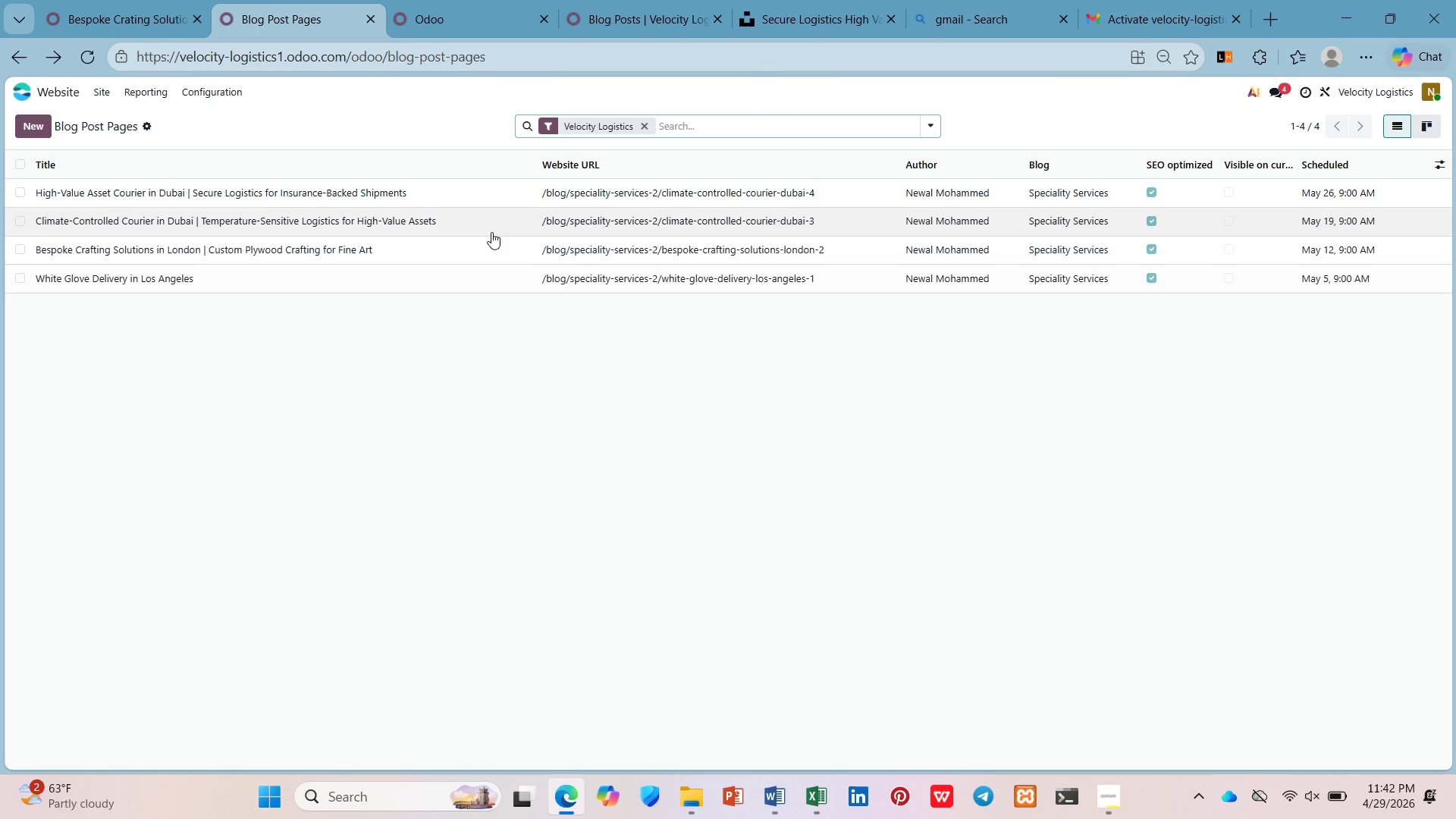 
left_click([490, 228])
 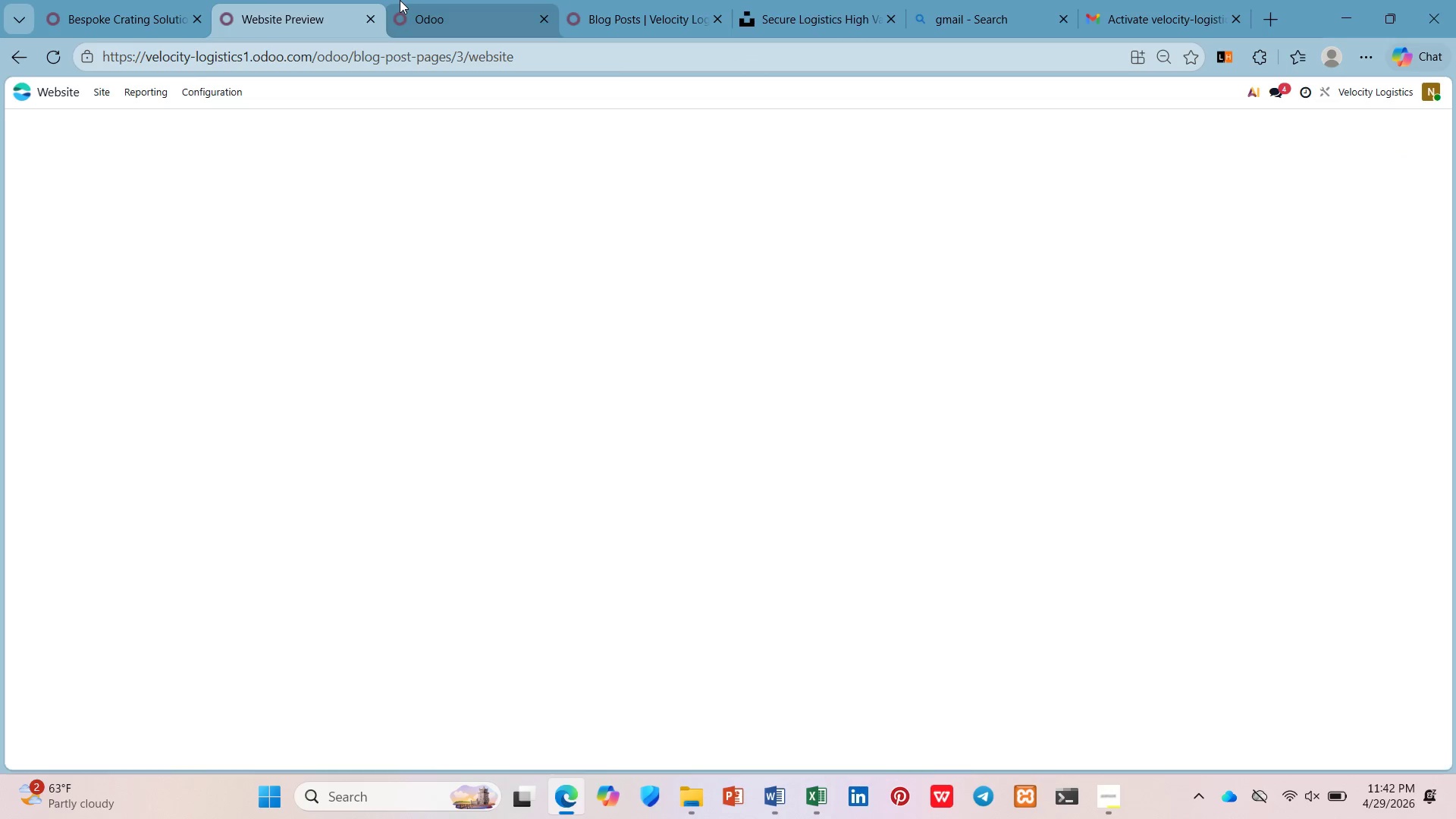 
left_click([400, 0])
 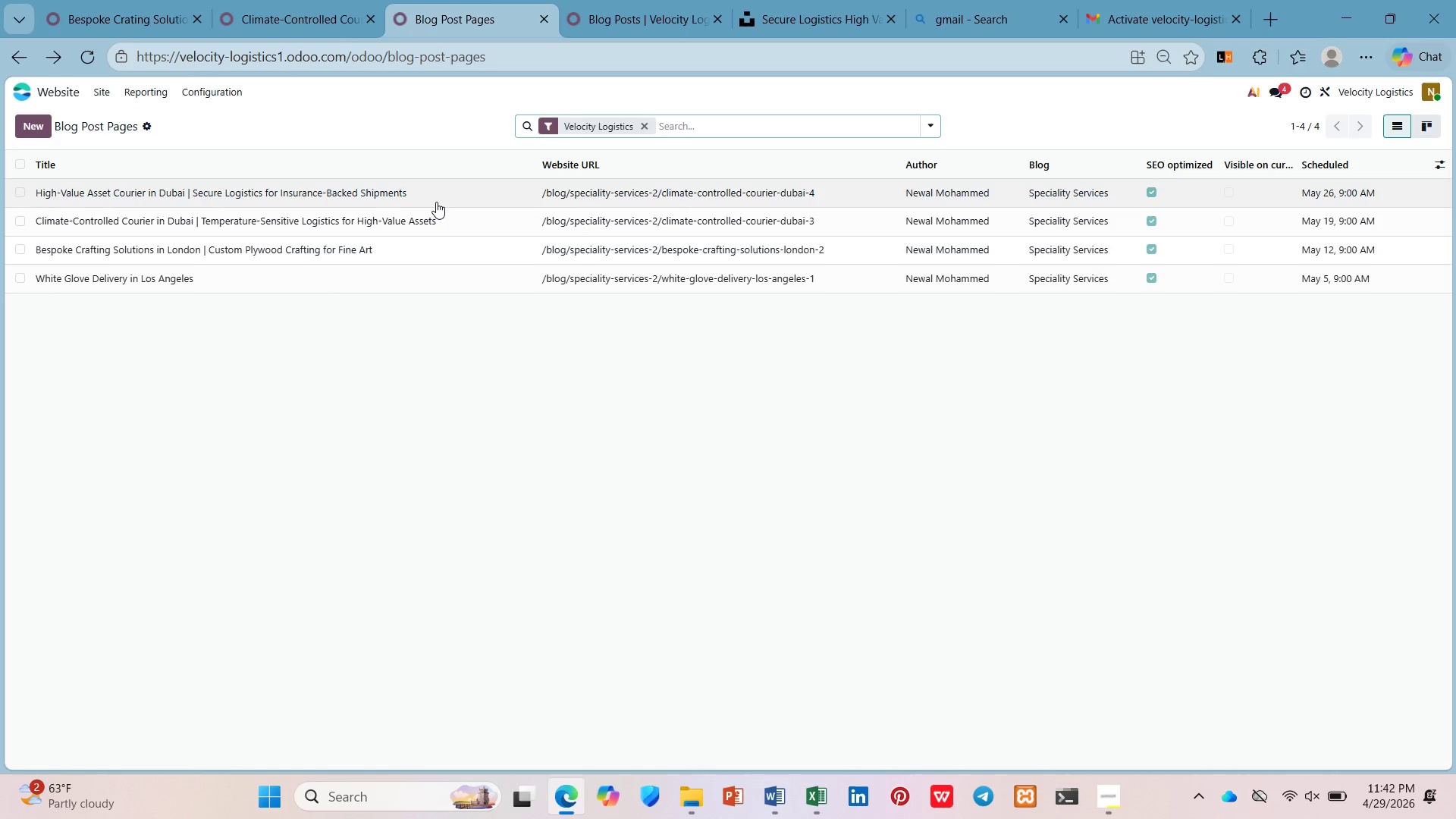 
left_click([436, 202])
 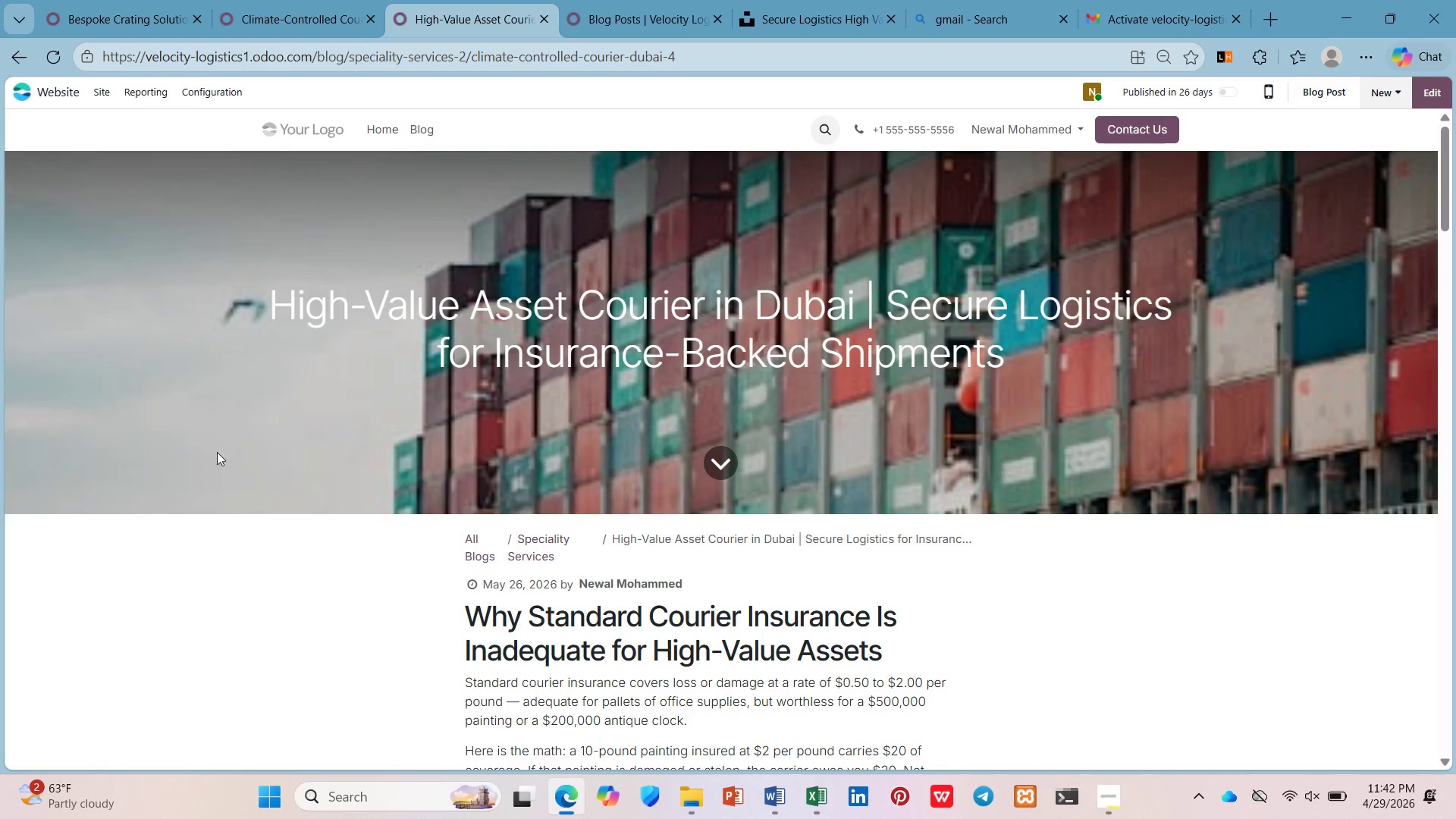 
left_click([174, 0])
 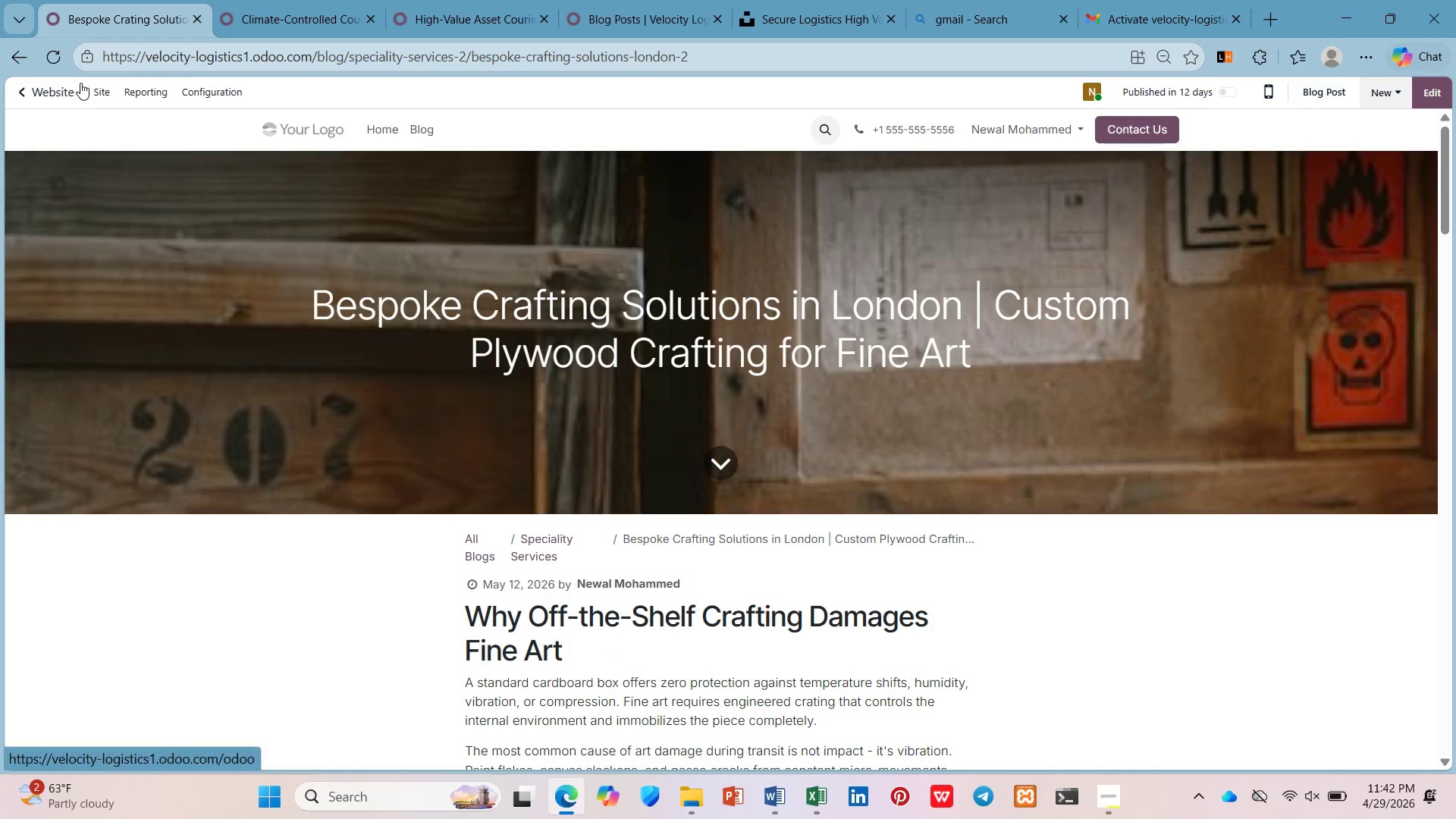 
left_click([93, 85])
 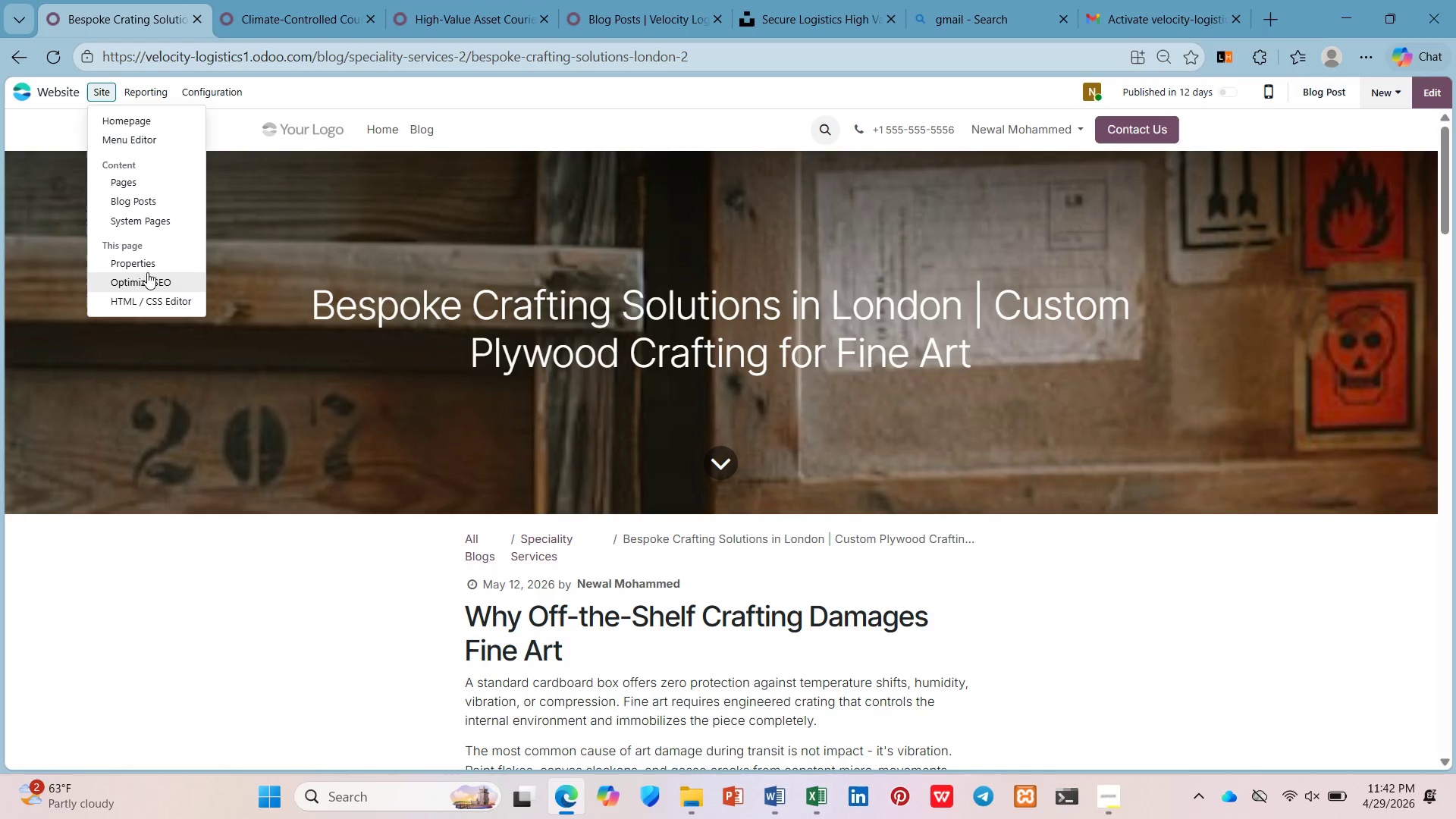 
left_click([147, 272])
 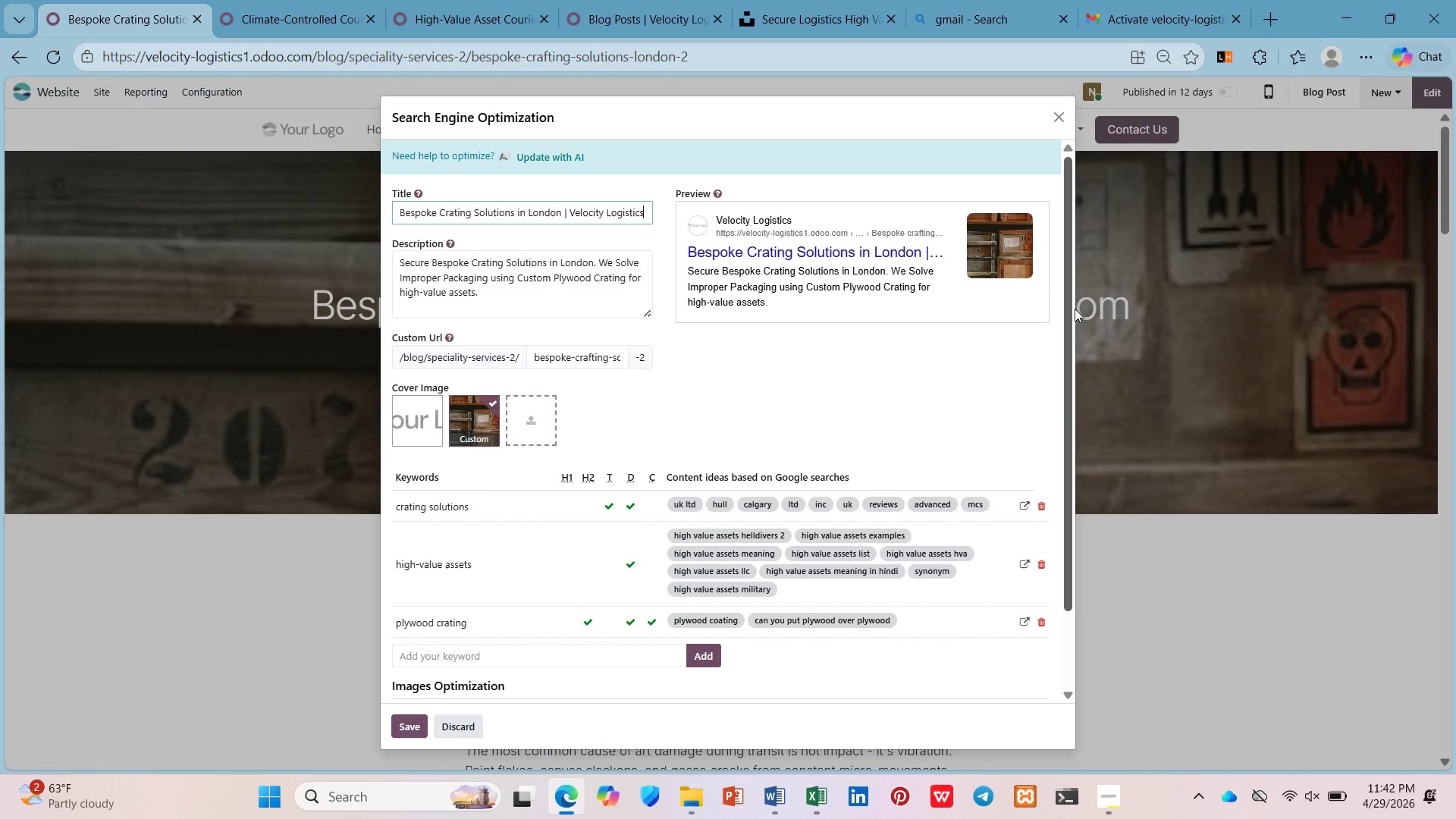 
wait(9.52)
 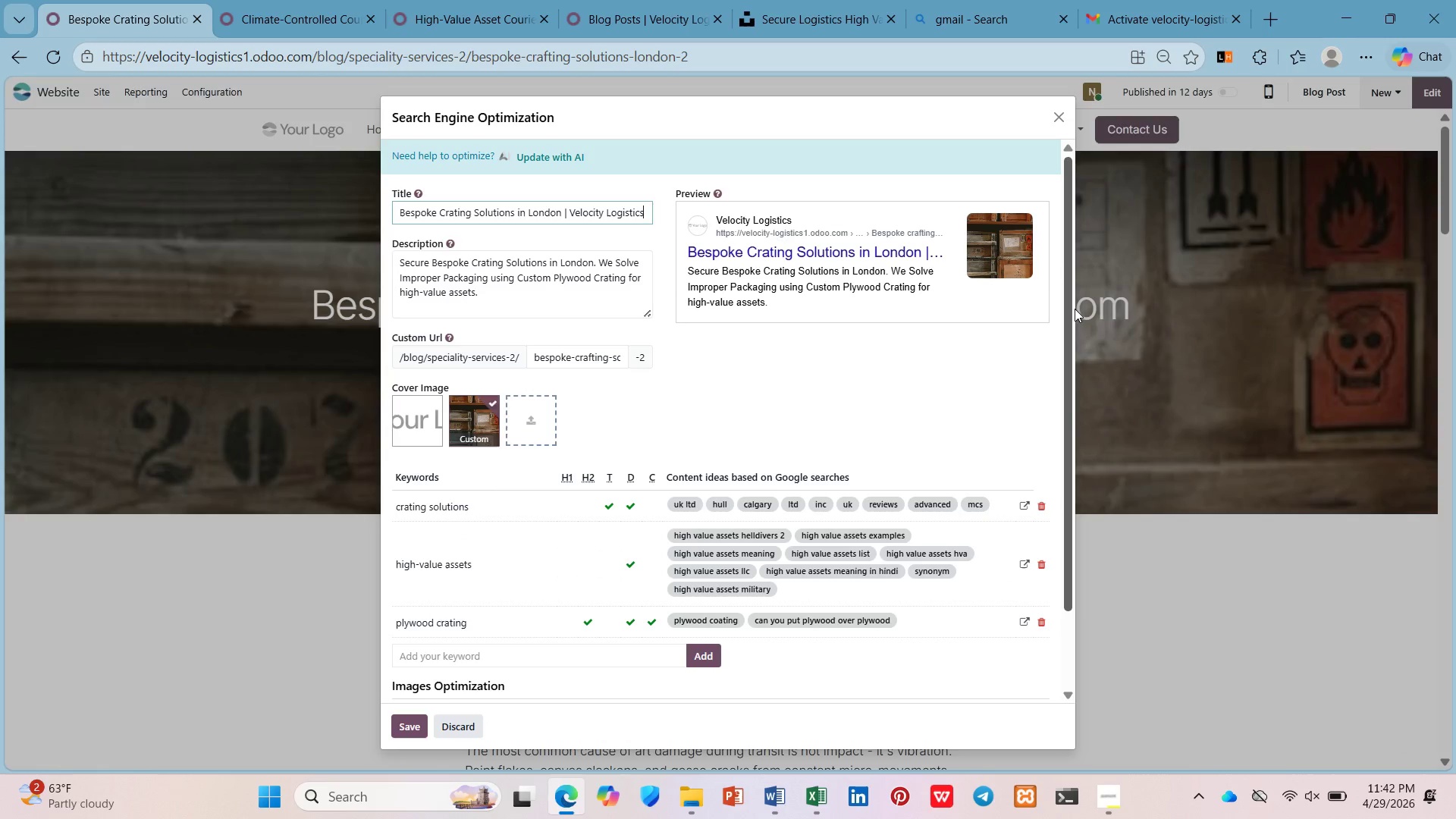 
left_click_drag(start_coordinate=[1072, 328], to_coordinate=[1060, 362])
 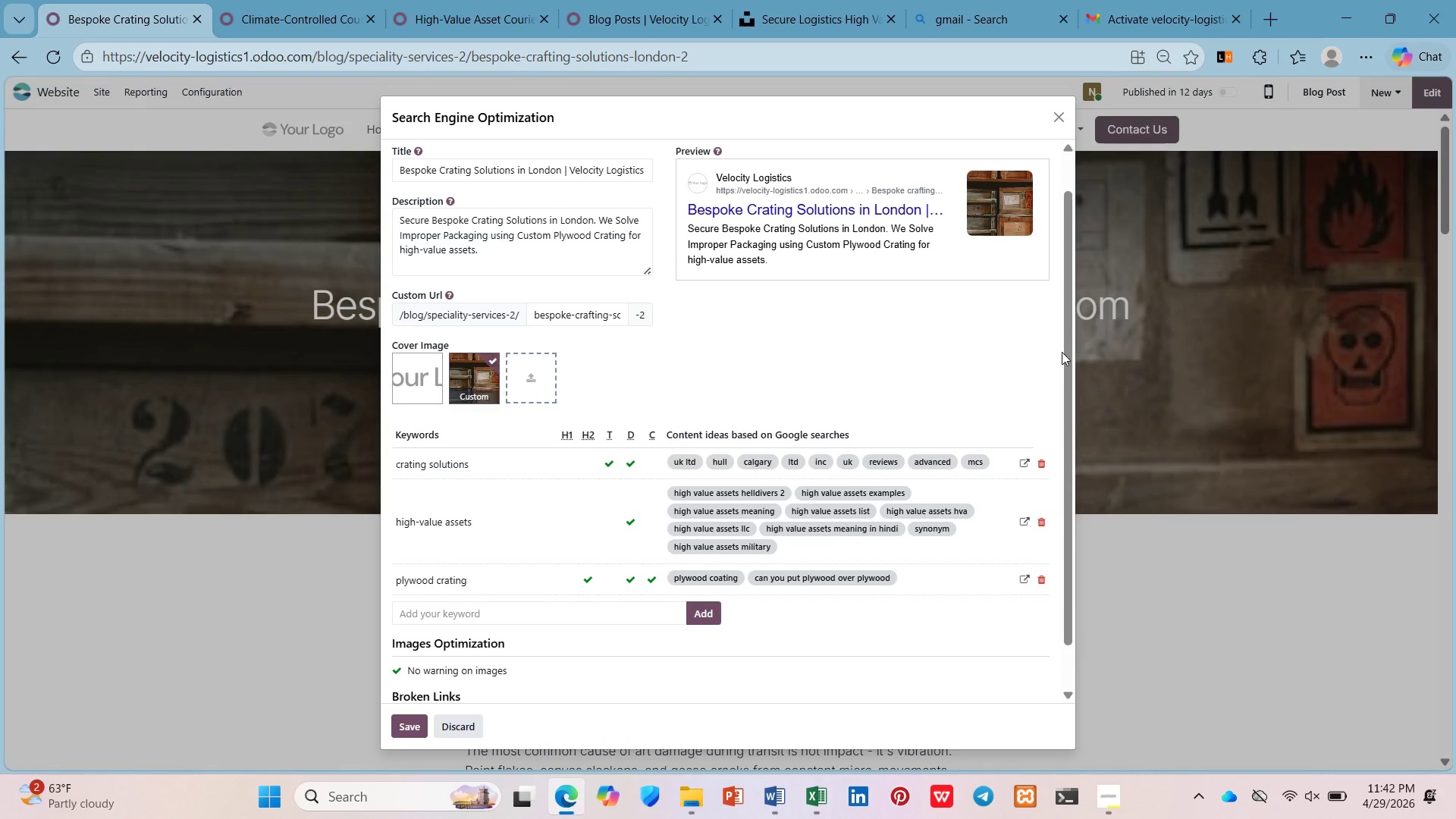 
key(PrintScreen)
 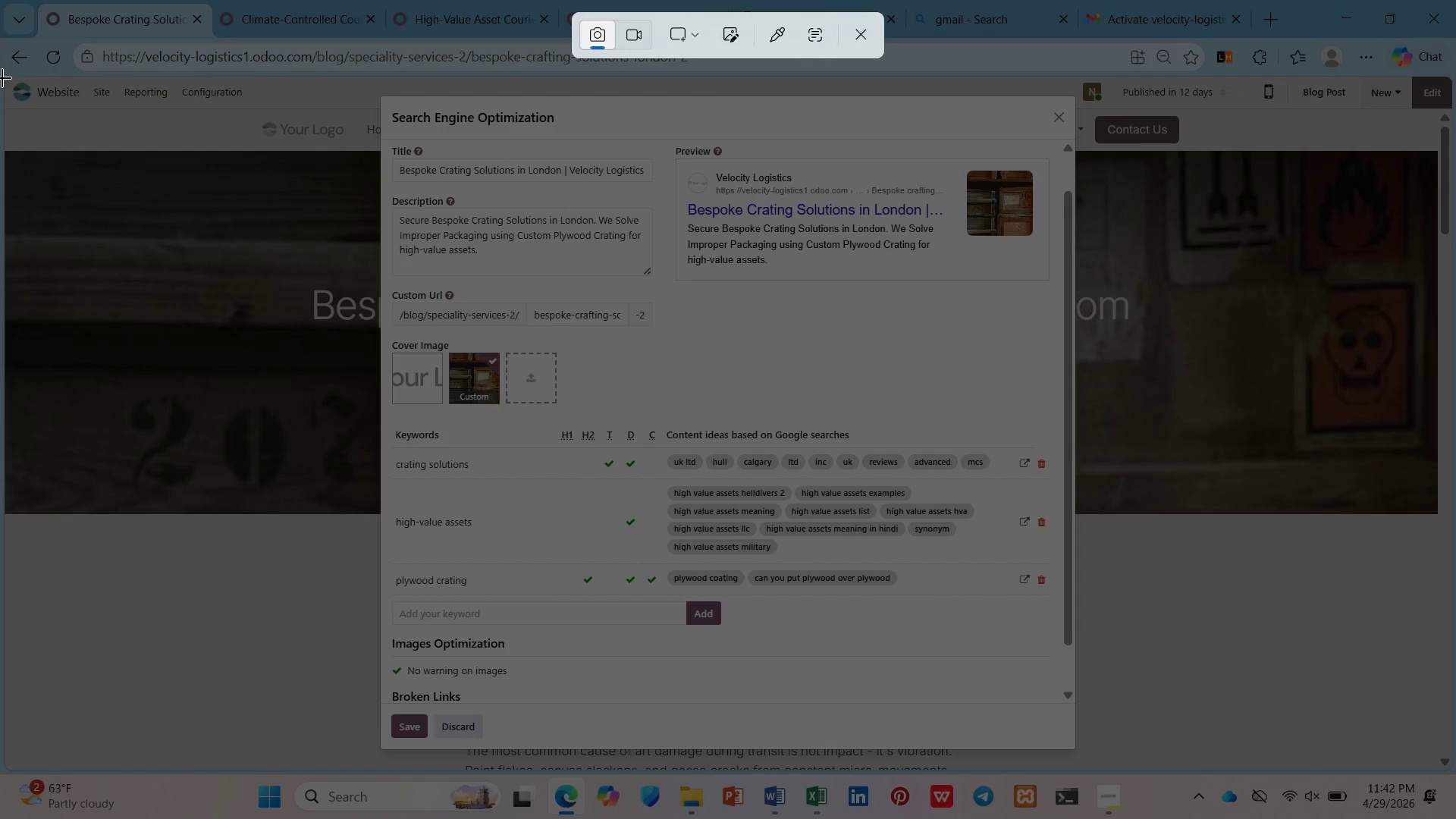 
wait(6.0)
 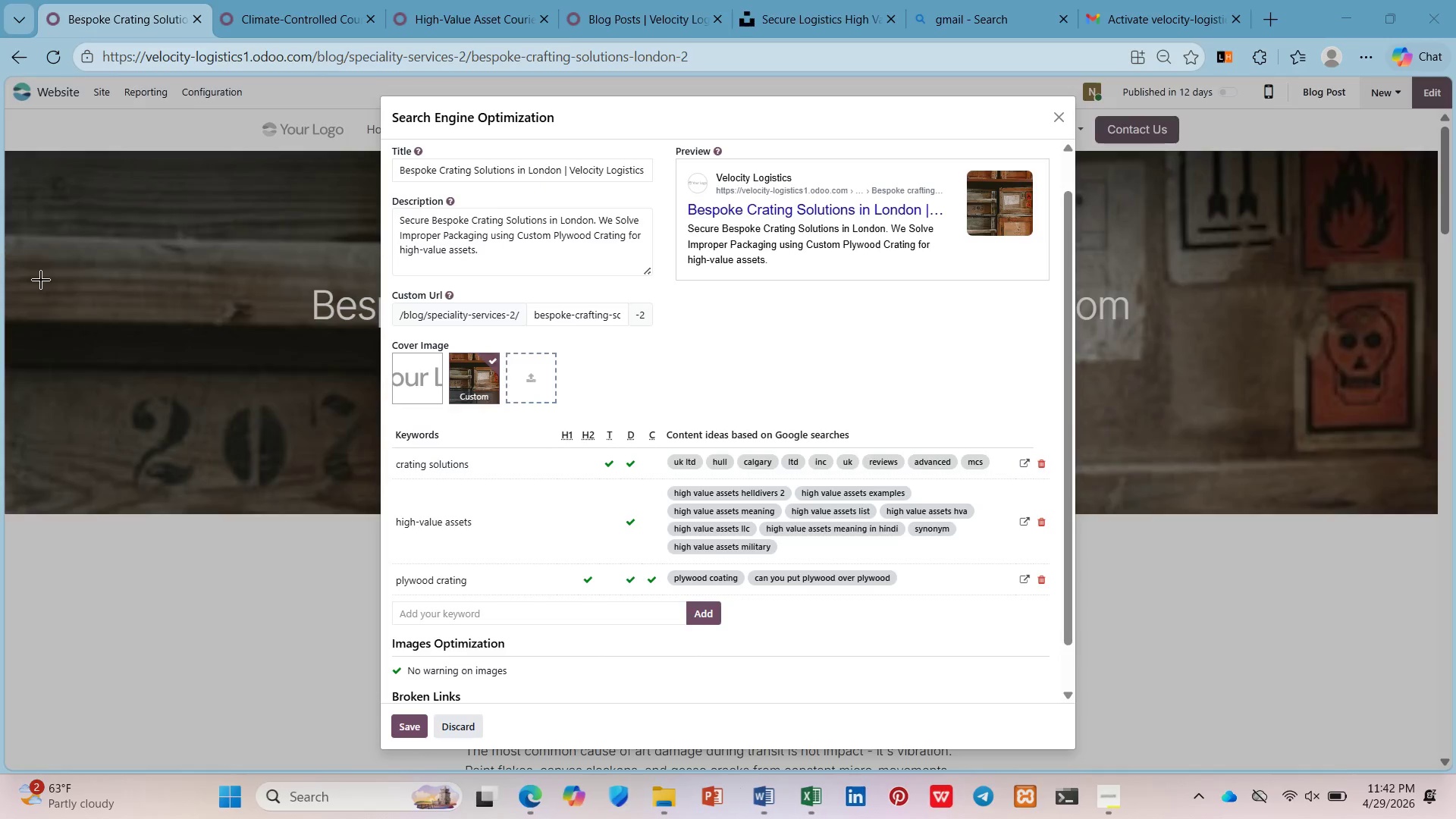 
left_click_drag(start_coordinate=[4, 79], to_coordinate=[1455, 774])
 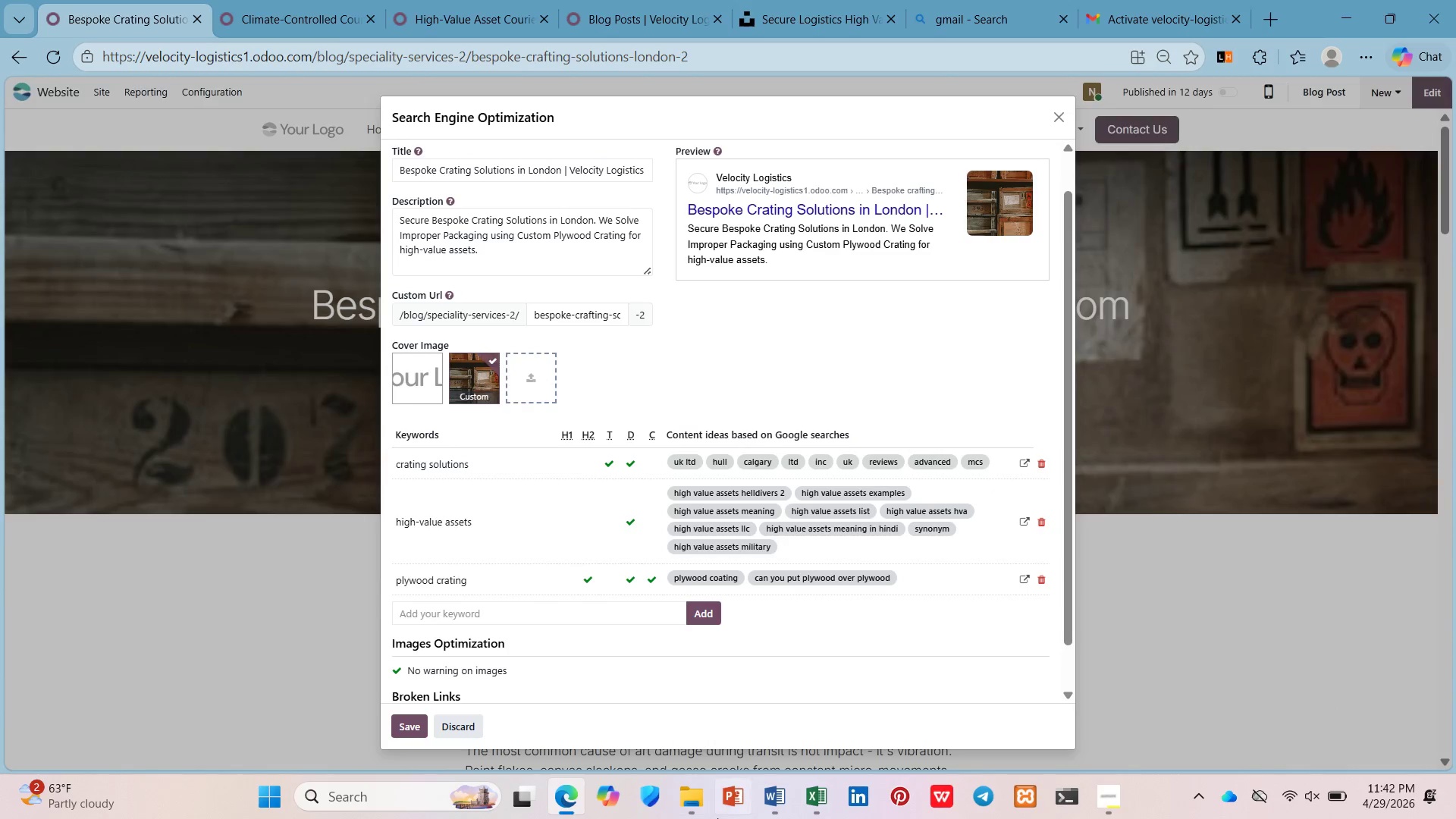 
left_click([698, 796])
 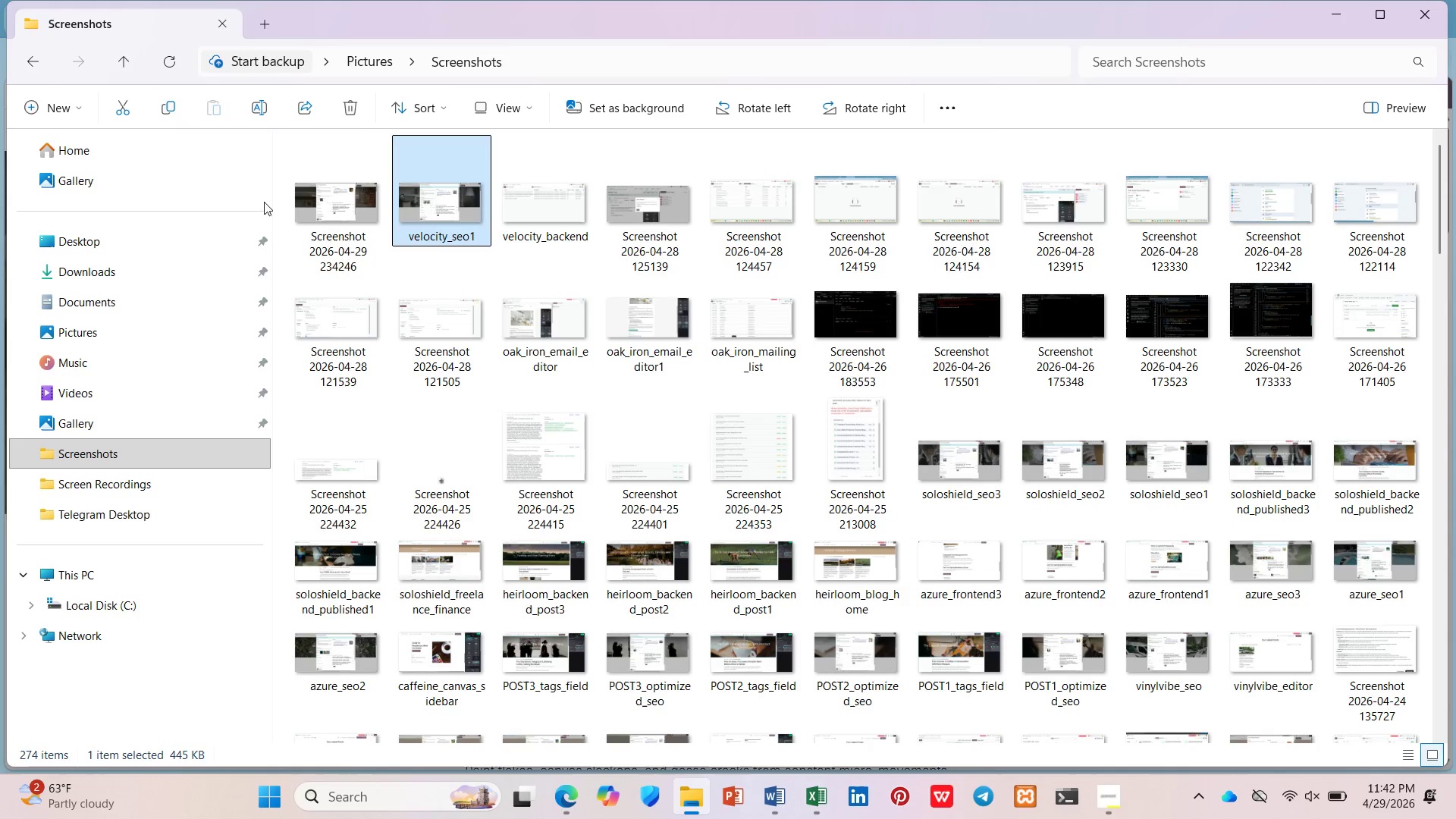 
left_click([331, 218])
 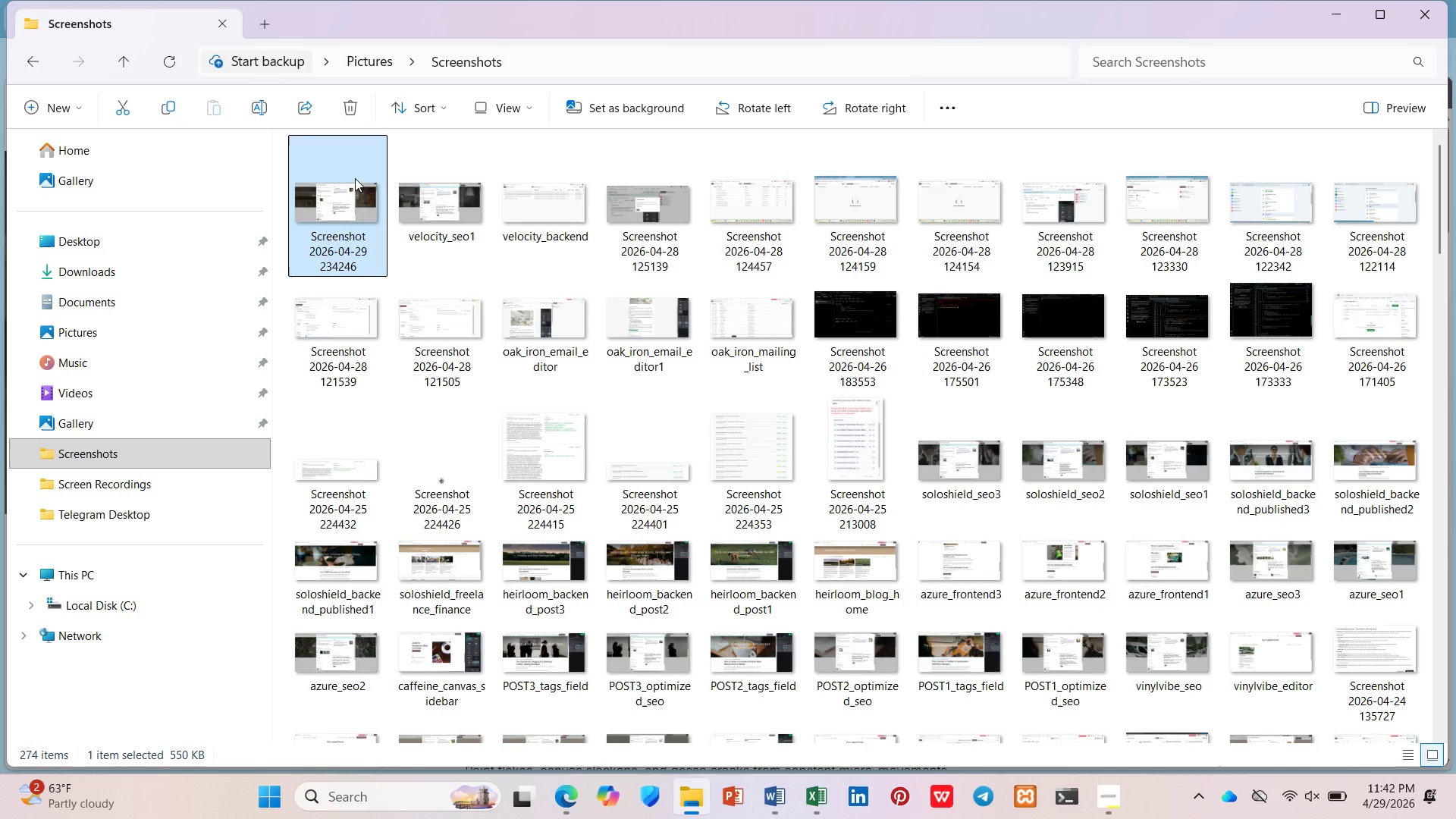 
left_click([513, 11])
 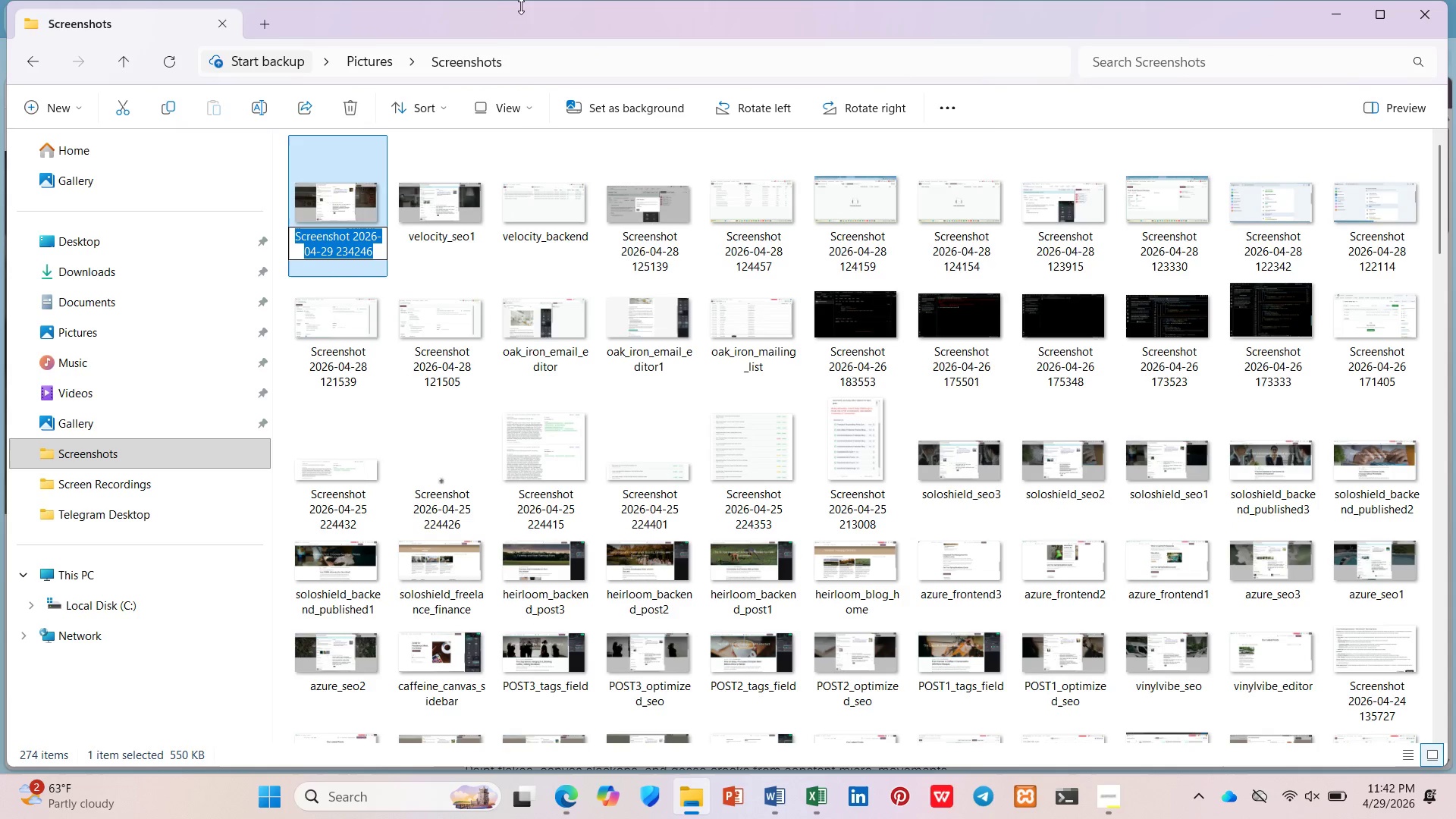 
type(velocity )
key(Backspace)
type(_seo1)
key(Backspace)
type(2)
 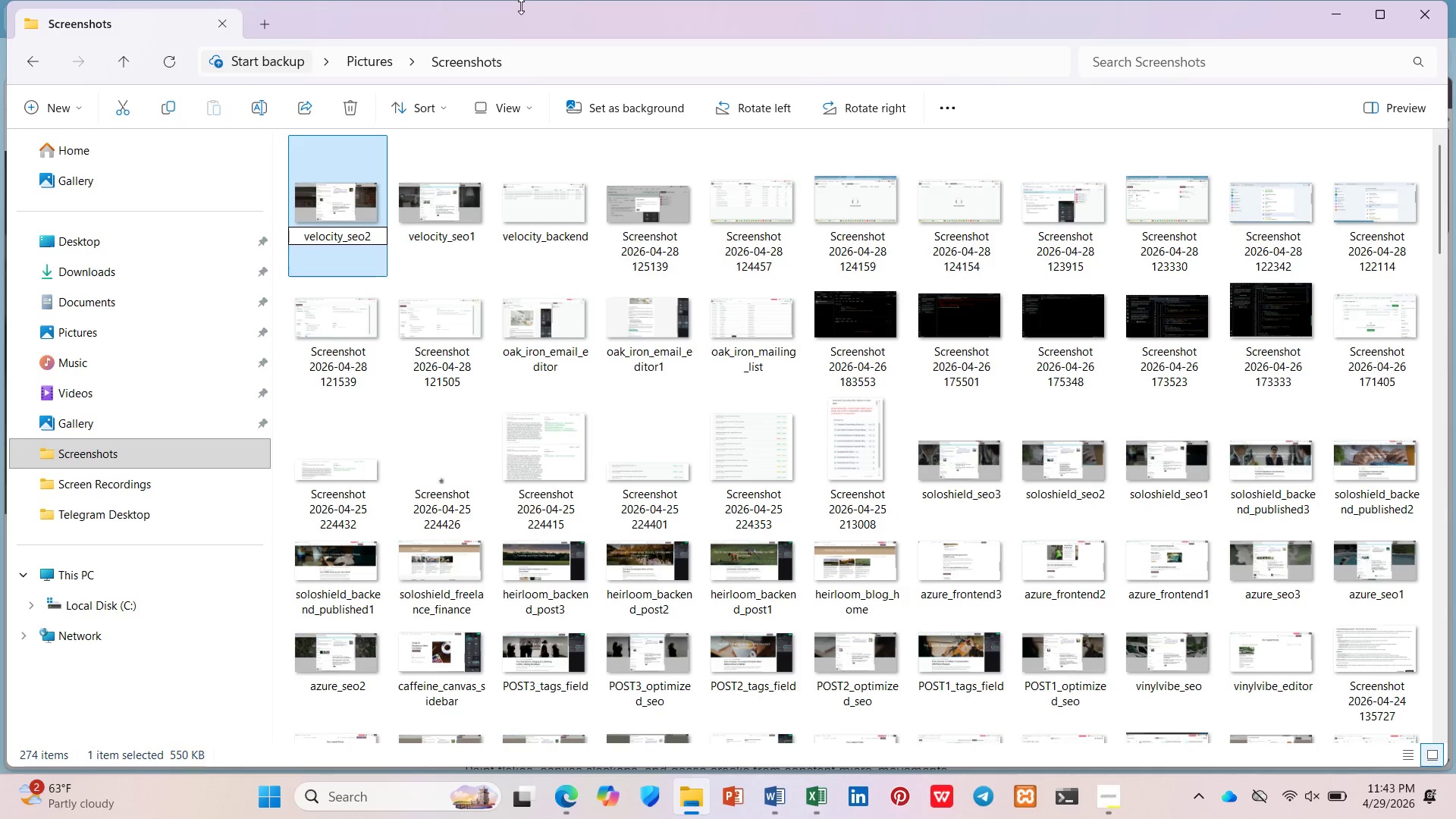 
key(Enter)
 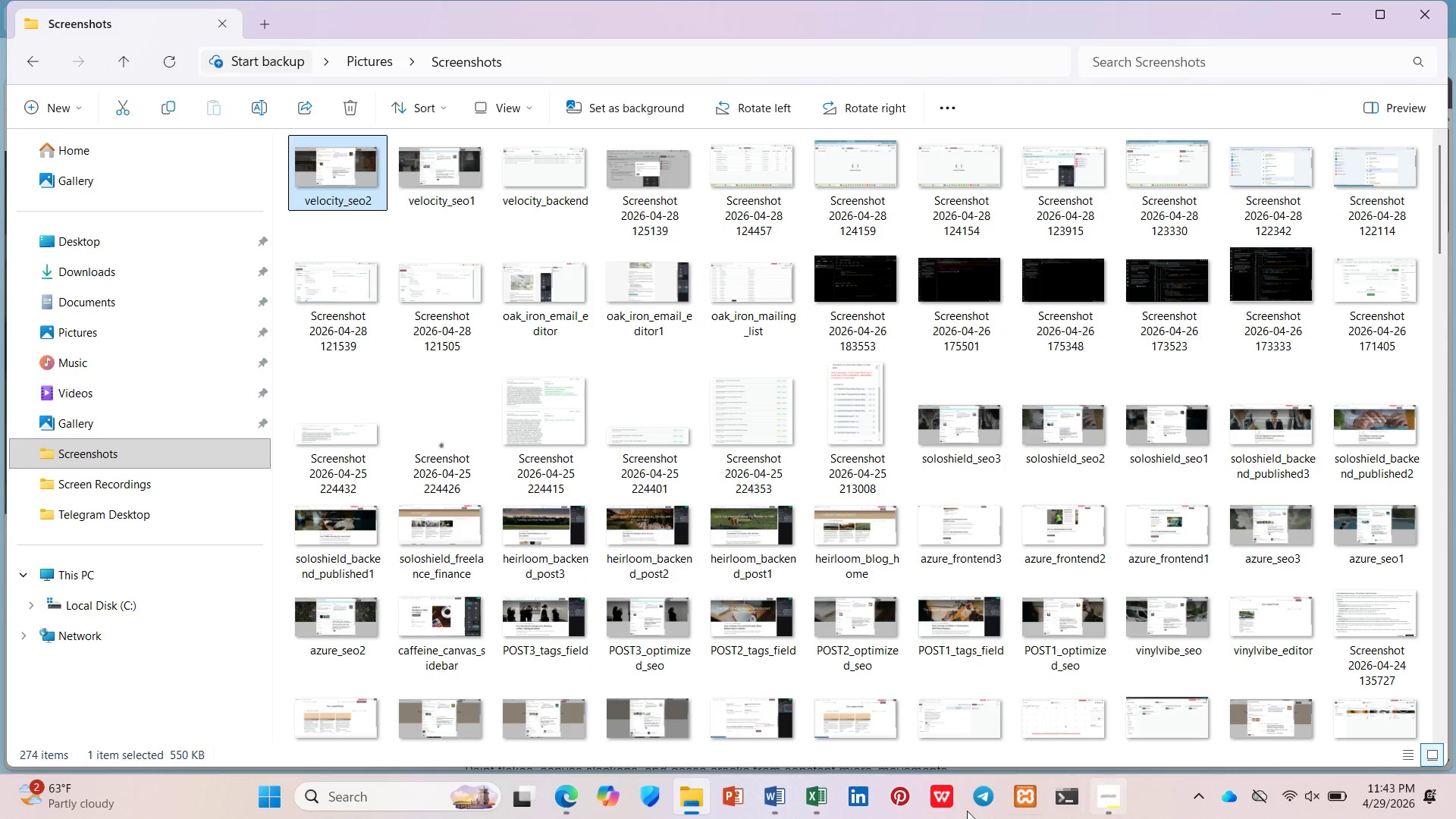 
left_click([562, 792])
 